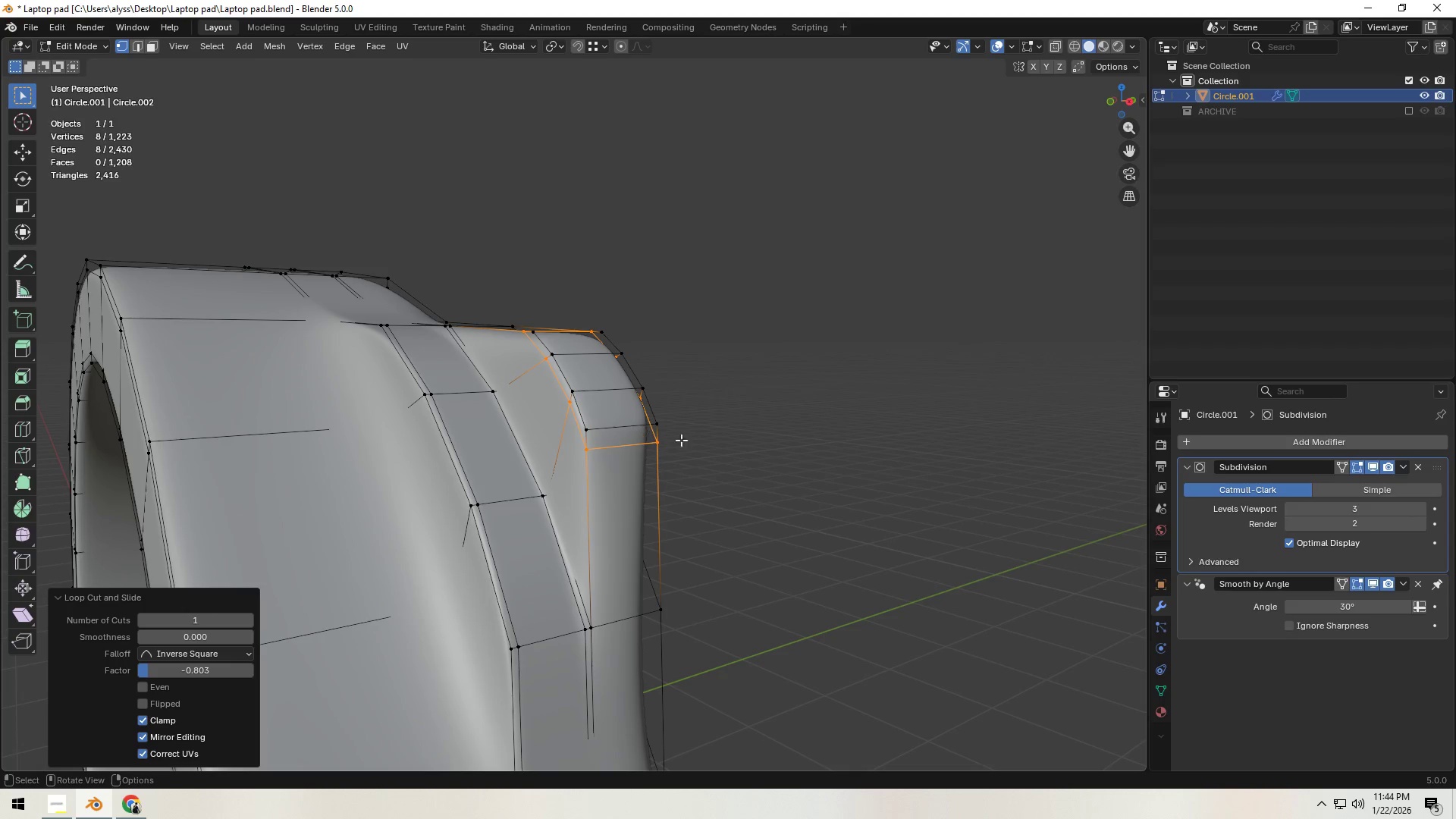 
double_click([755, 443])
 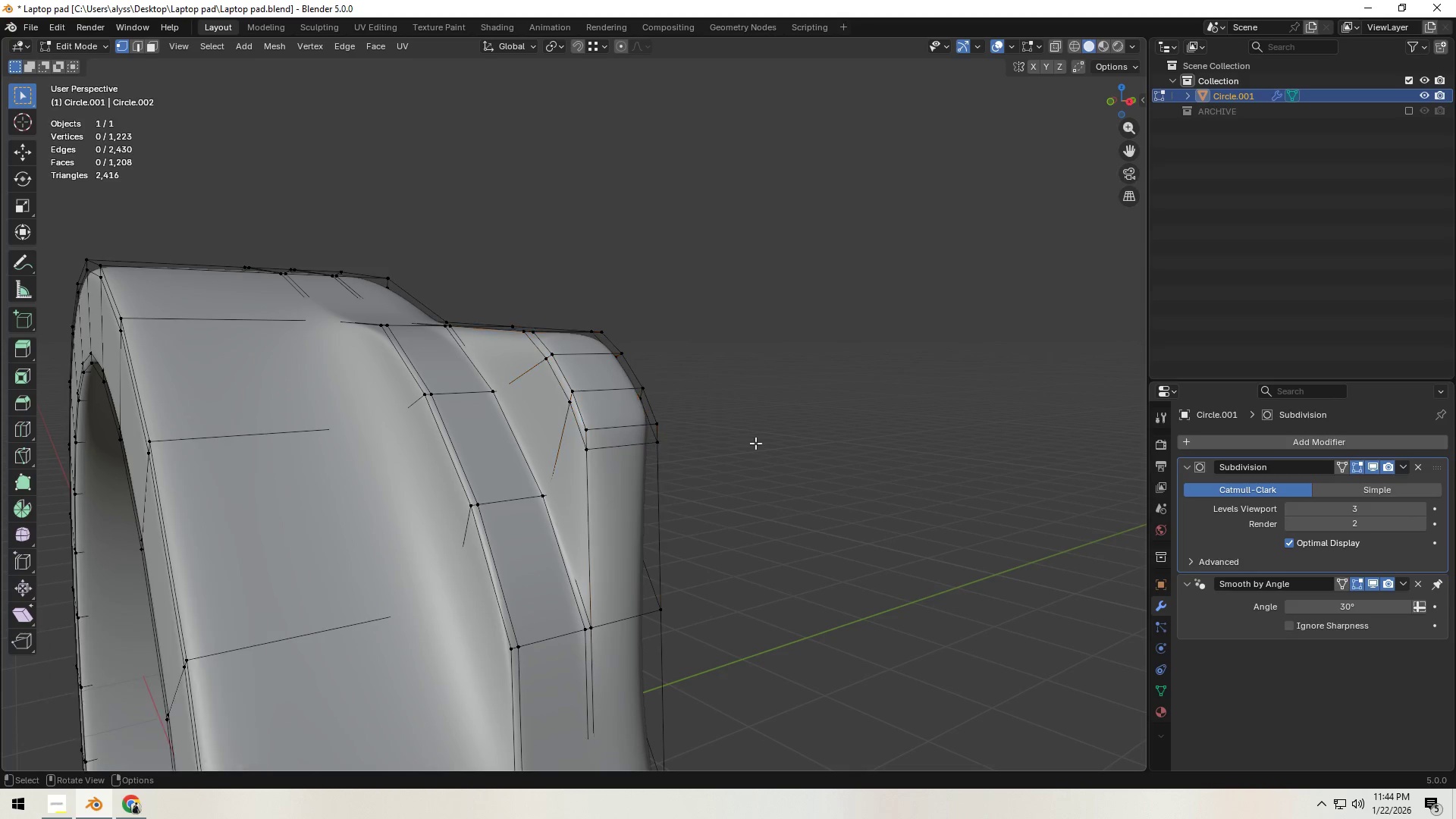 
key(Tab)
 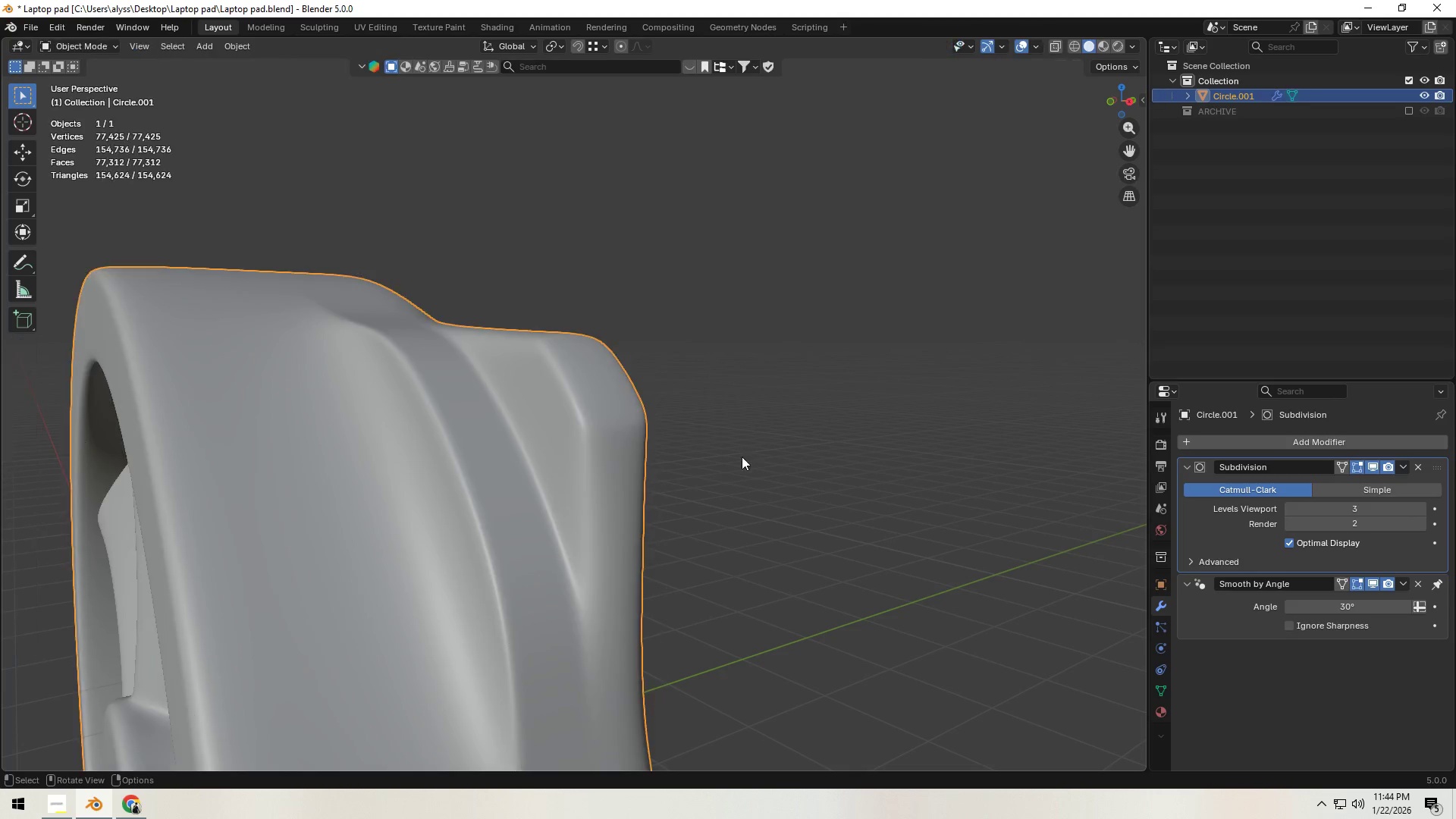 
scroll: coordinate [738, 461], scroll_direction: down, amount: 4.0
 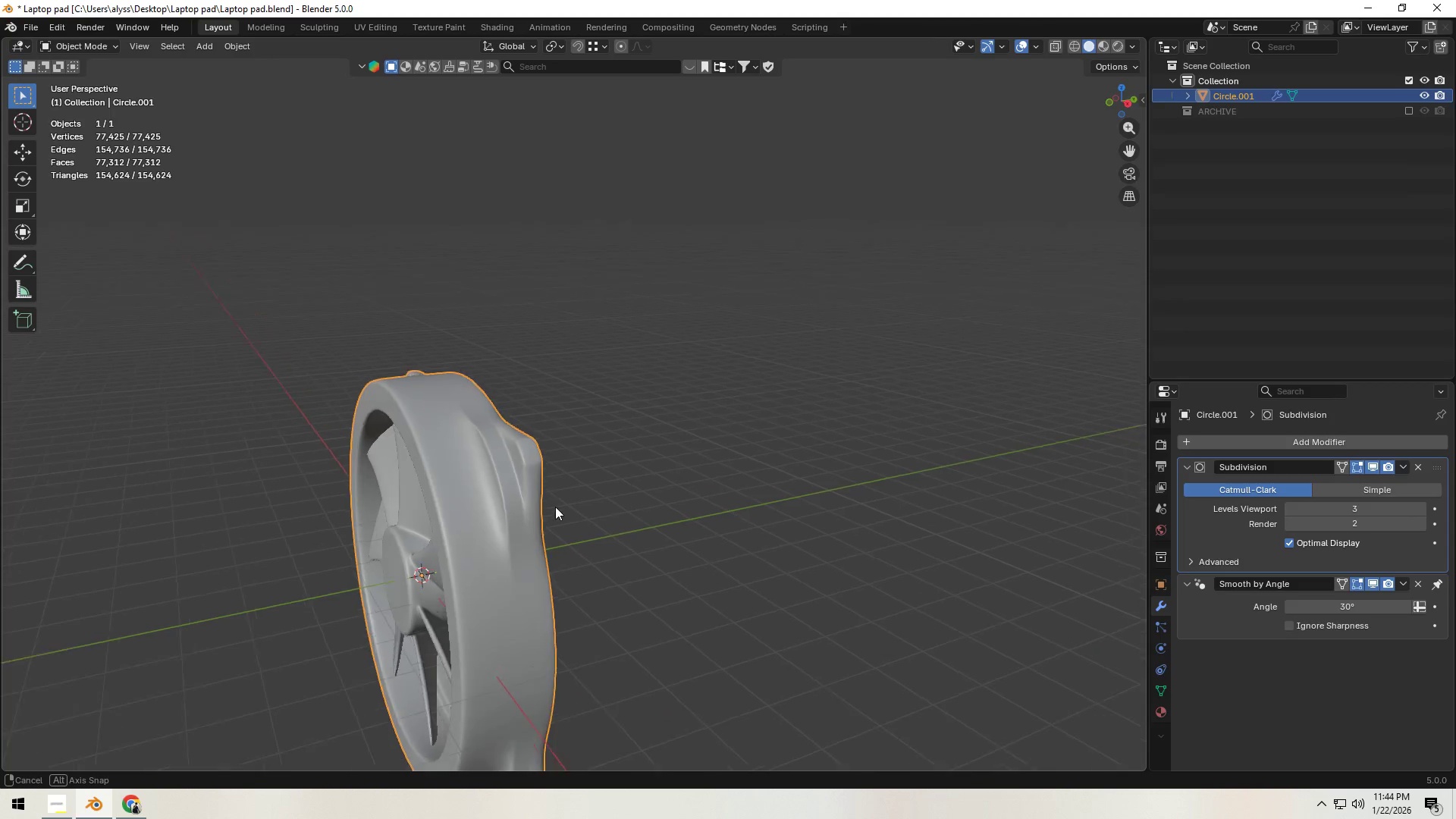 
key(Tab)
 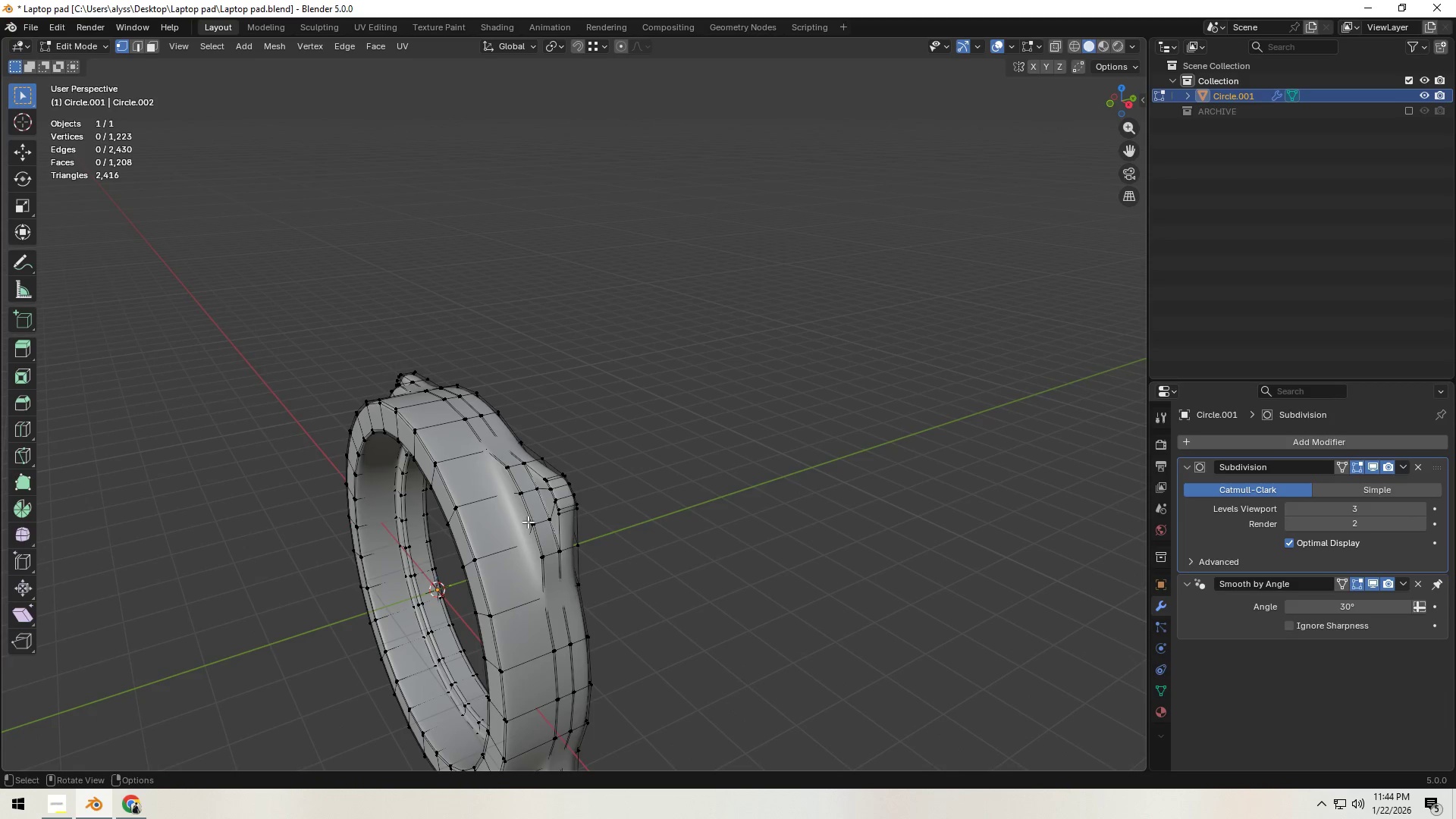 
scroll: coordinate [528, 522], scroll_direction: up, amount: 3.0
 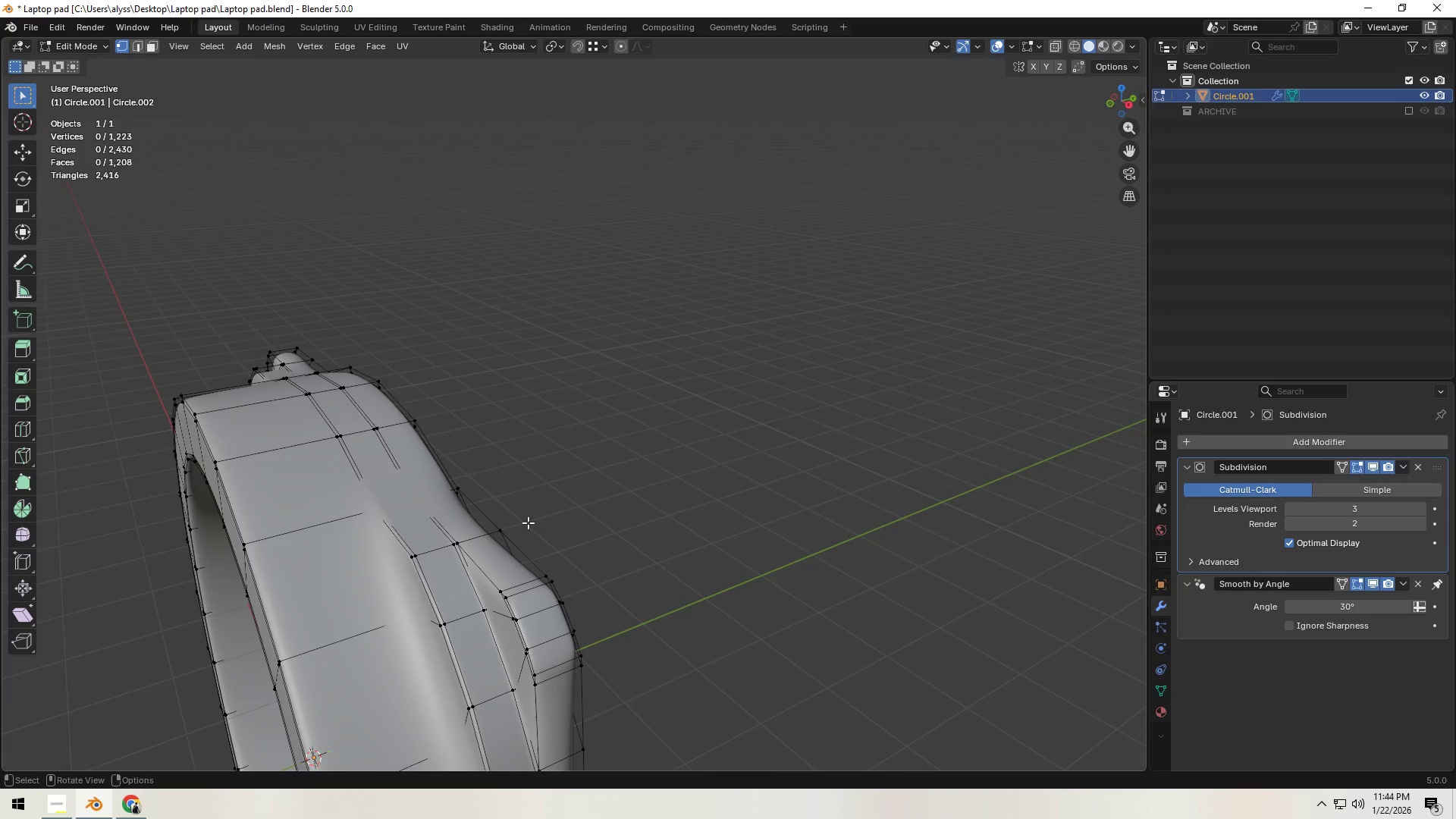 
scroll: coordinate [528, 522], scroll_direction: down, amount: 3.0
 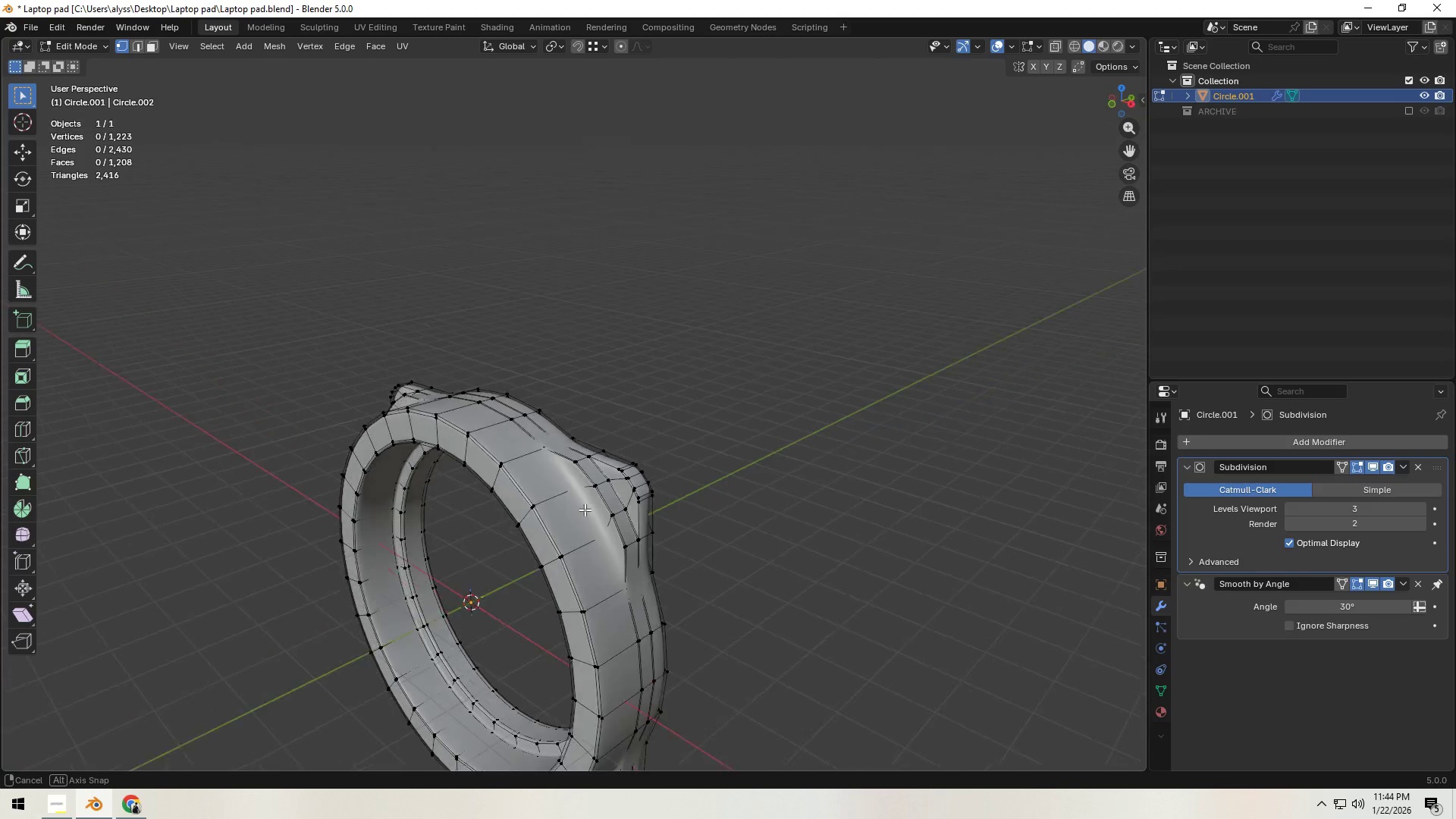 
key(Tab)
 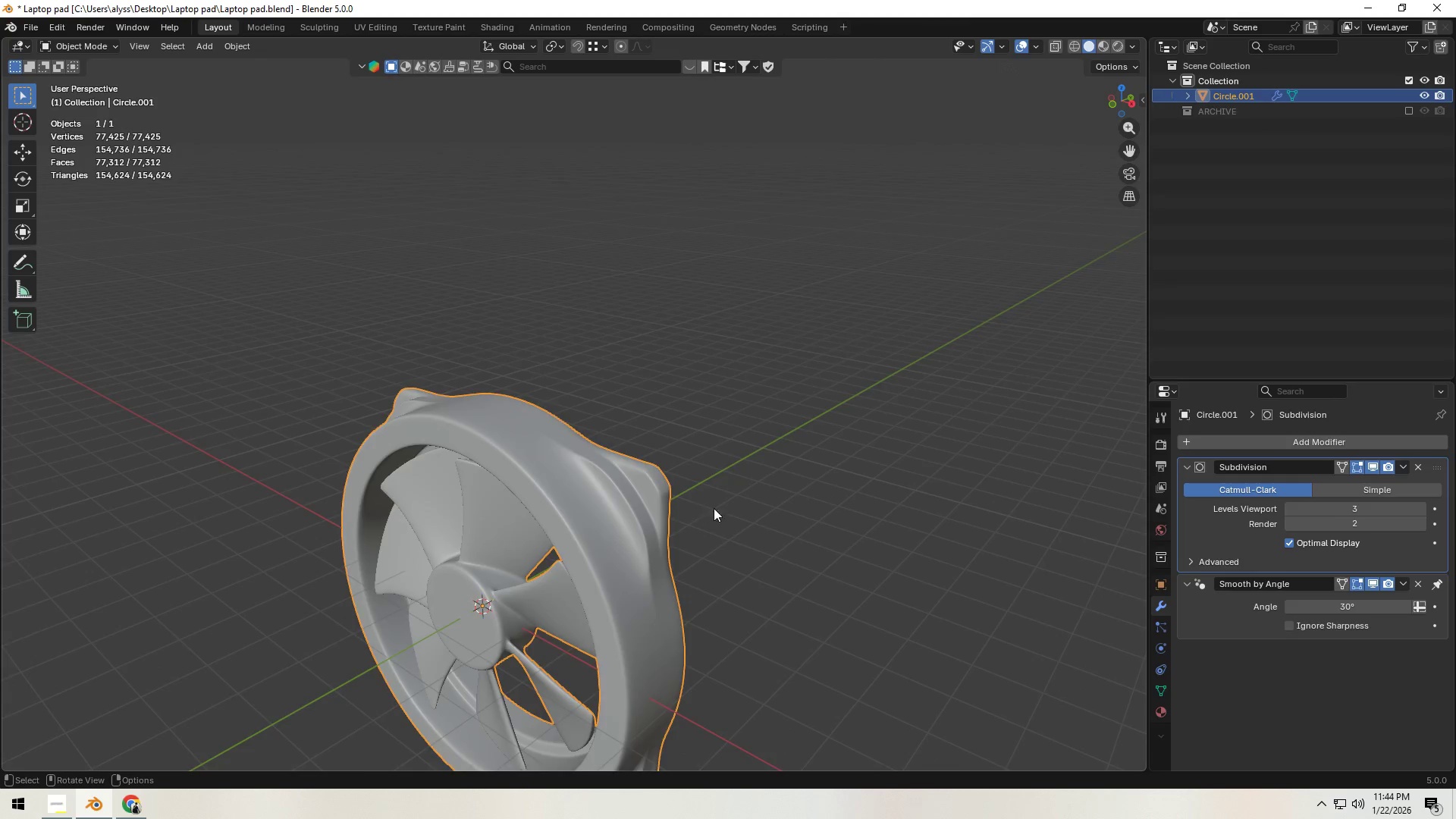 
scroll: coordinate [717, 510], scroll_direction: down, amount: 5.0
 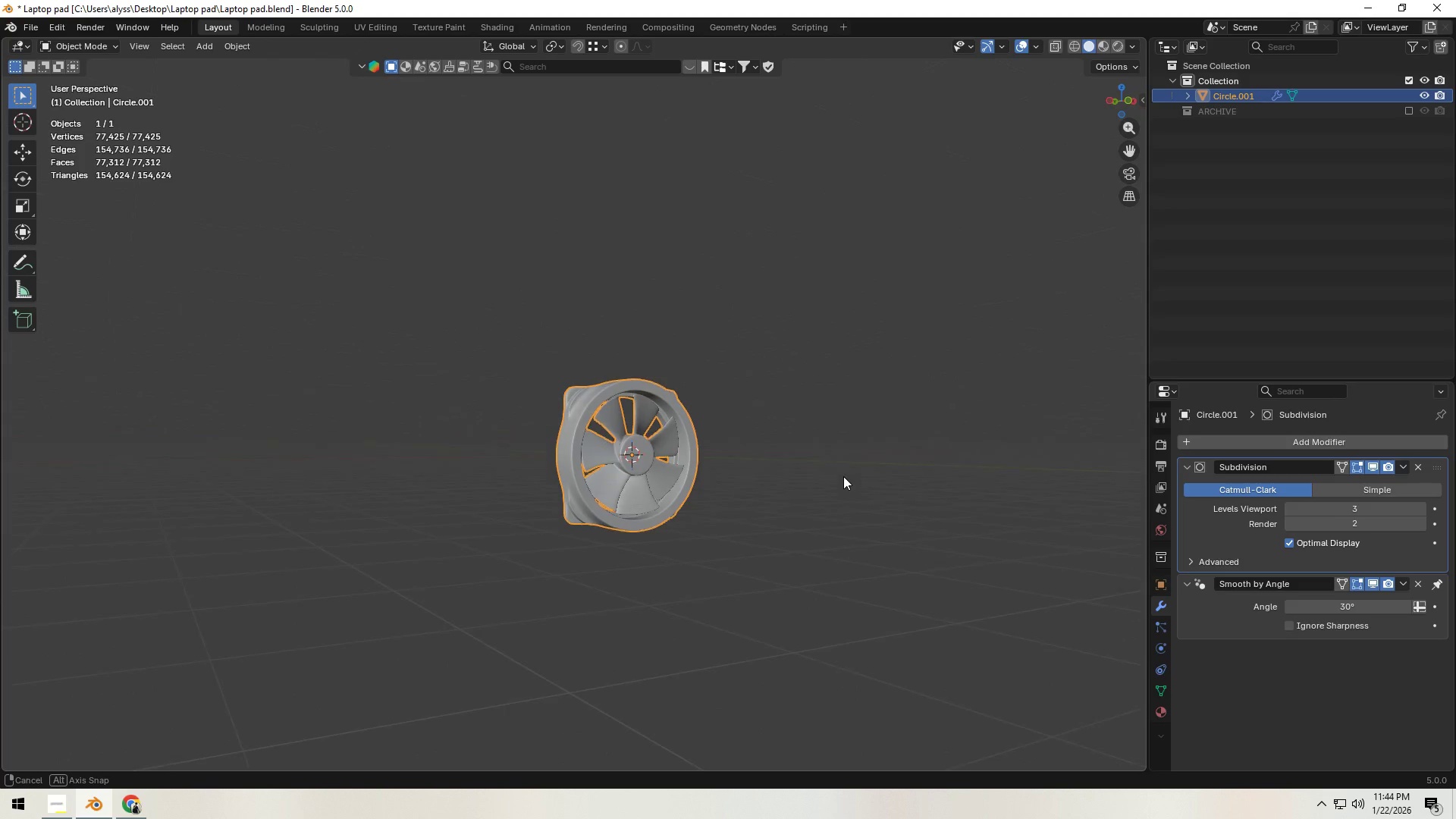 
key(Control+S)
 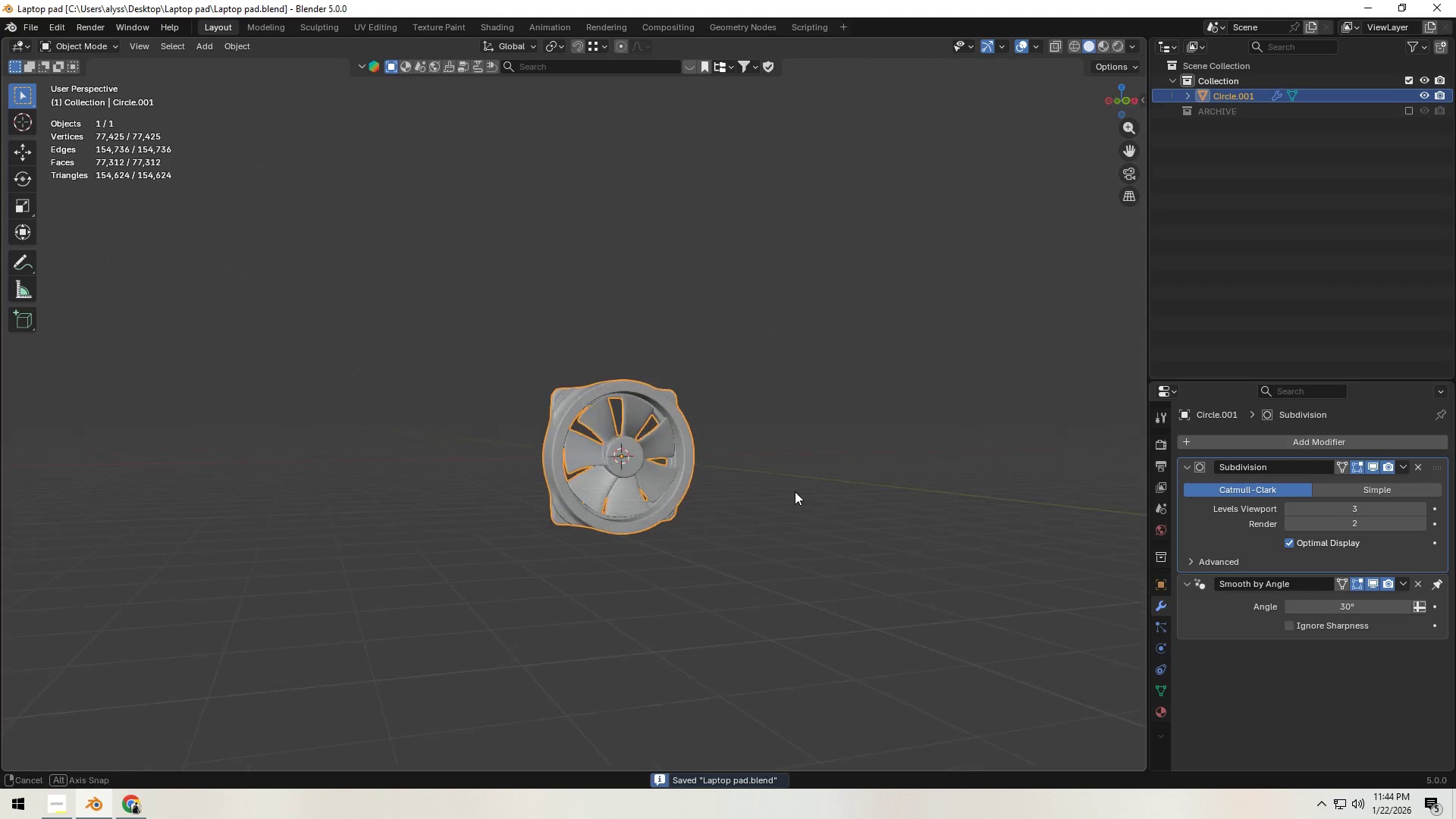 
left_click([784, 491])
 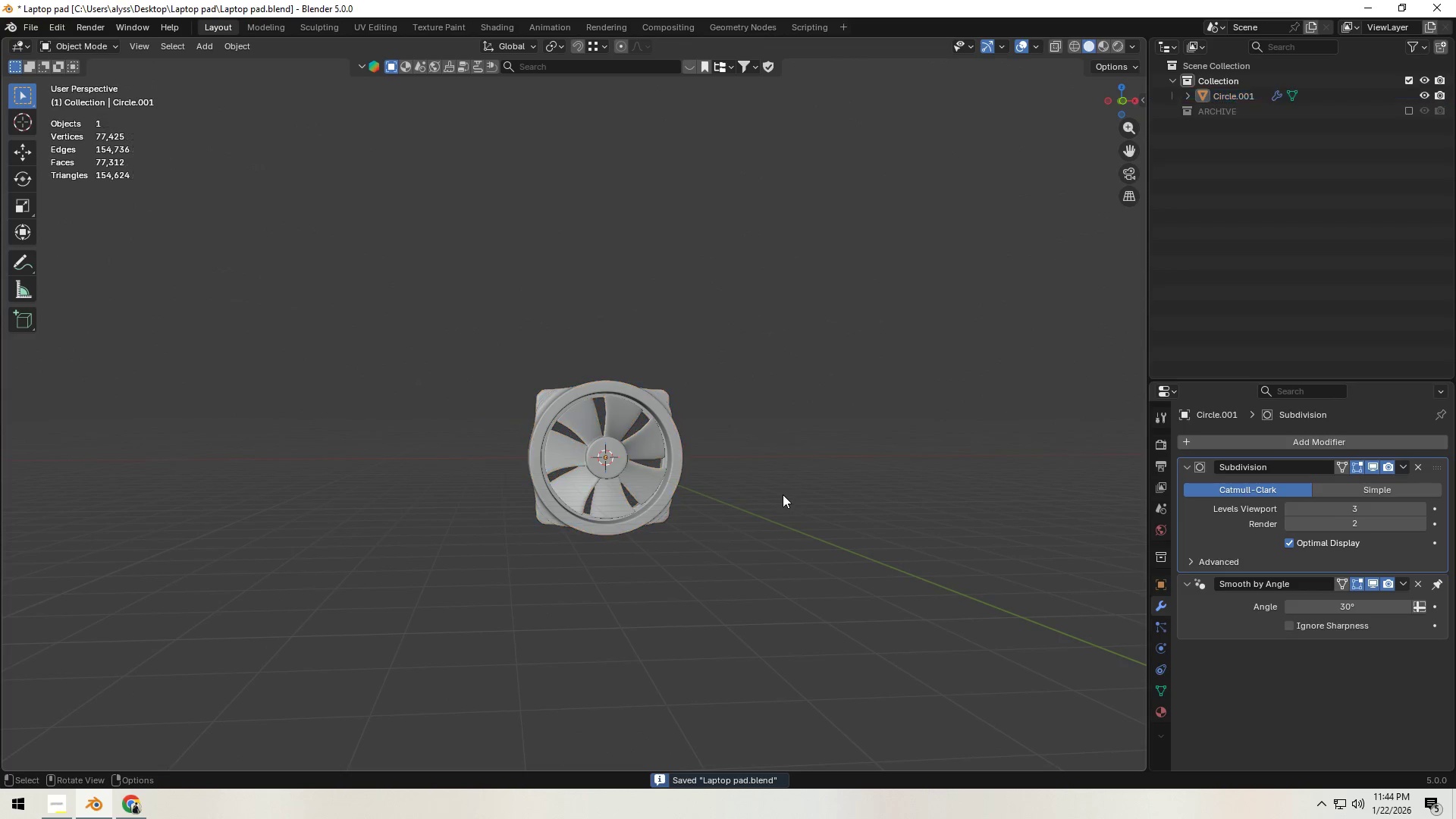 
scroll: coordinate [779, 510], scroll_direction: down, amount: 3.0
 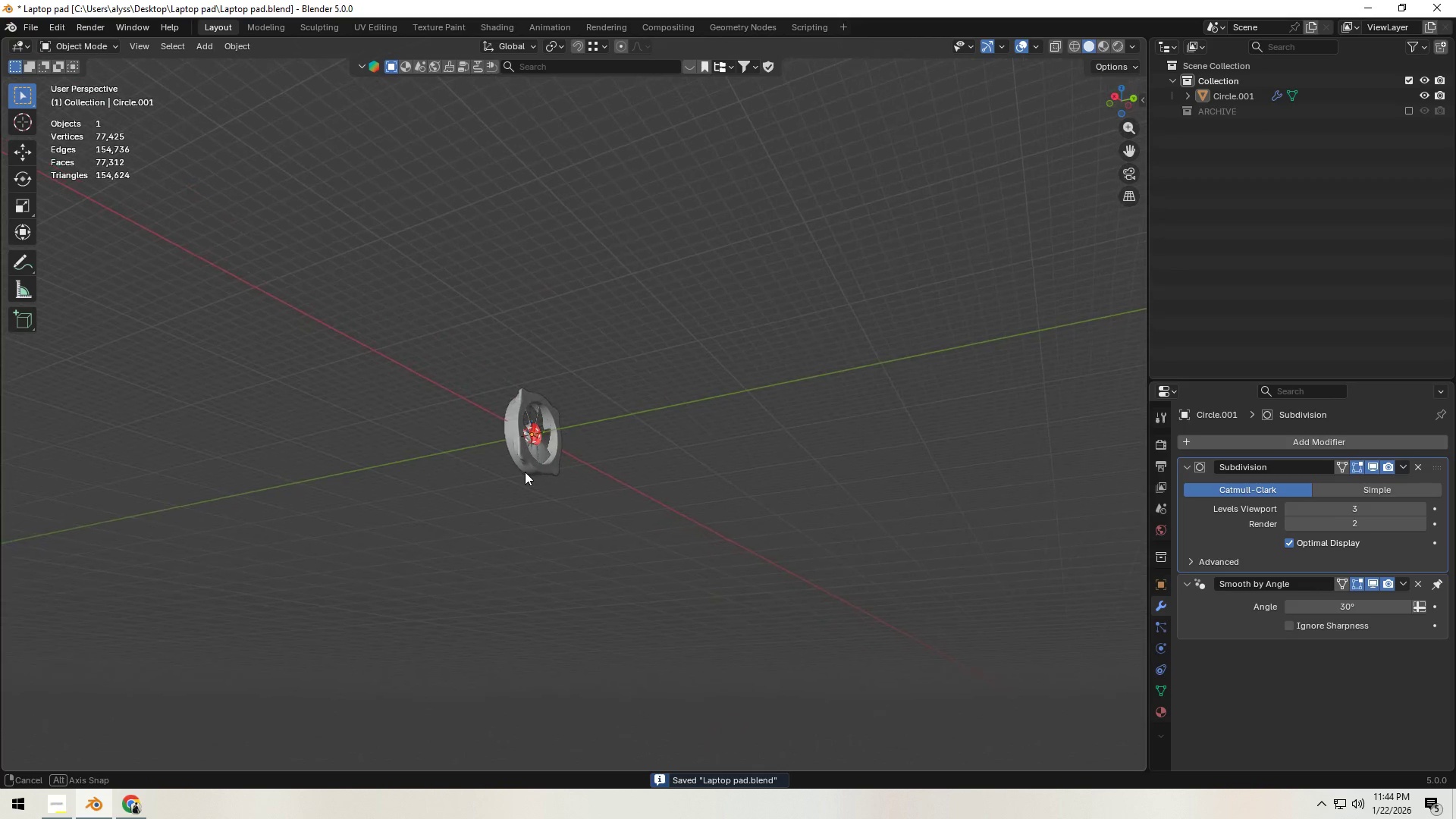 
scroll: coordinate [528, 504], scroll_direction: up, amount: 8.0
 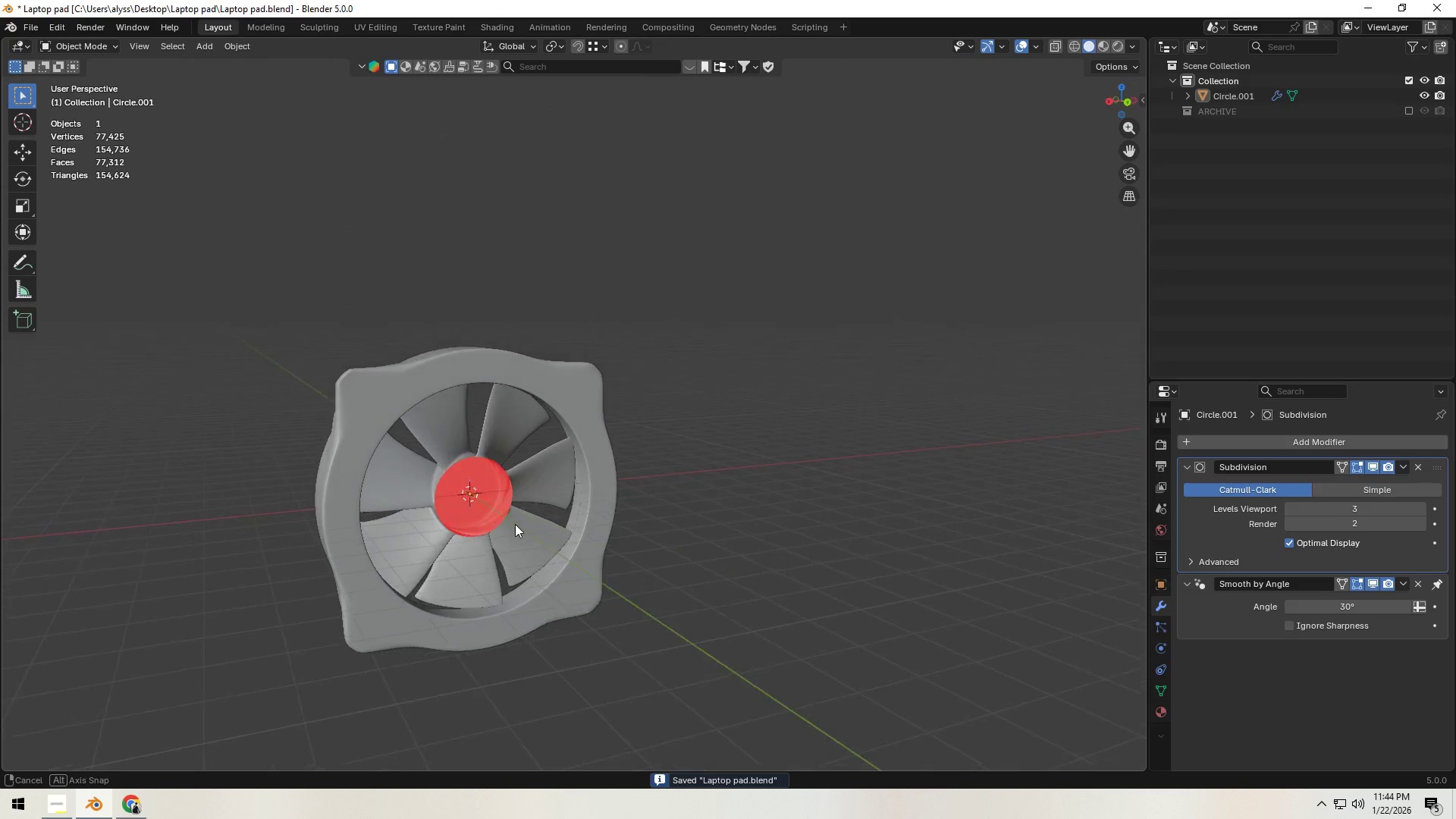 
key(Shift+ShiftLeft)
 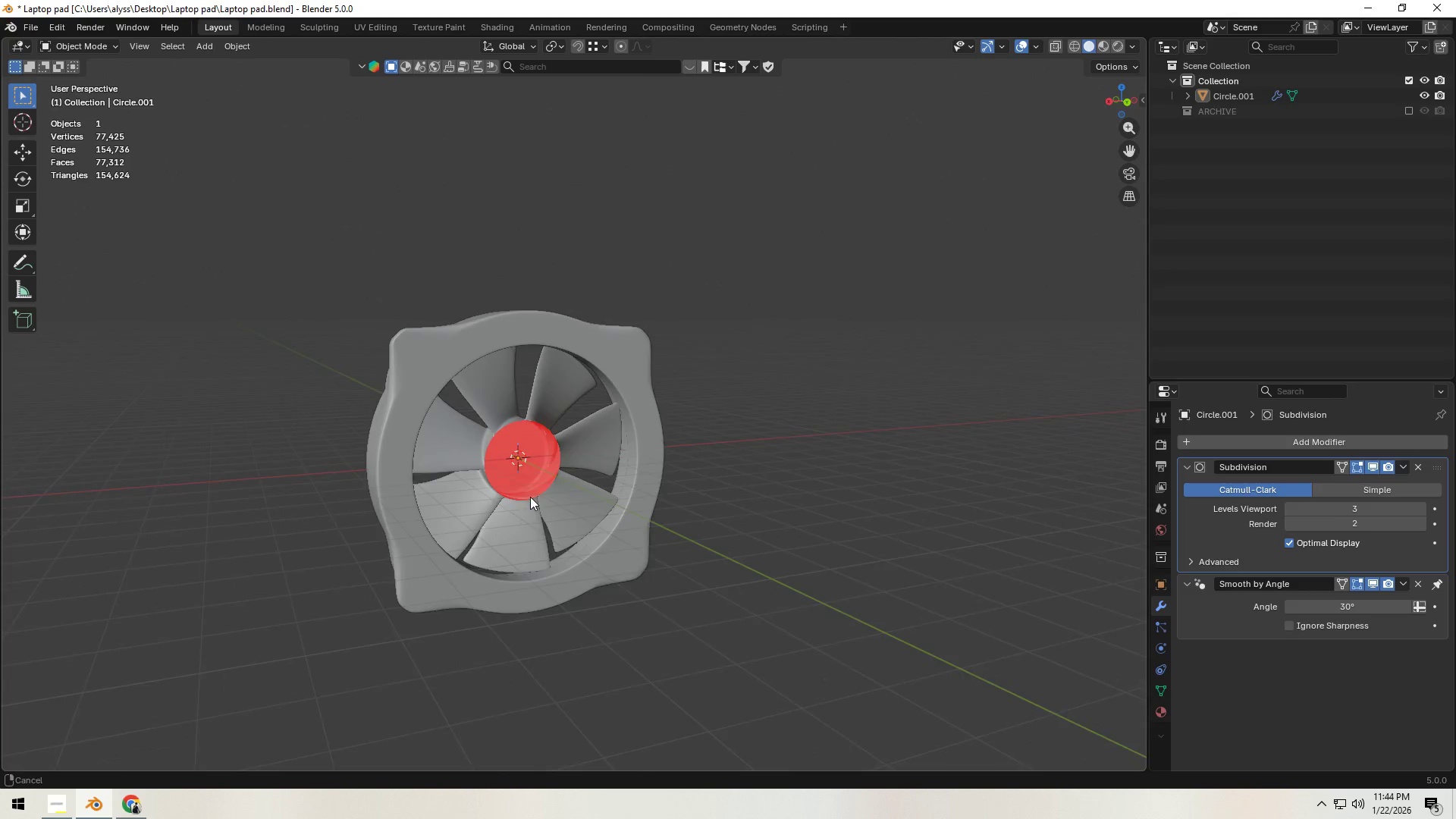 
scroll: coordinate [534, 497], scroll_direction: up, amount: 3.0
 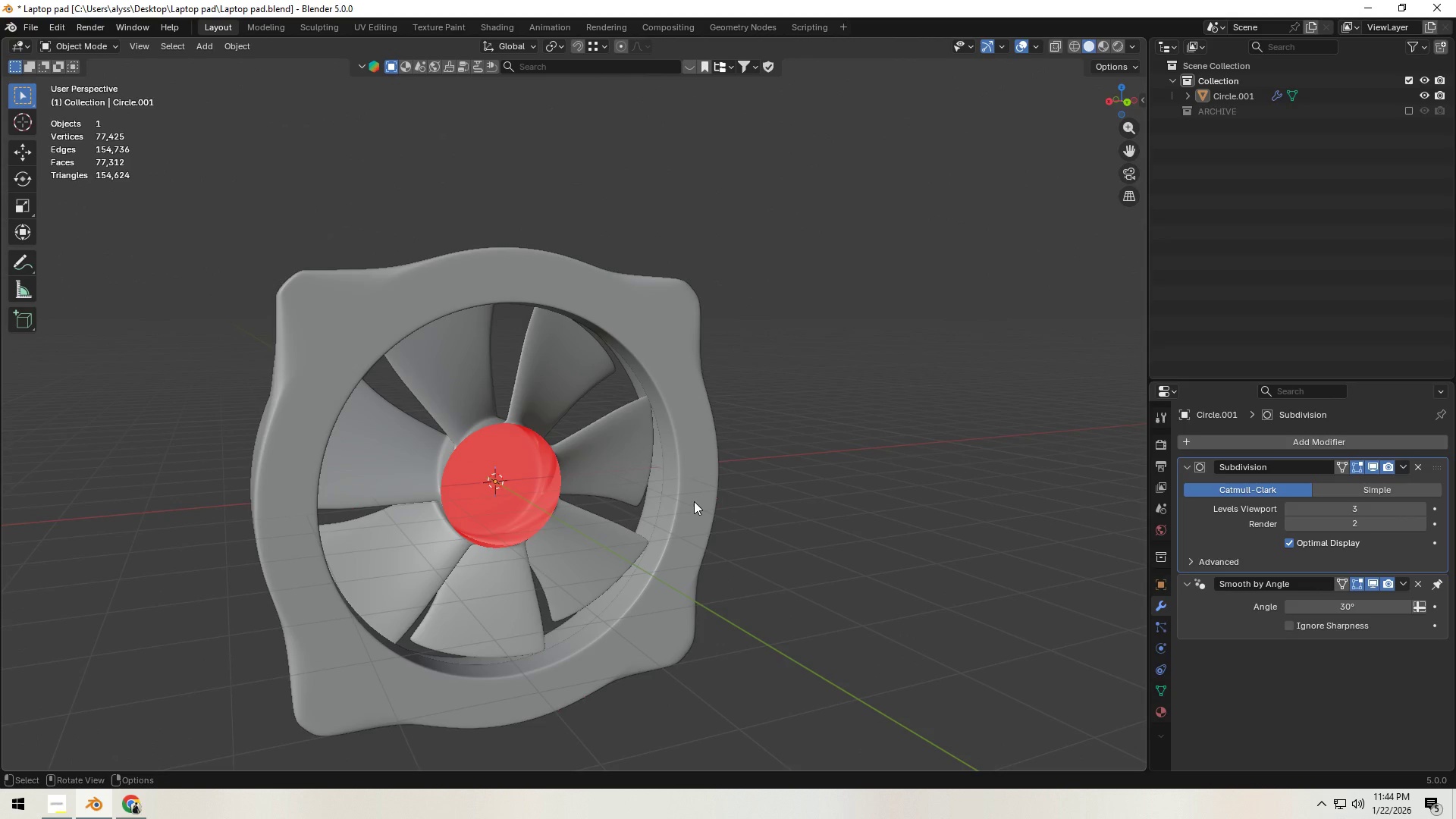 
key(Tab)
 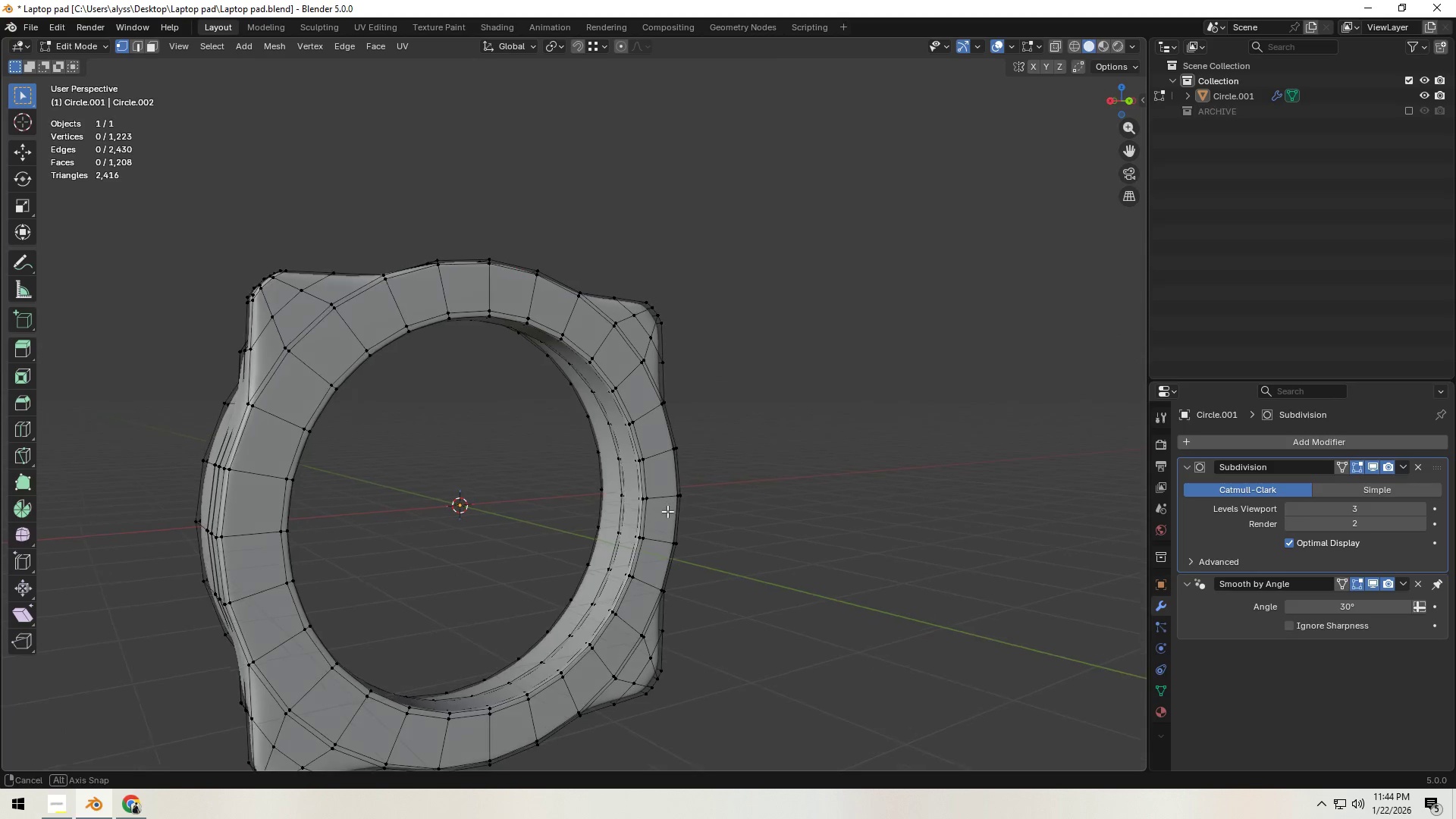 
key(Alt+H)
 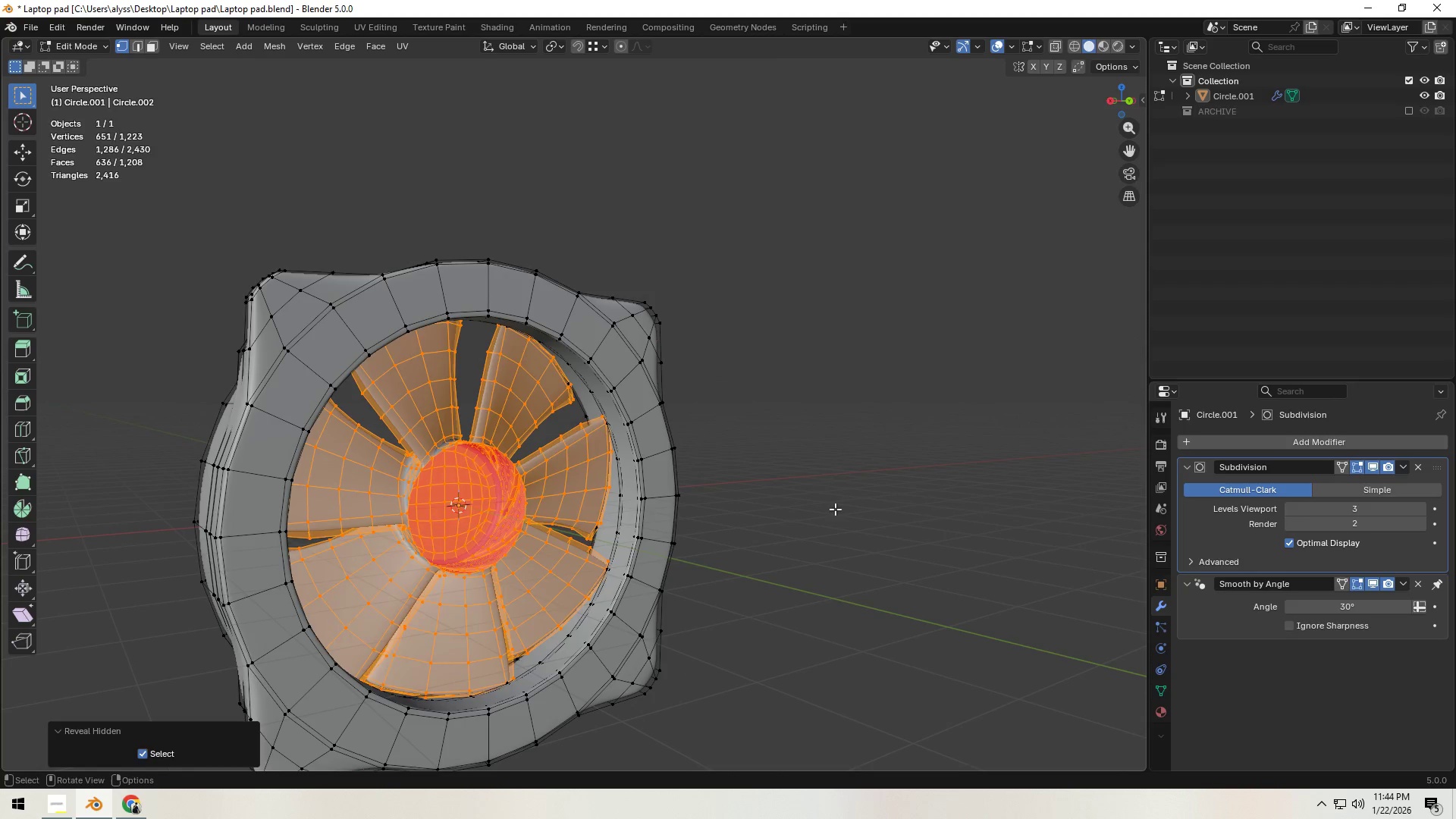 
left_click([836, 508])
 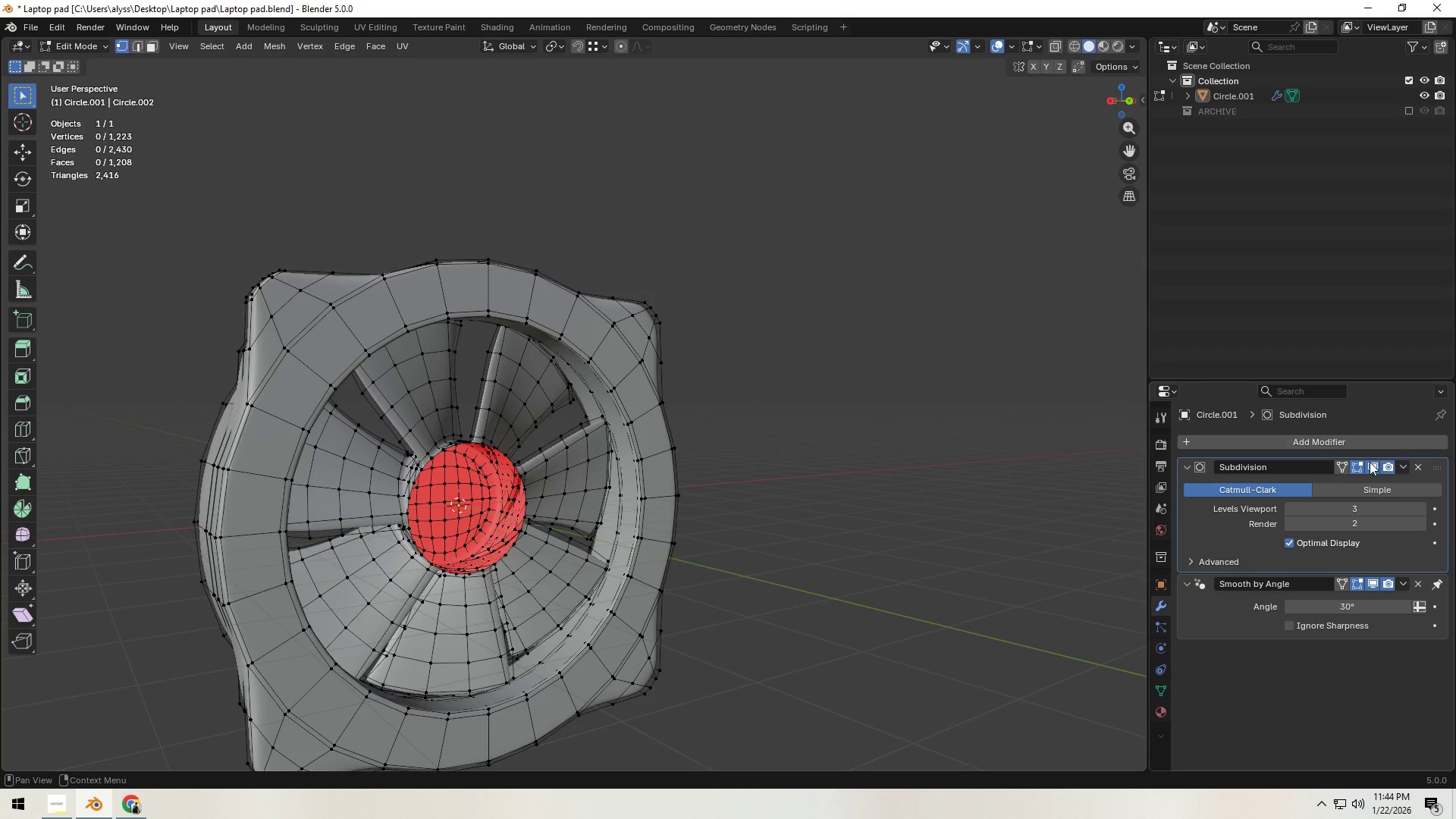 
left_click([1370, 463])
 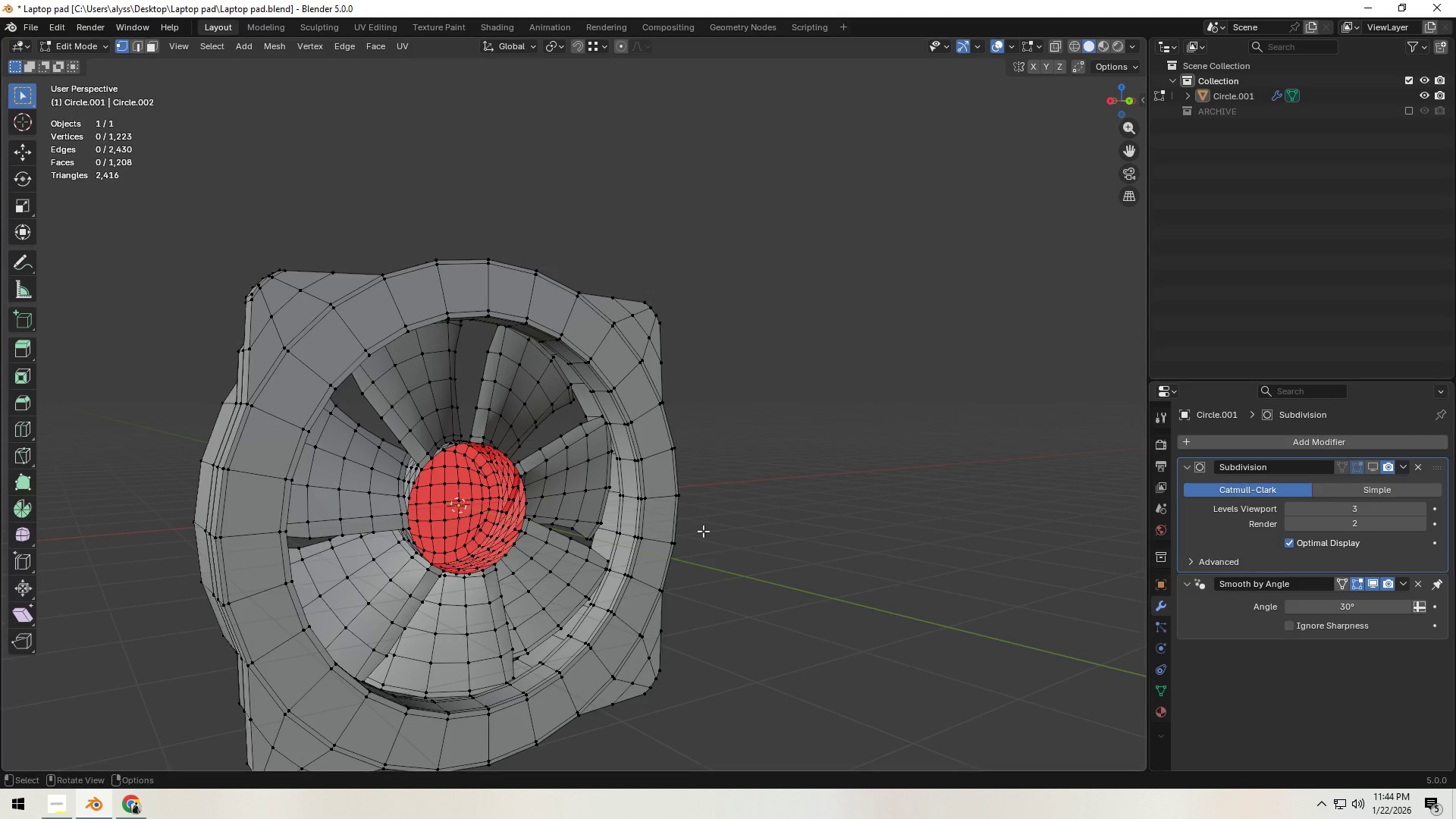 
hold_key(key=ShiftLeft, duration=0.36)
 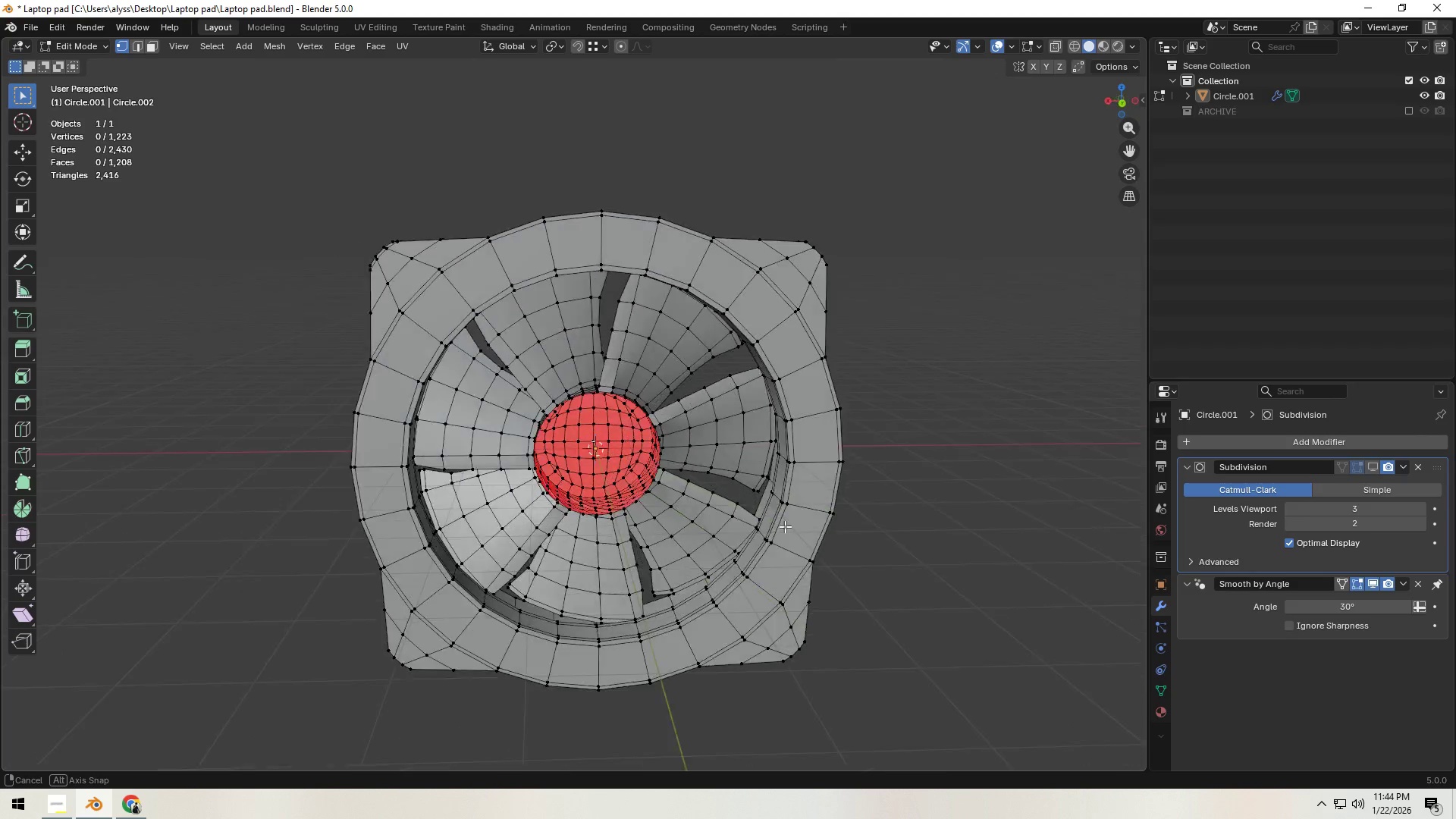 
scroll: coordinate [745, 529], scroll_direction: up, amount: 6.0
 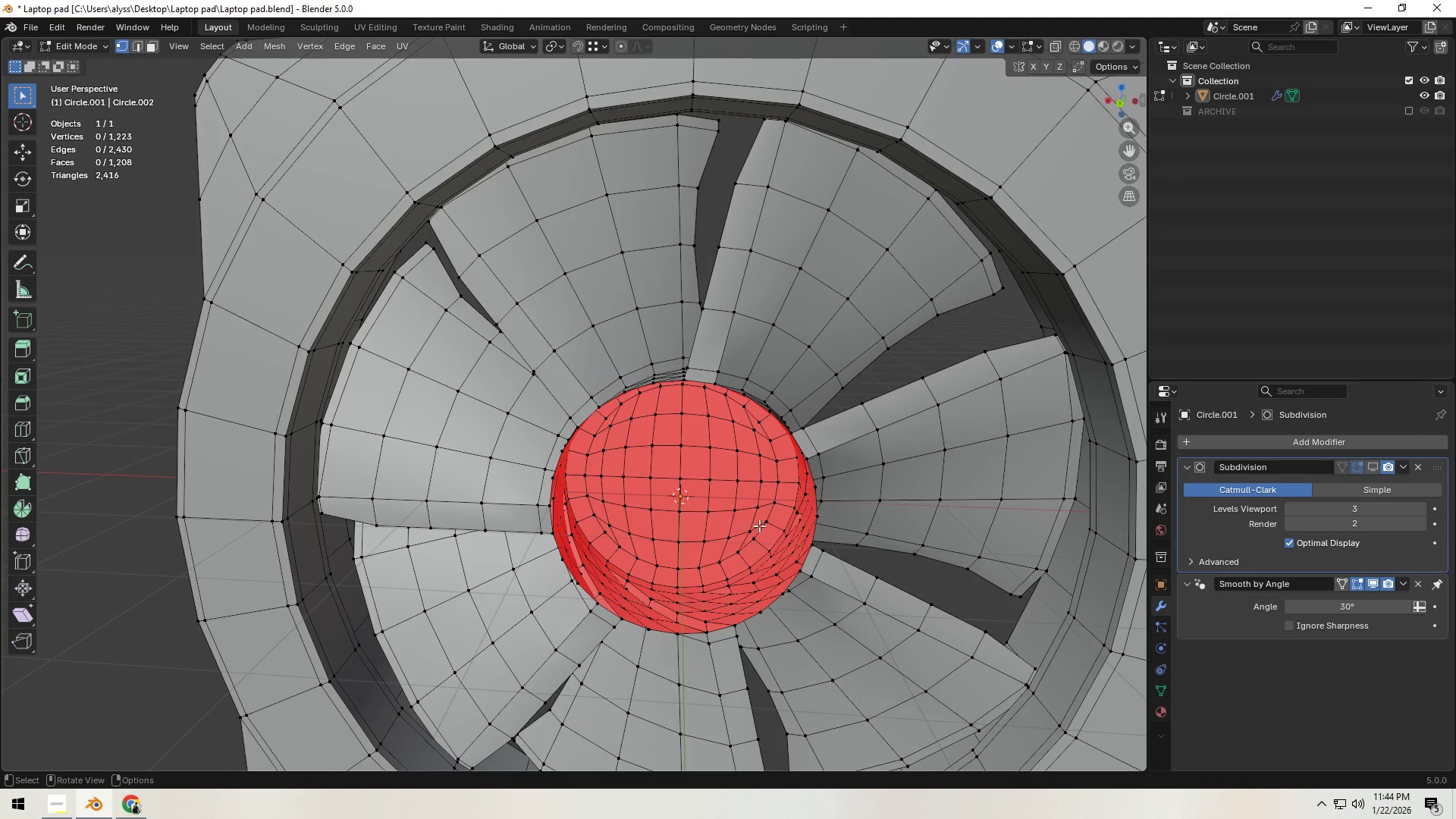 
hold_key(key=AltLeft, duration=0.48)
left_click([804, 558])
 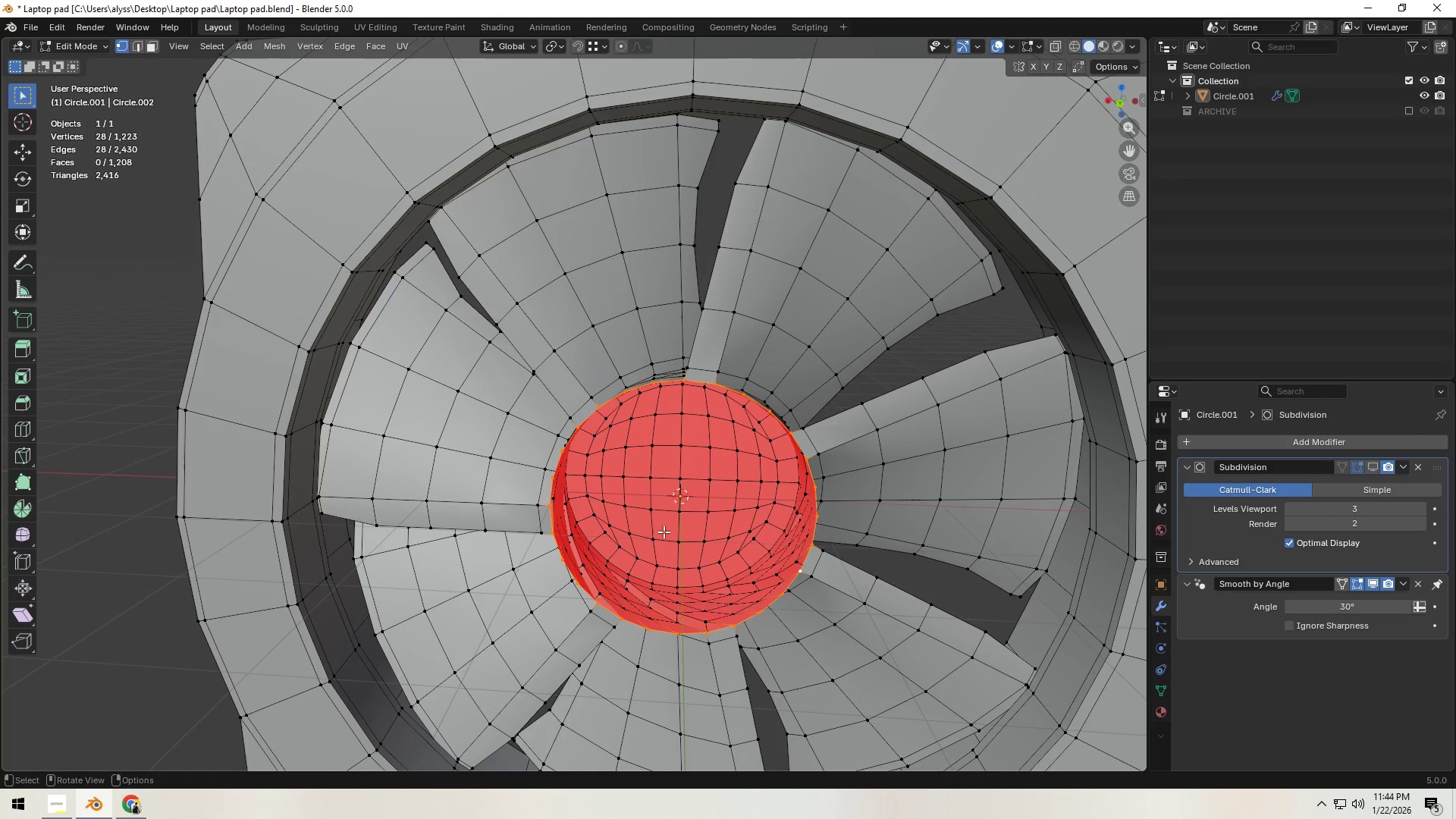 
key(Backquote)
 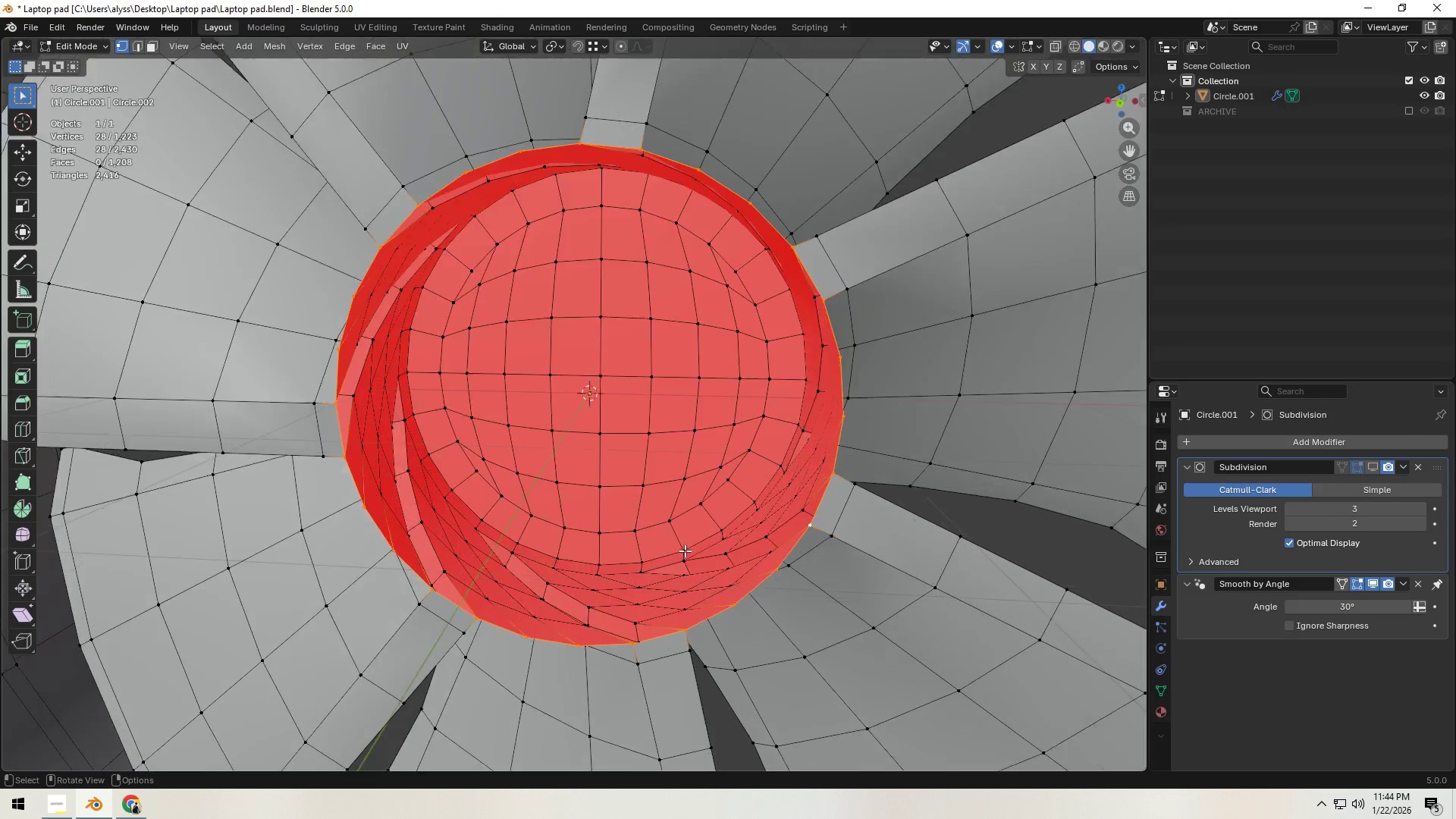 
scroll: coordinate [685, 546], scroll_direction: down, amount: 3.0
 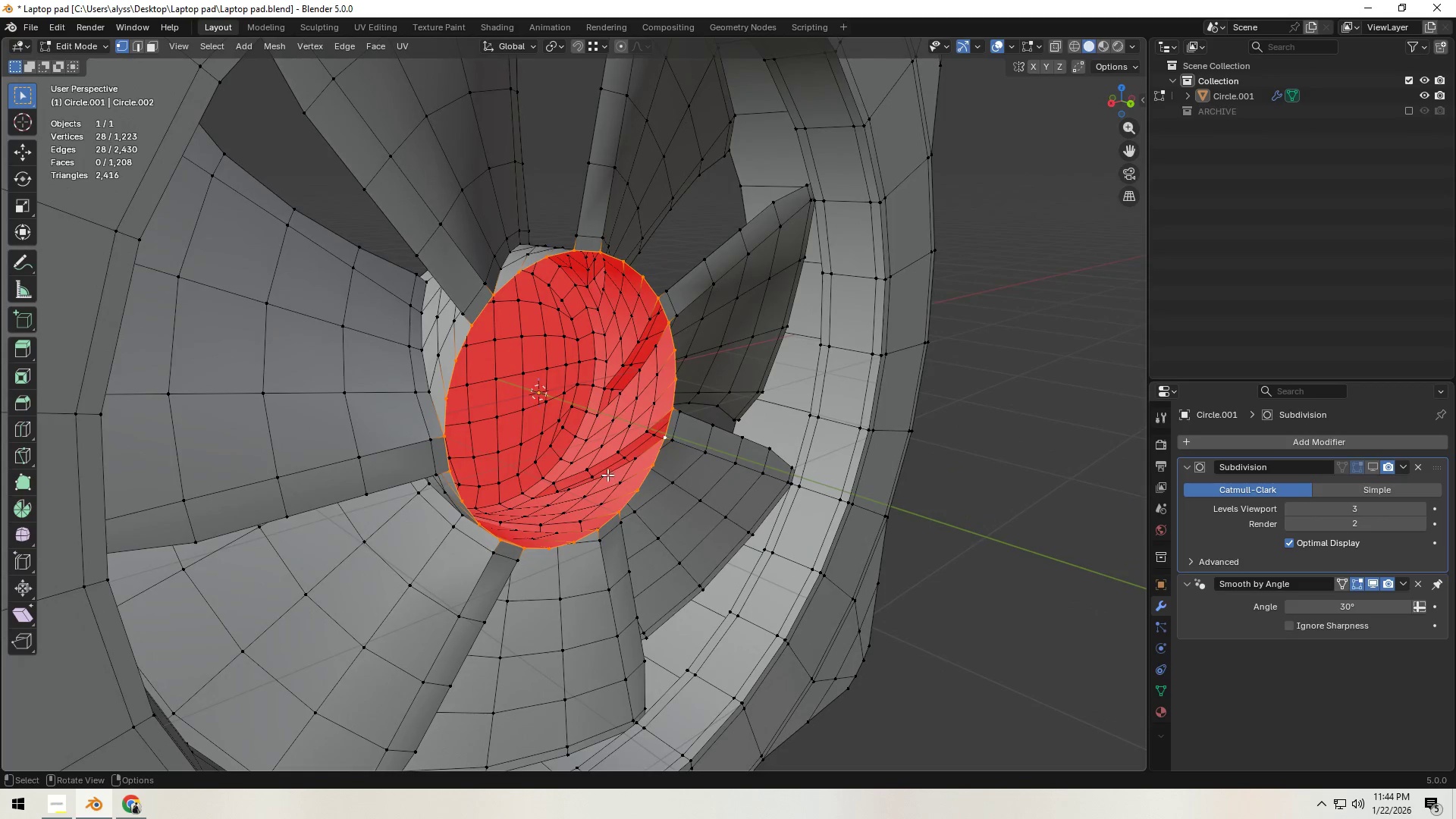 
key(E)
 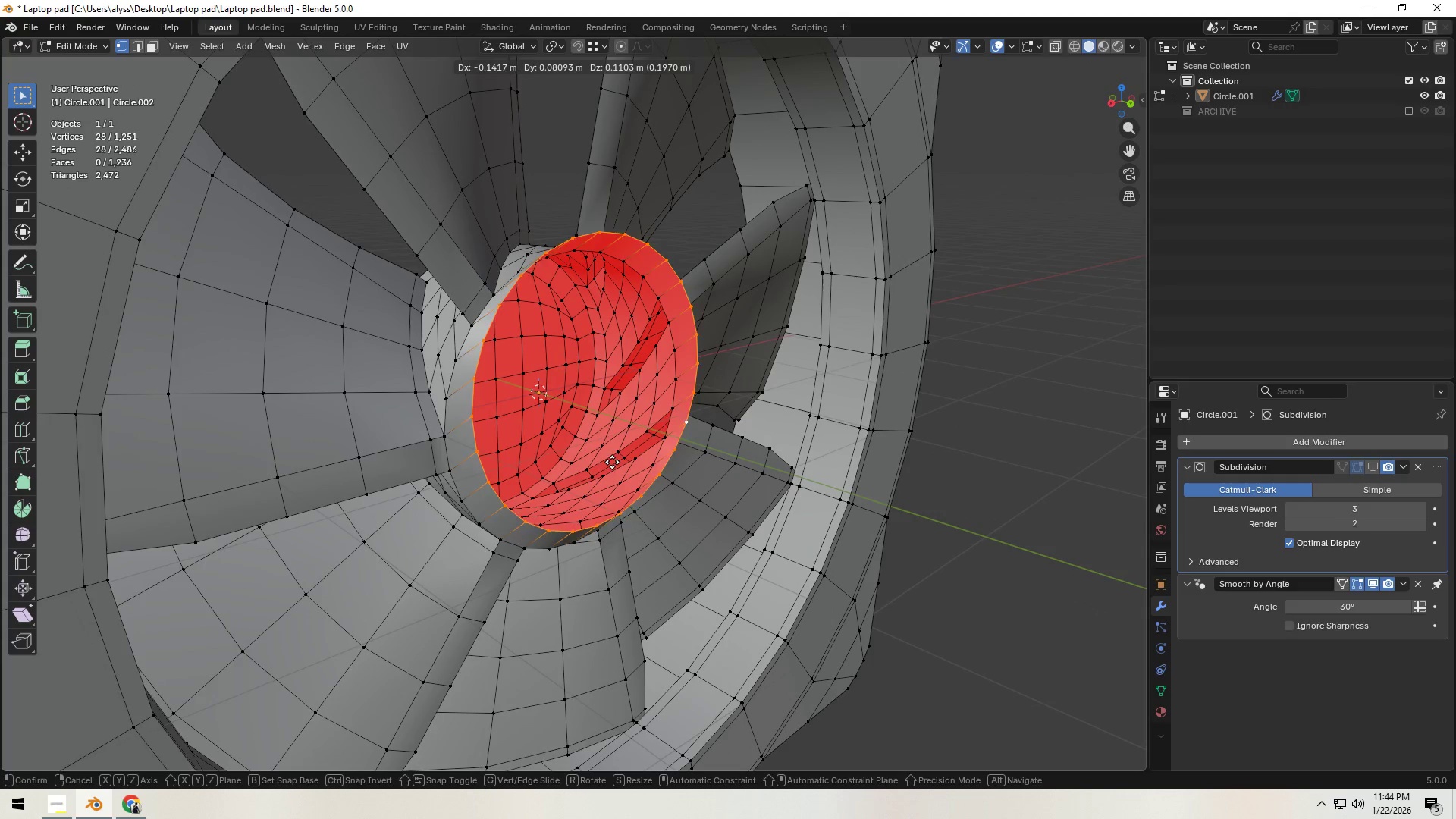 
right_click([607, 464])
 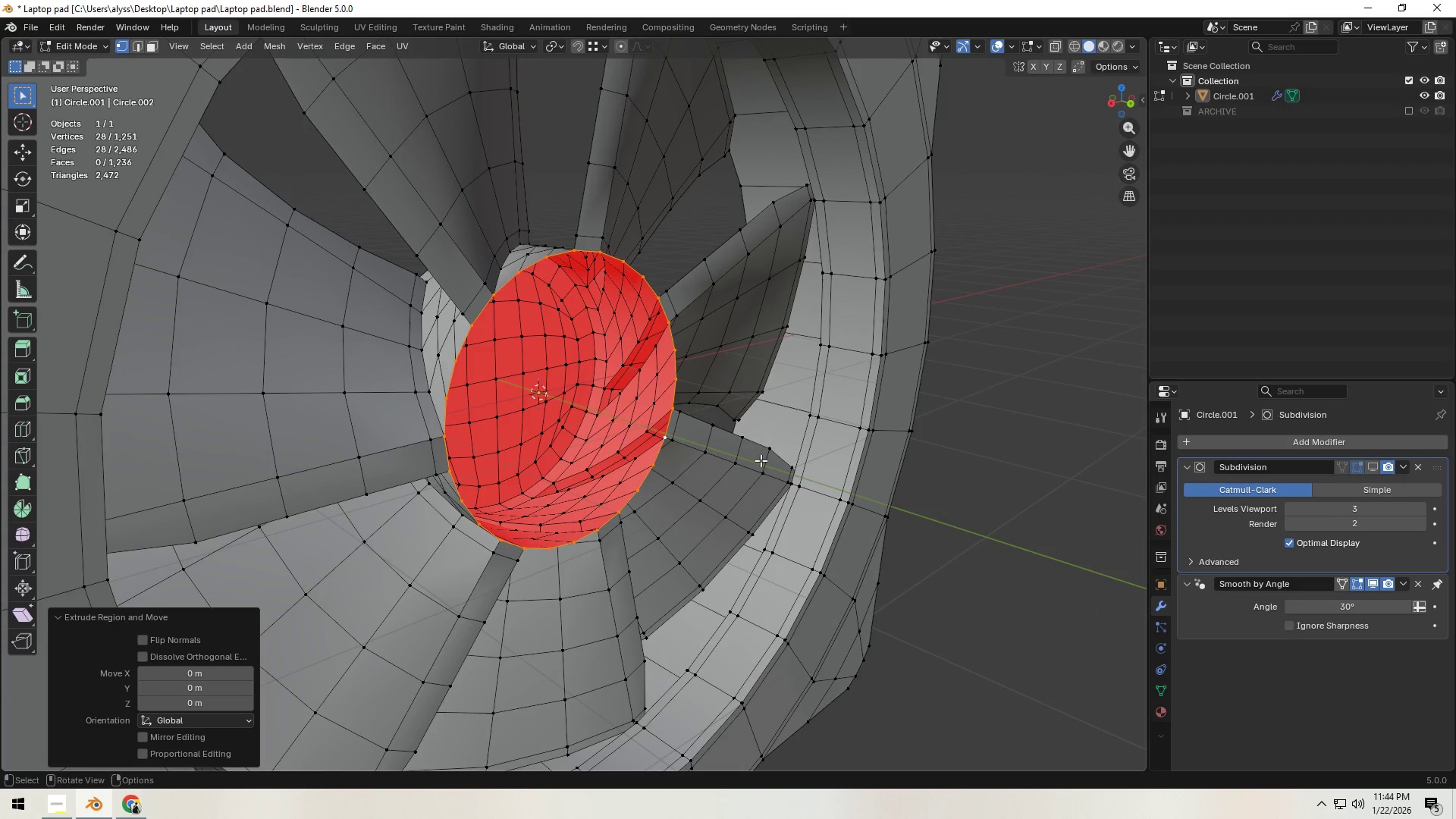 
key(S)
 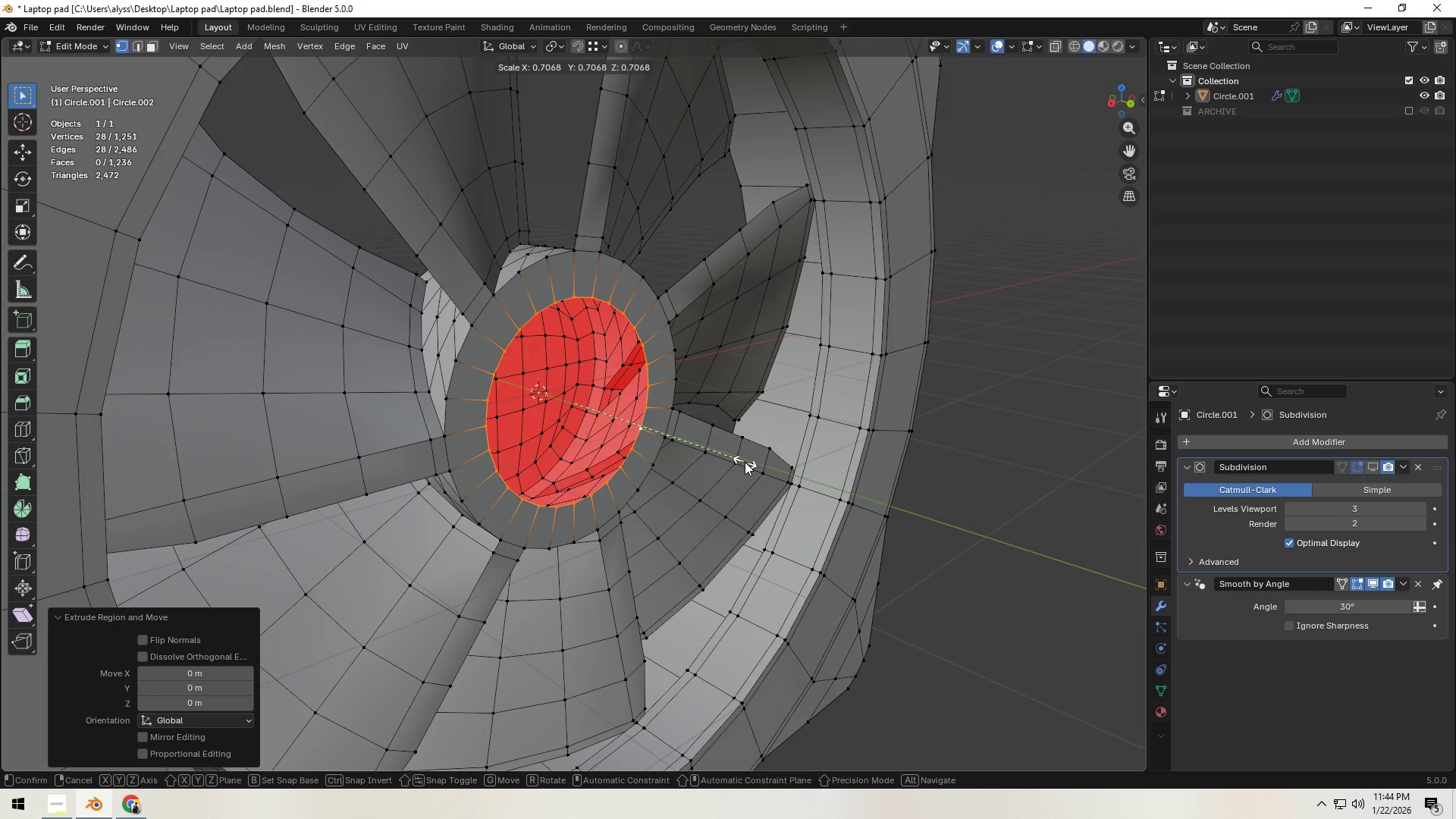 
left_click([745, 462])
 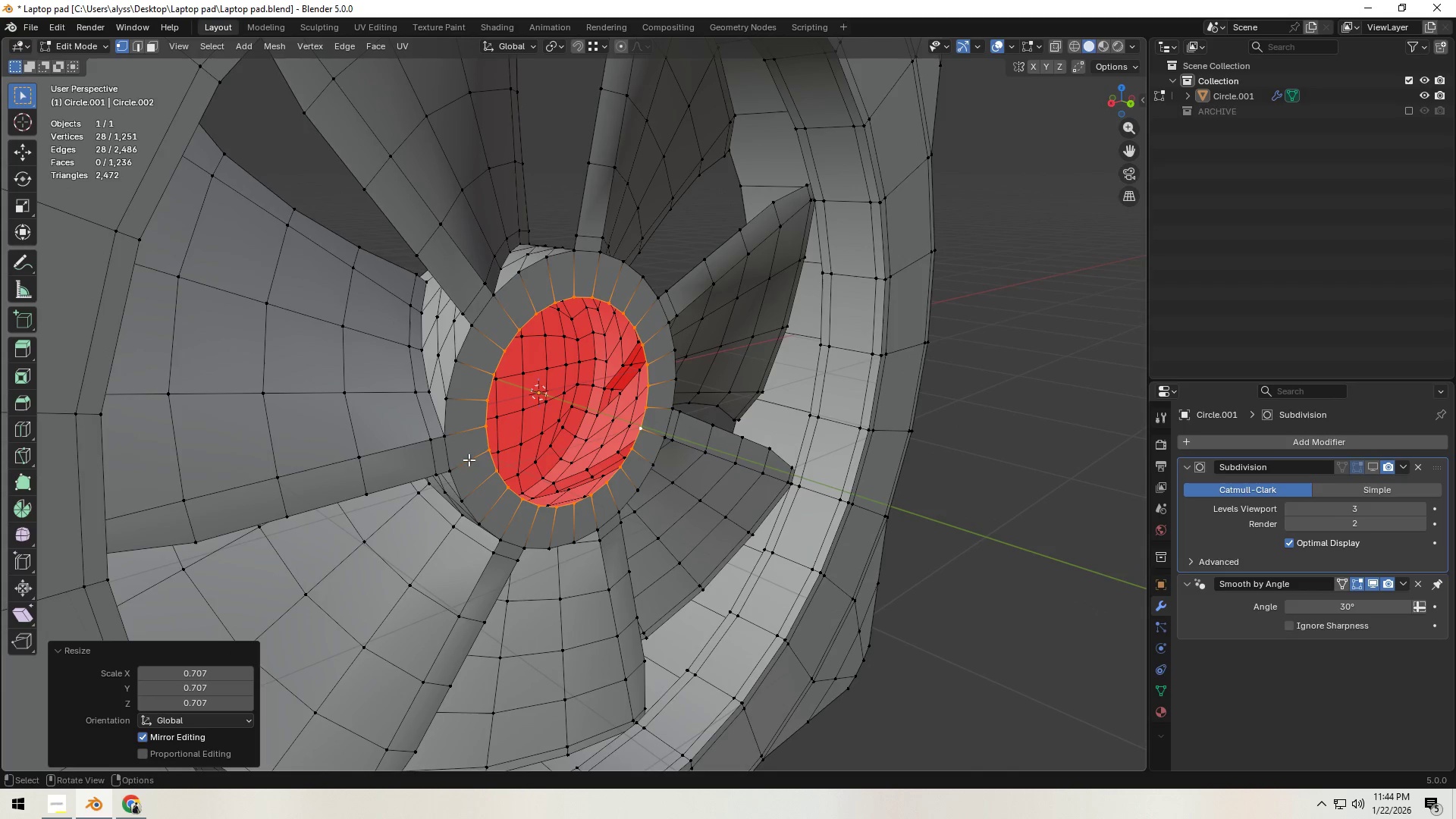 
key(Control+ControlLeft)
 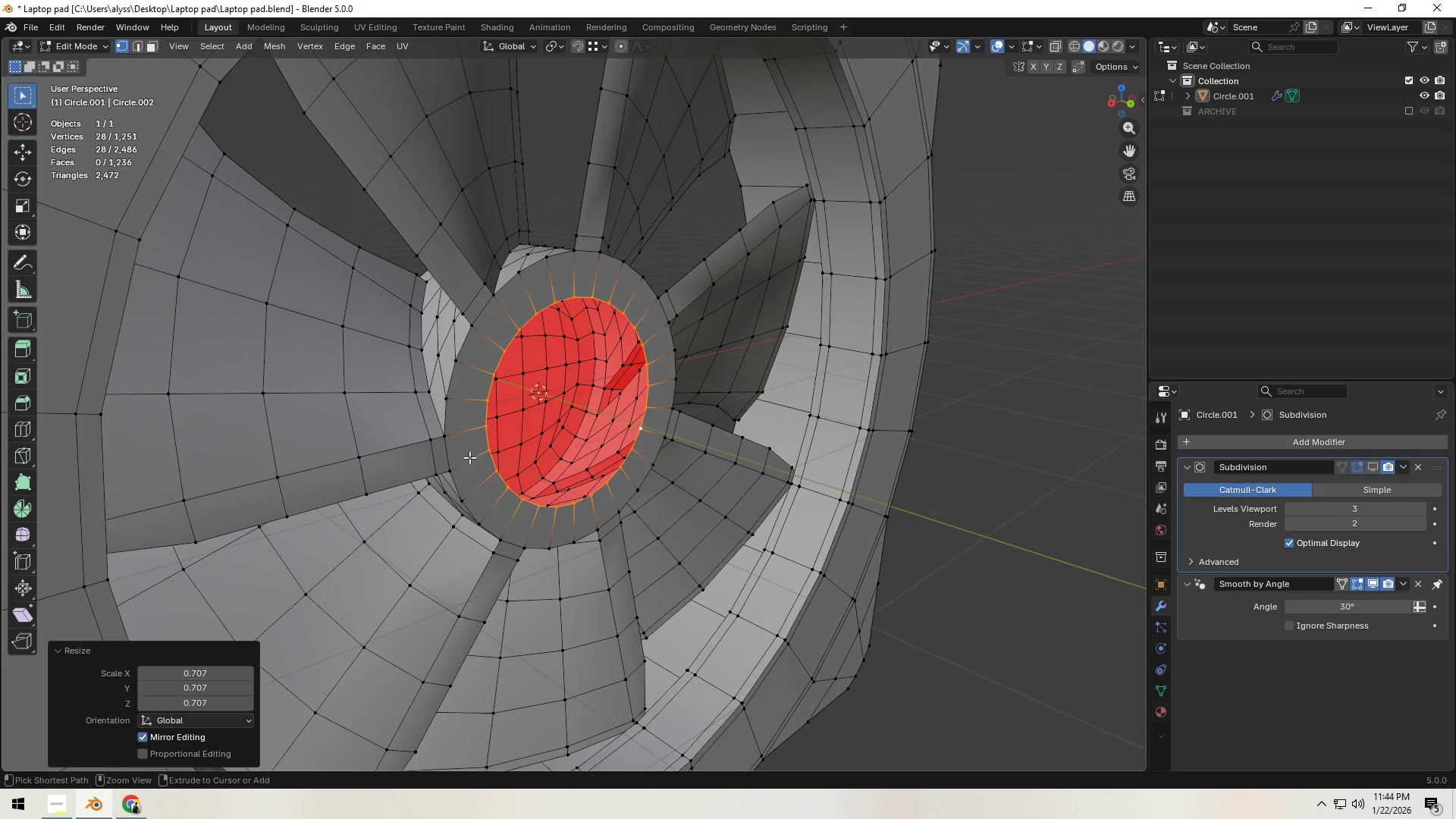 
key(Control+R)
 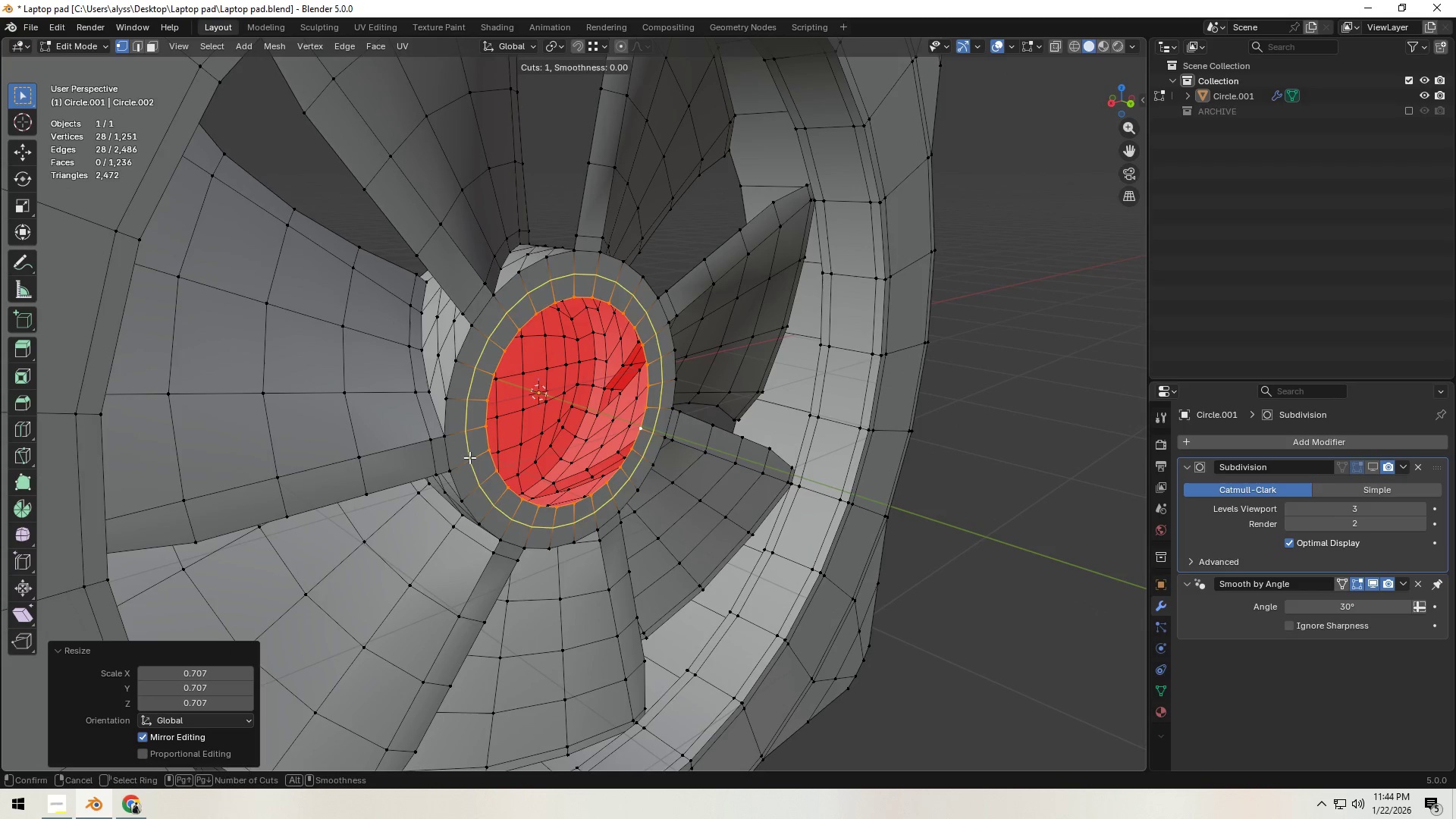 
left_click([469, 457])
 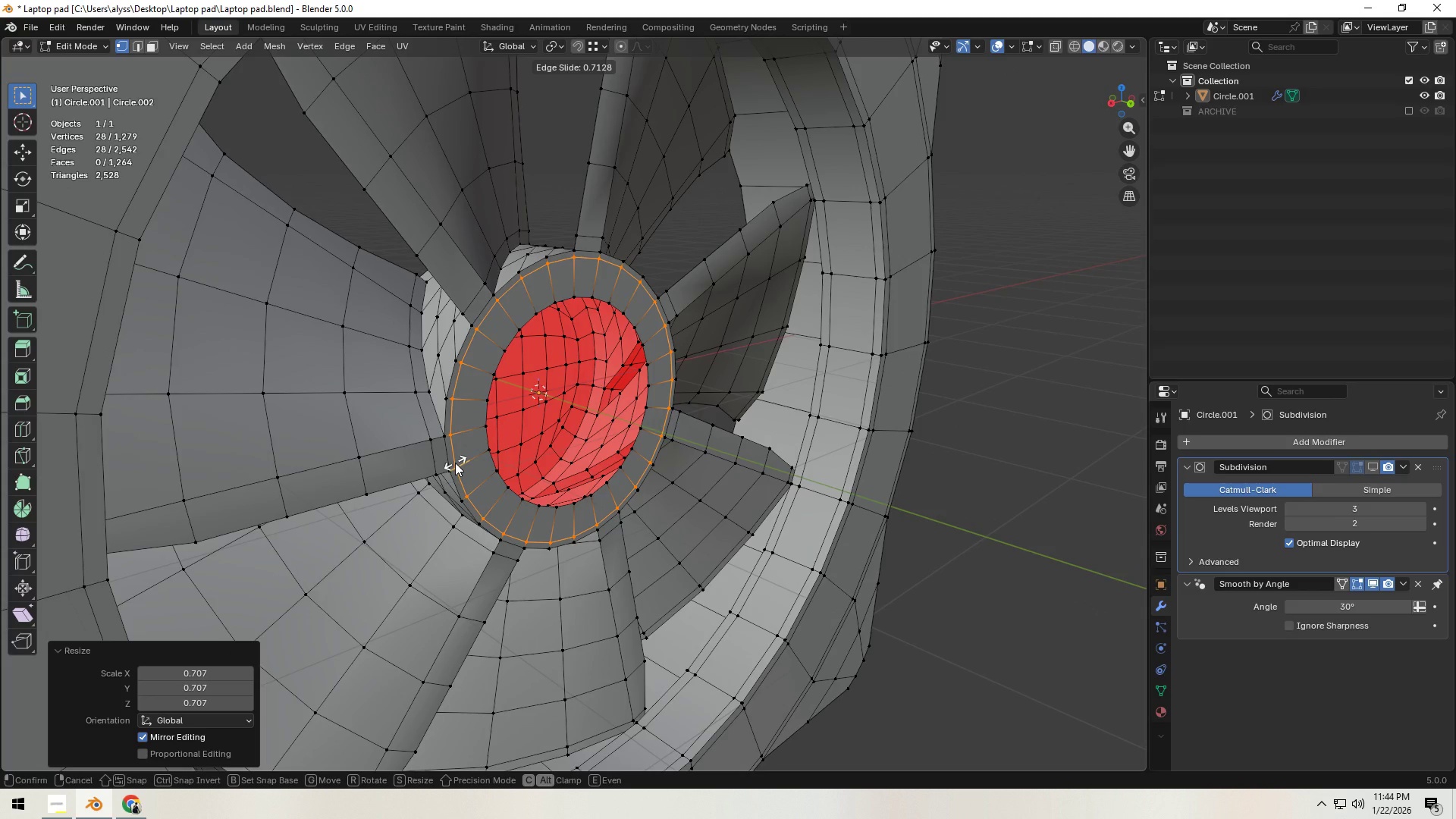 
left_click([455, 463])
 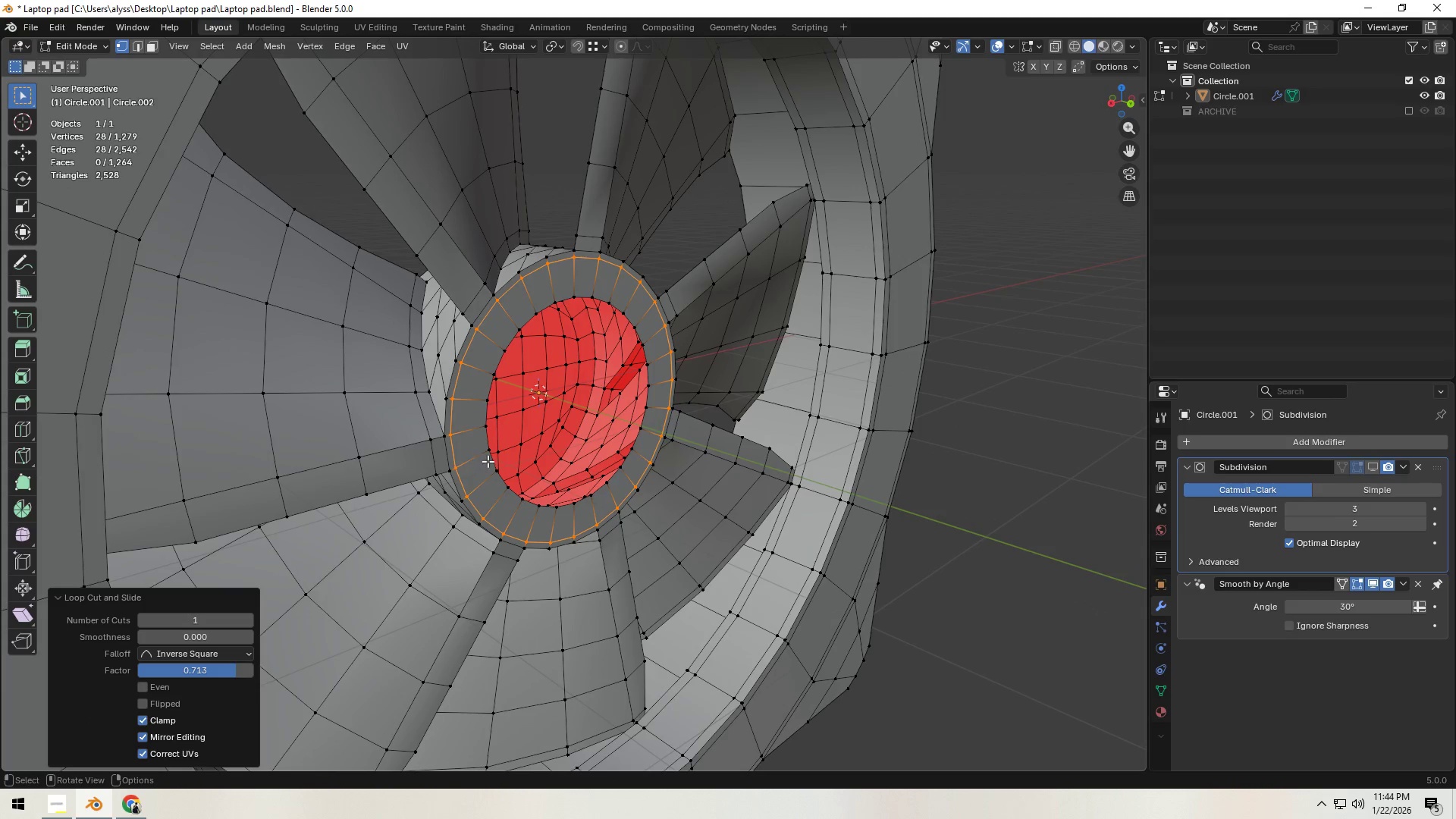 
hold_key(key=AltLeft, duration=0.36)
left_click([492, 461])
 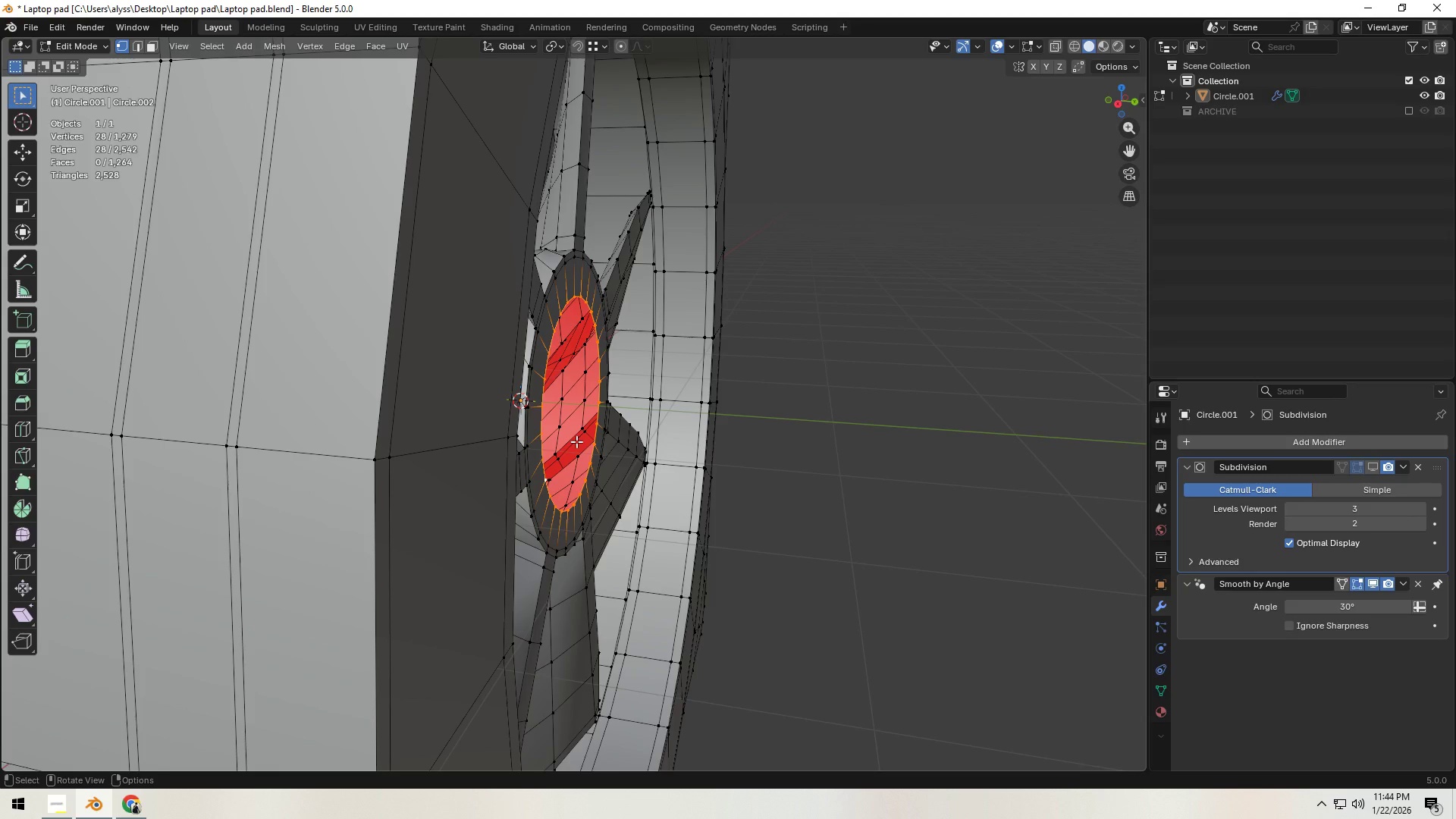 
key(E)
 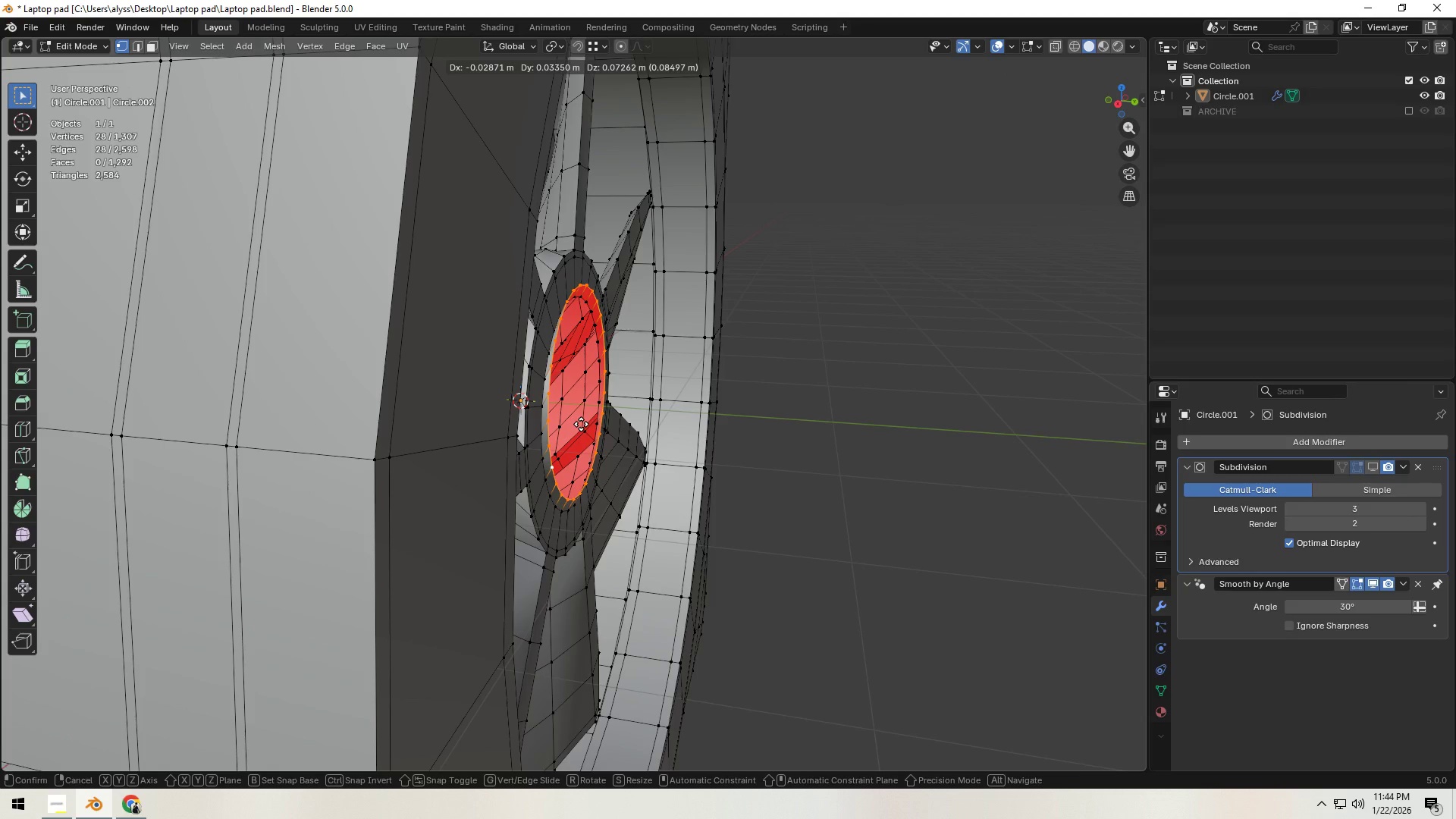 
right_click([581, 424])
 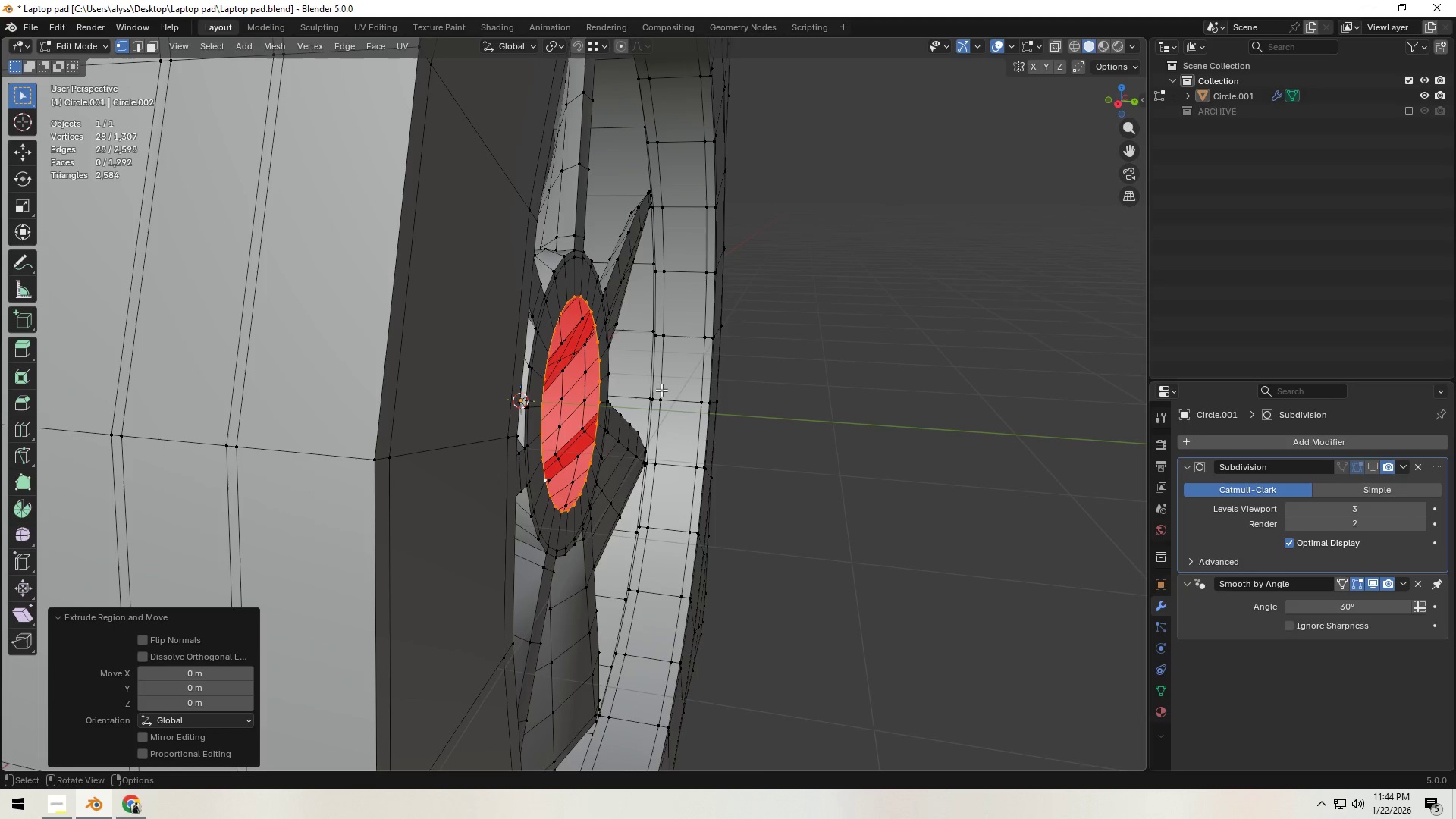 
type(gy)
 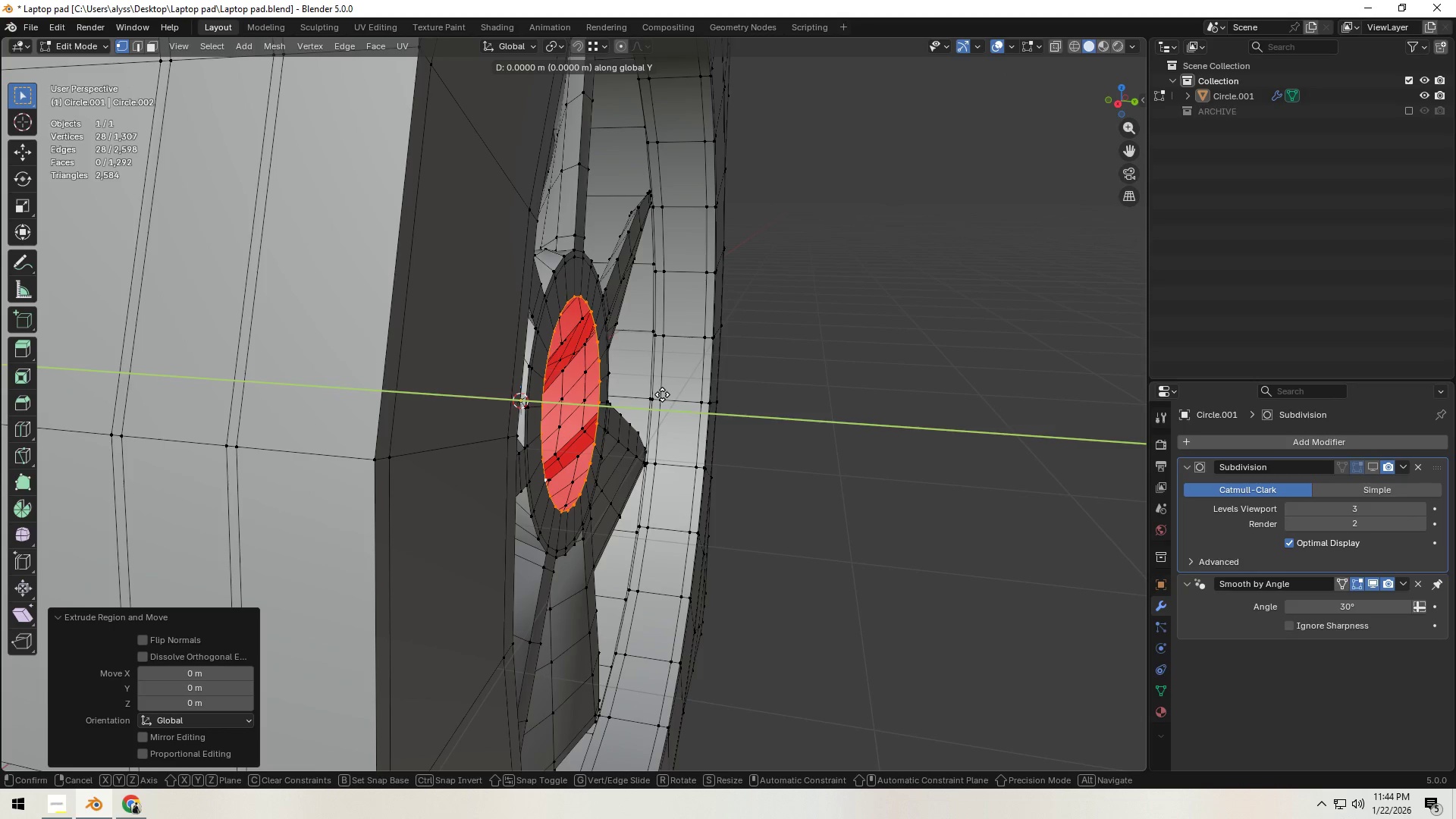 
hold_key(key=ControlLeft, duration=1.52)
 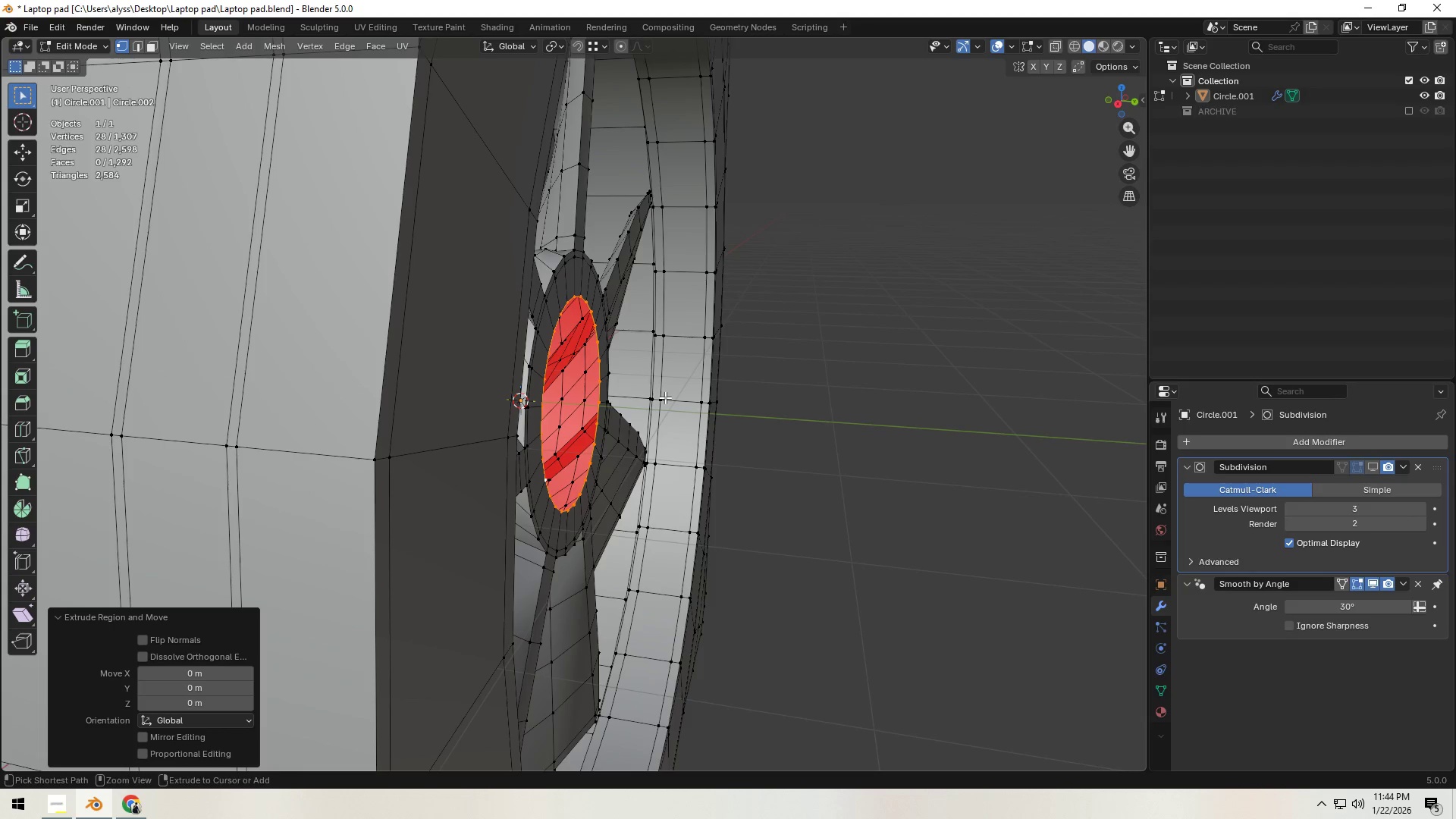 
hold_key(key=ControlLeft, duration=0.56)
right_click([665, 397])
 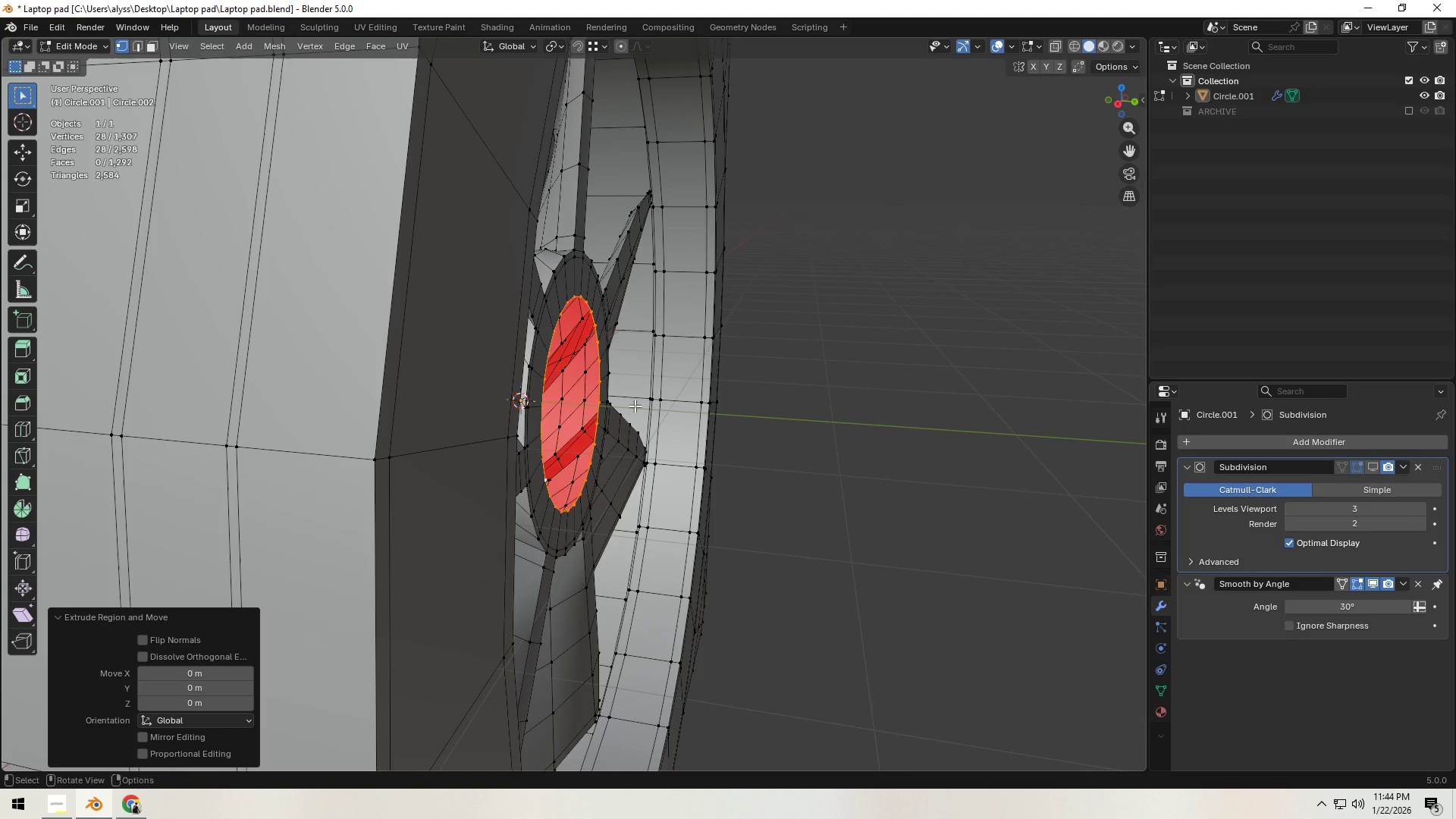 
type(gy)
 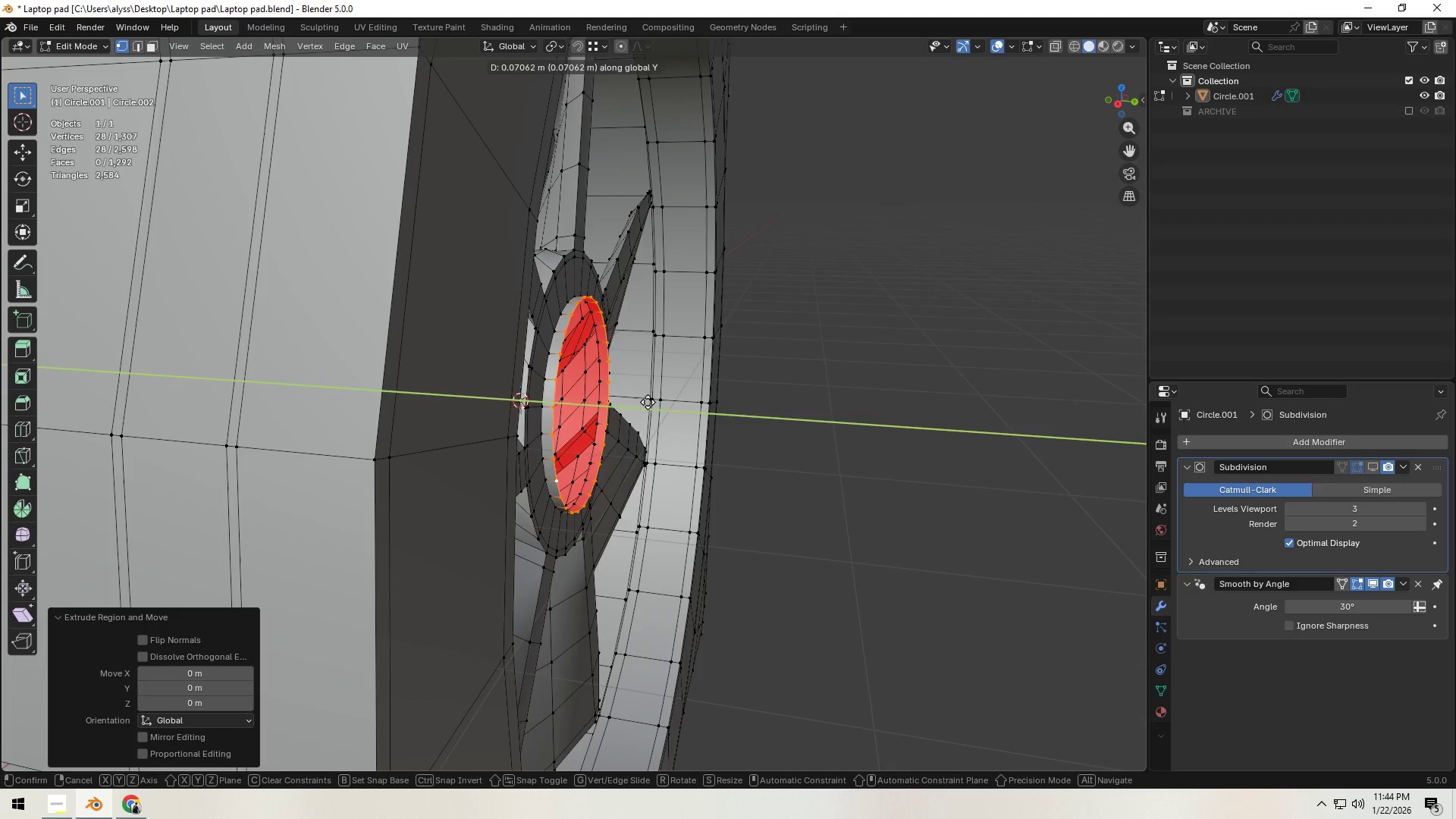 
hold_key(key=ControlLeft, duration=0.91)
right_click([662, 400])
 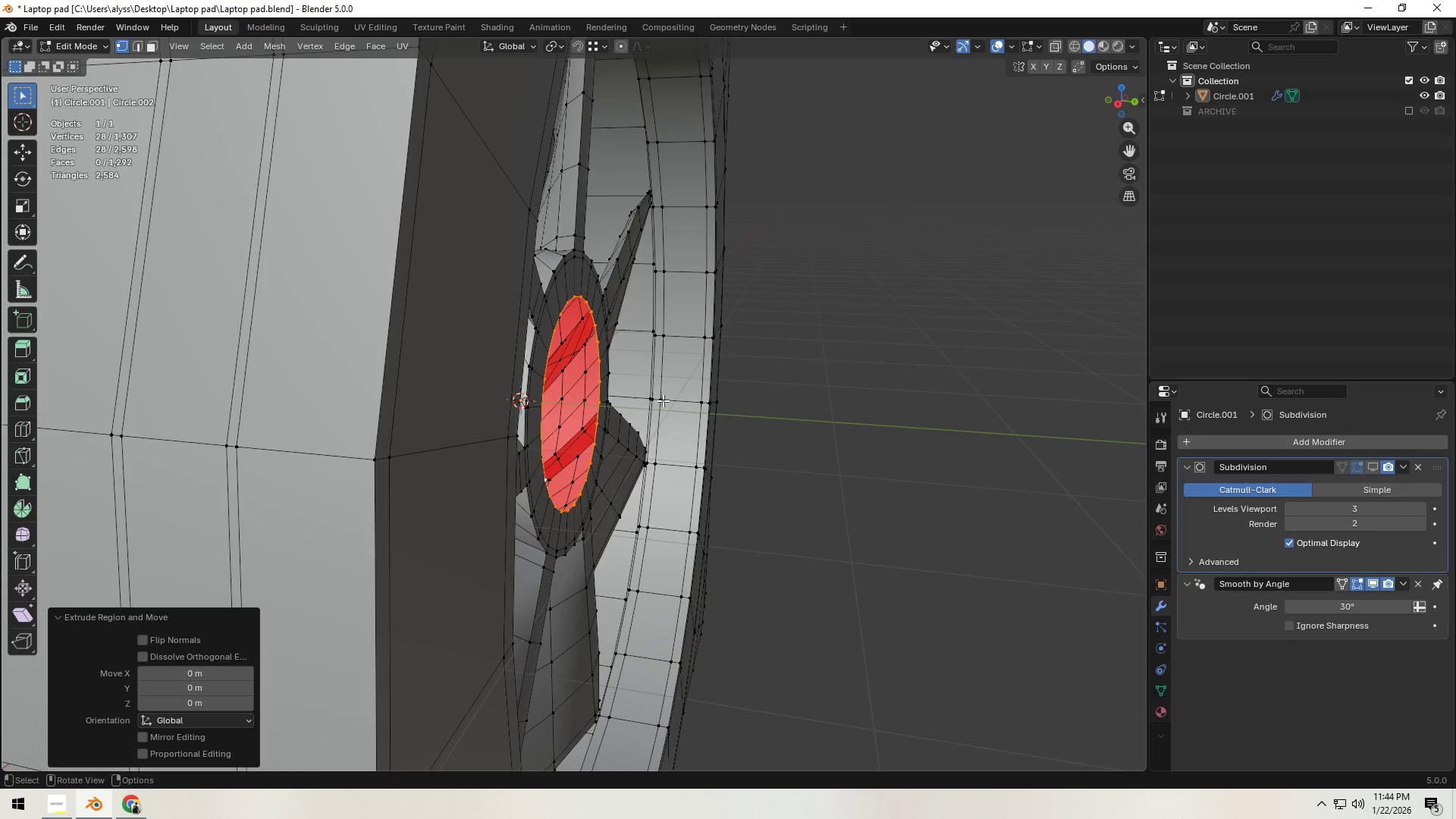 
scroll: coordinate [663, 405], scroll_direction: down, amount: 1.0
 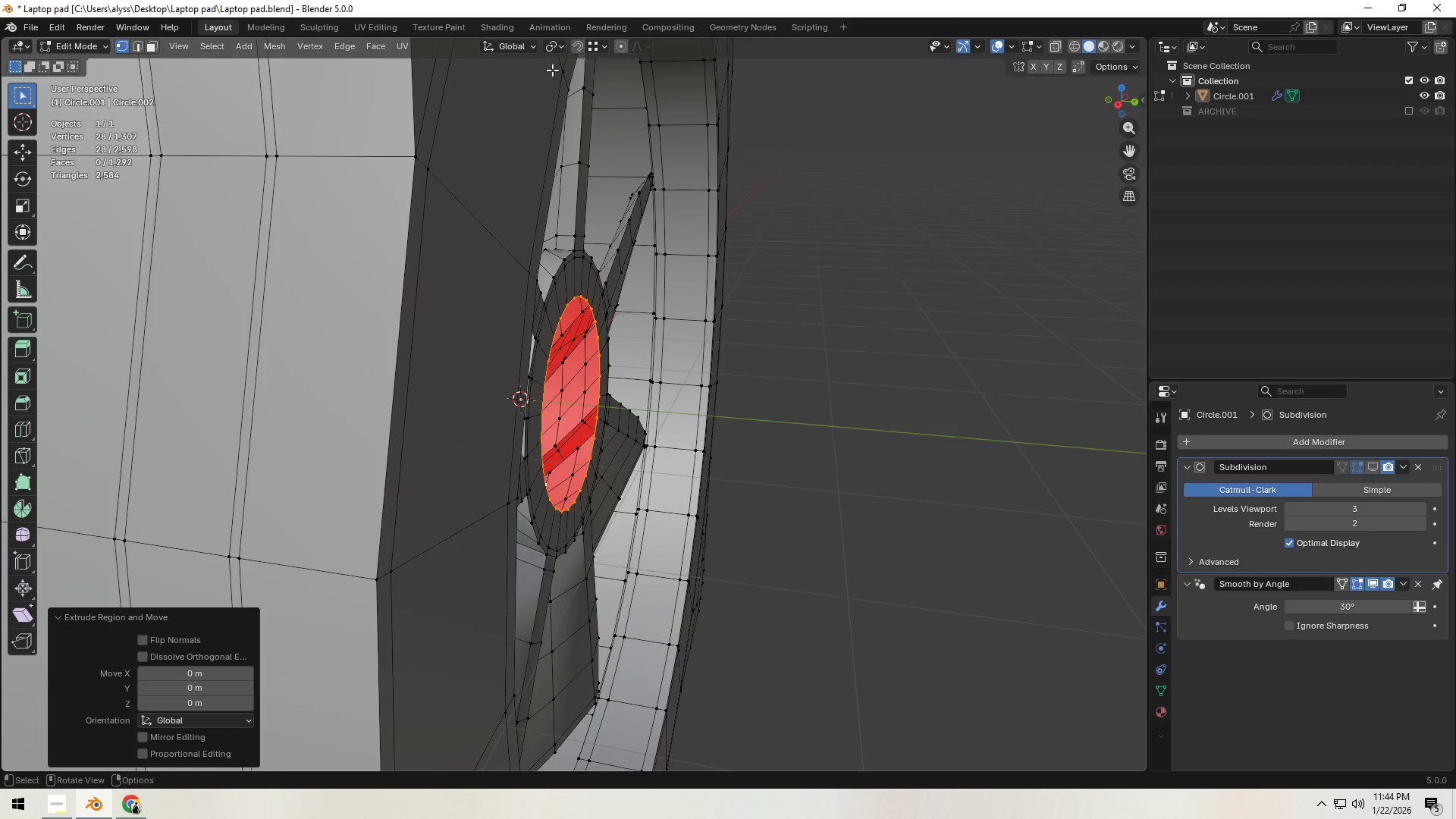 
left_click([558, 42])
 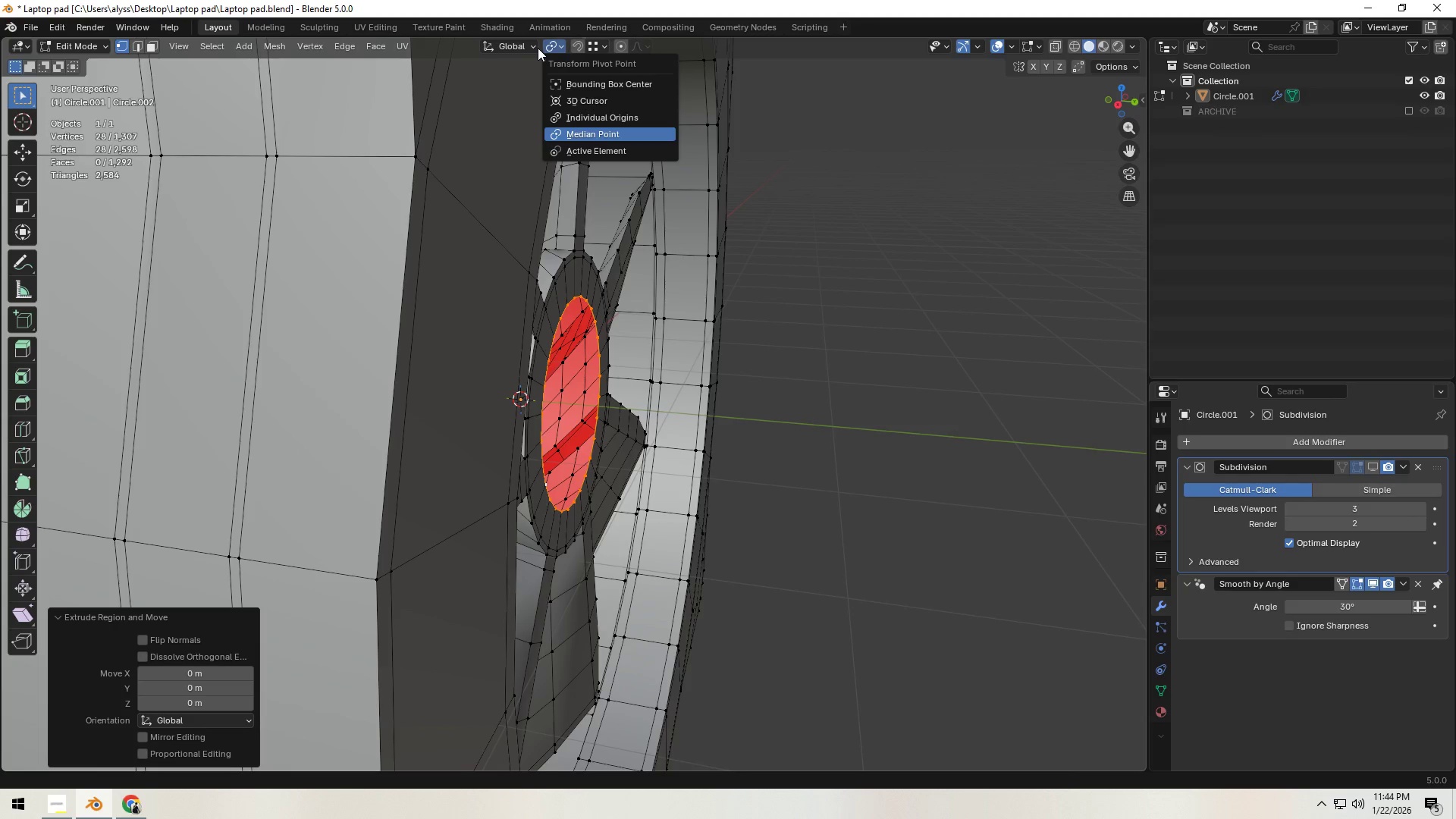 
left_click([874, 184])
 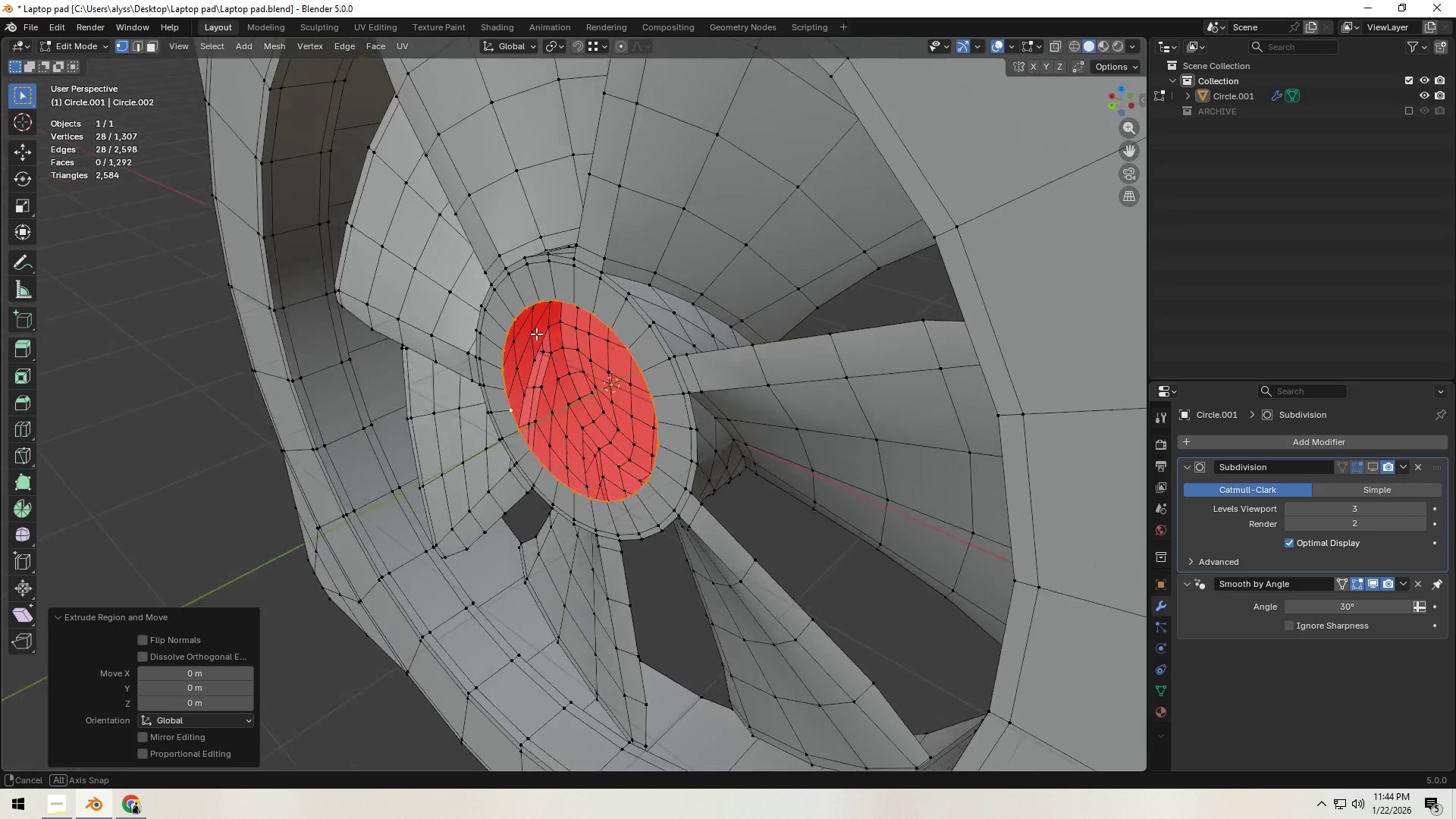 
hold_key(key=AltLeft, duration=0.67)
left_click([523, 418])
 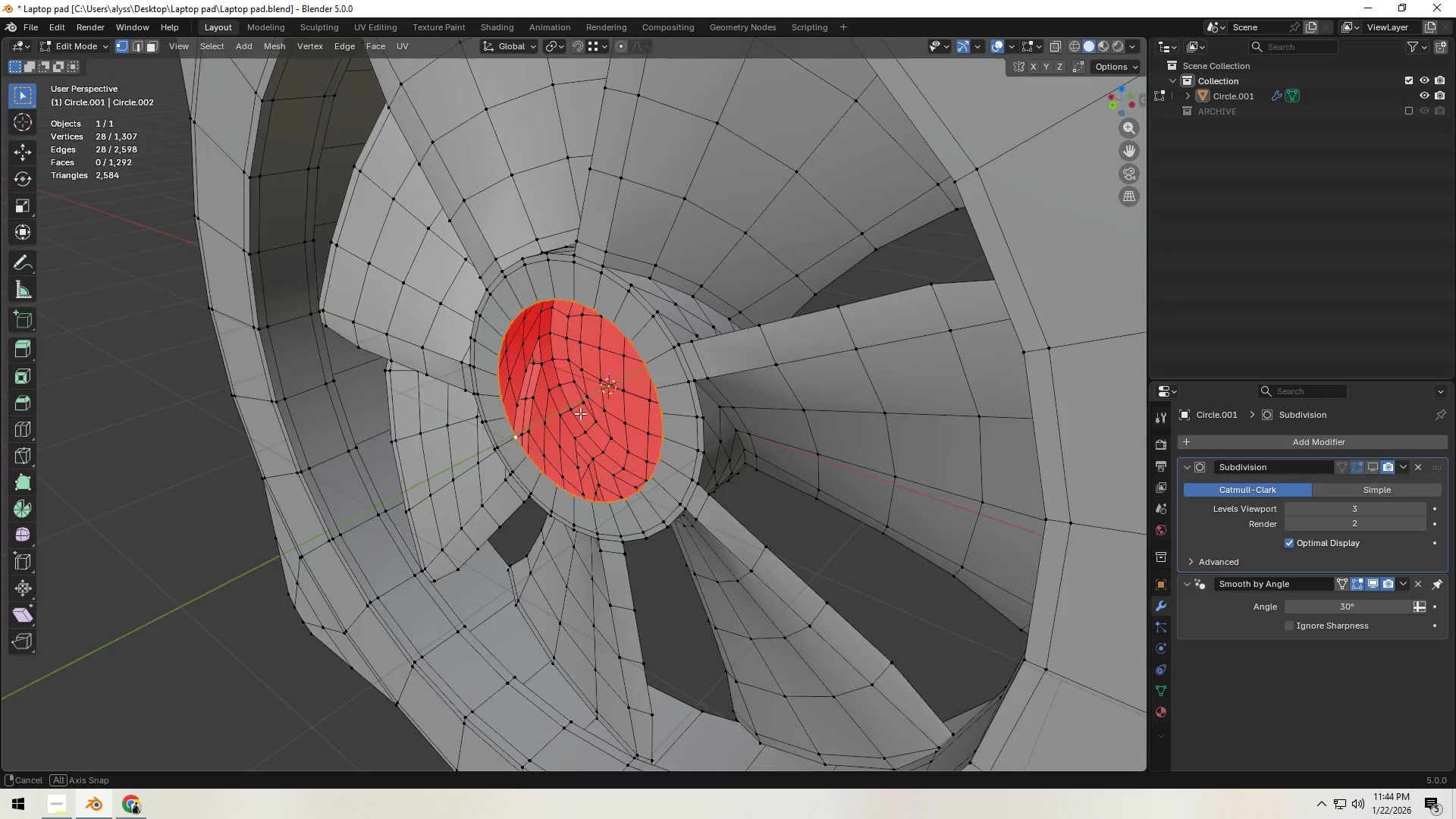 
key(G)
 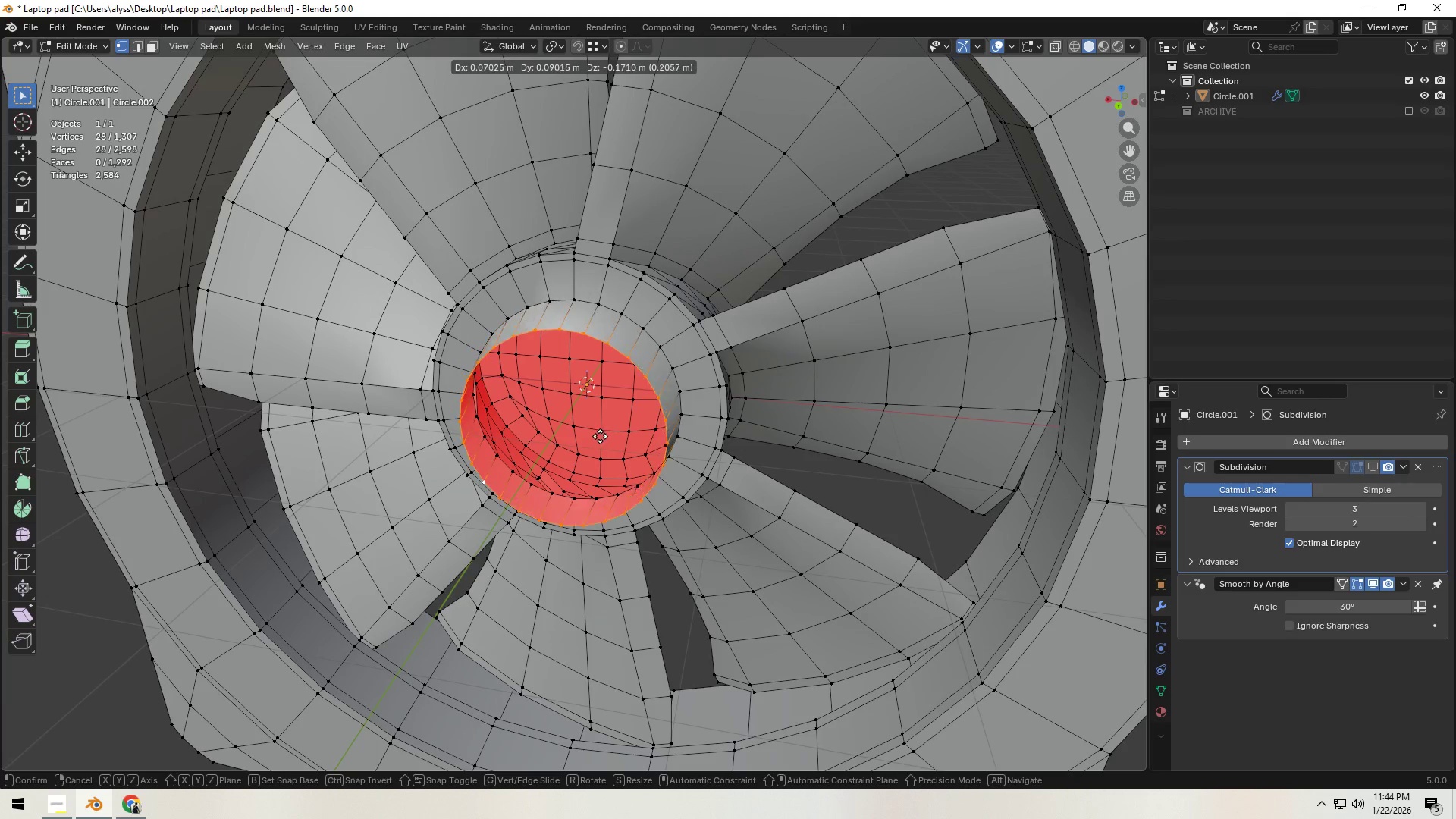 
right_click([609, 423])
 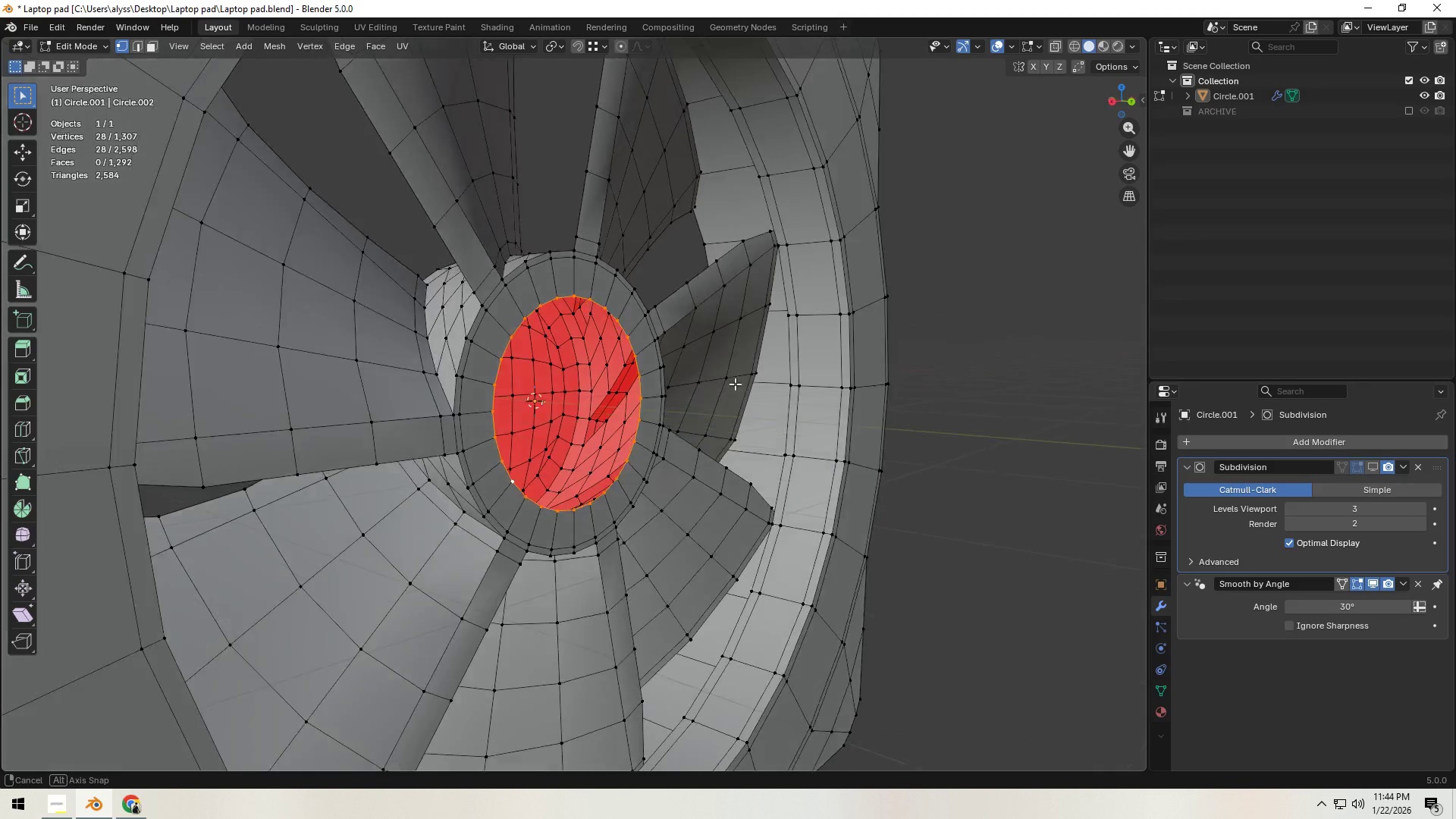 
type(gy)
 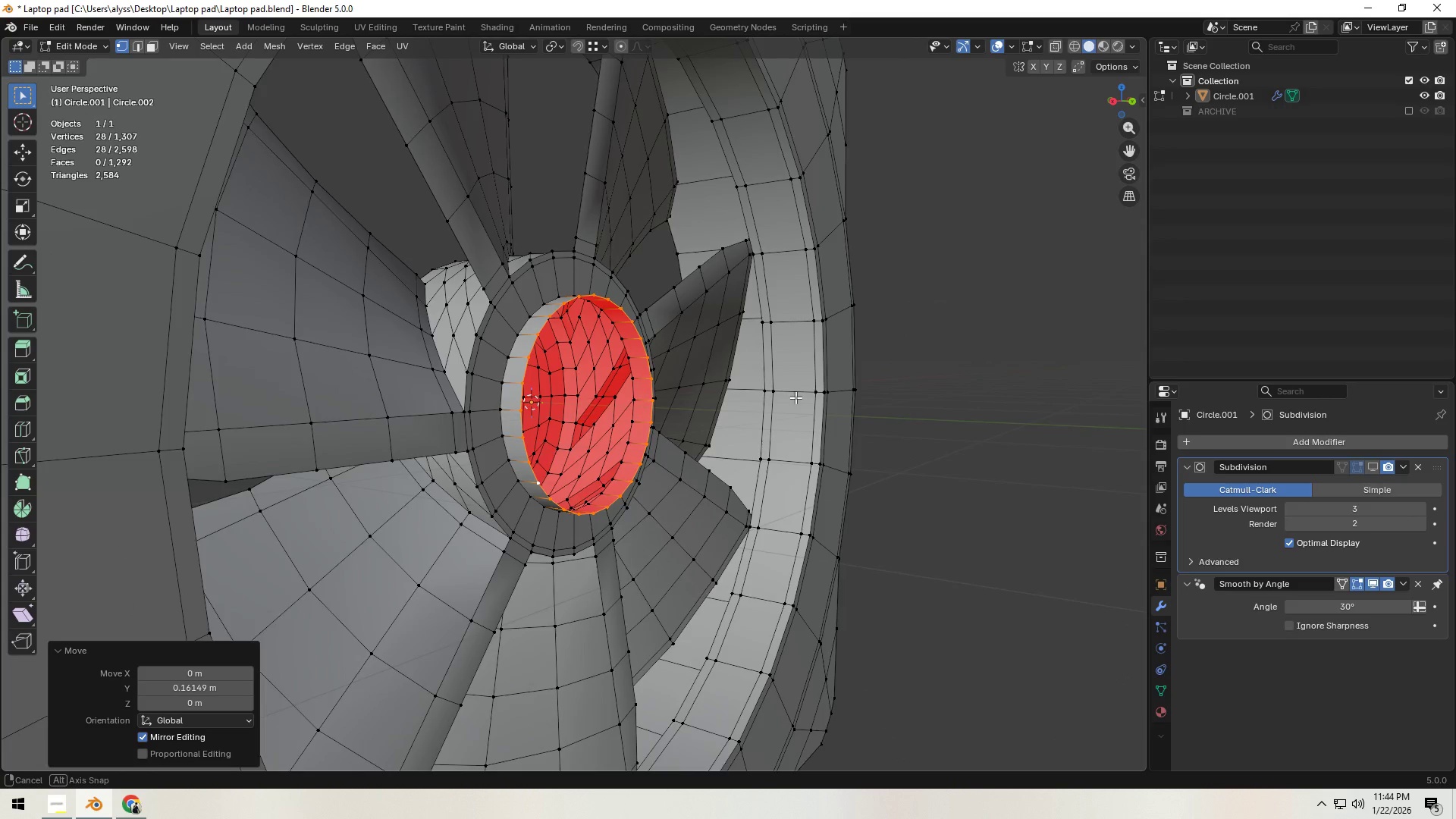 
hold_key(key=Backquote, duration=0.64)
 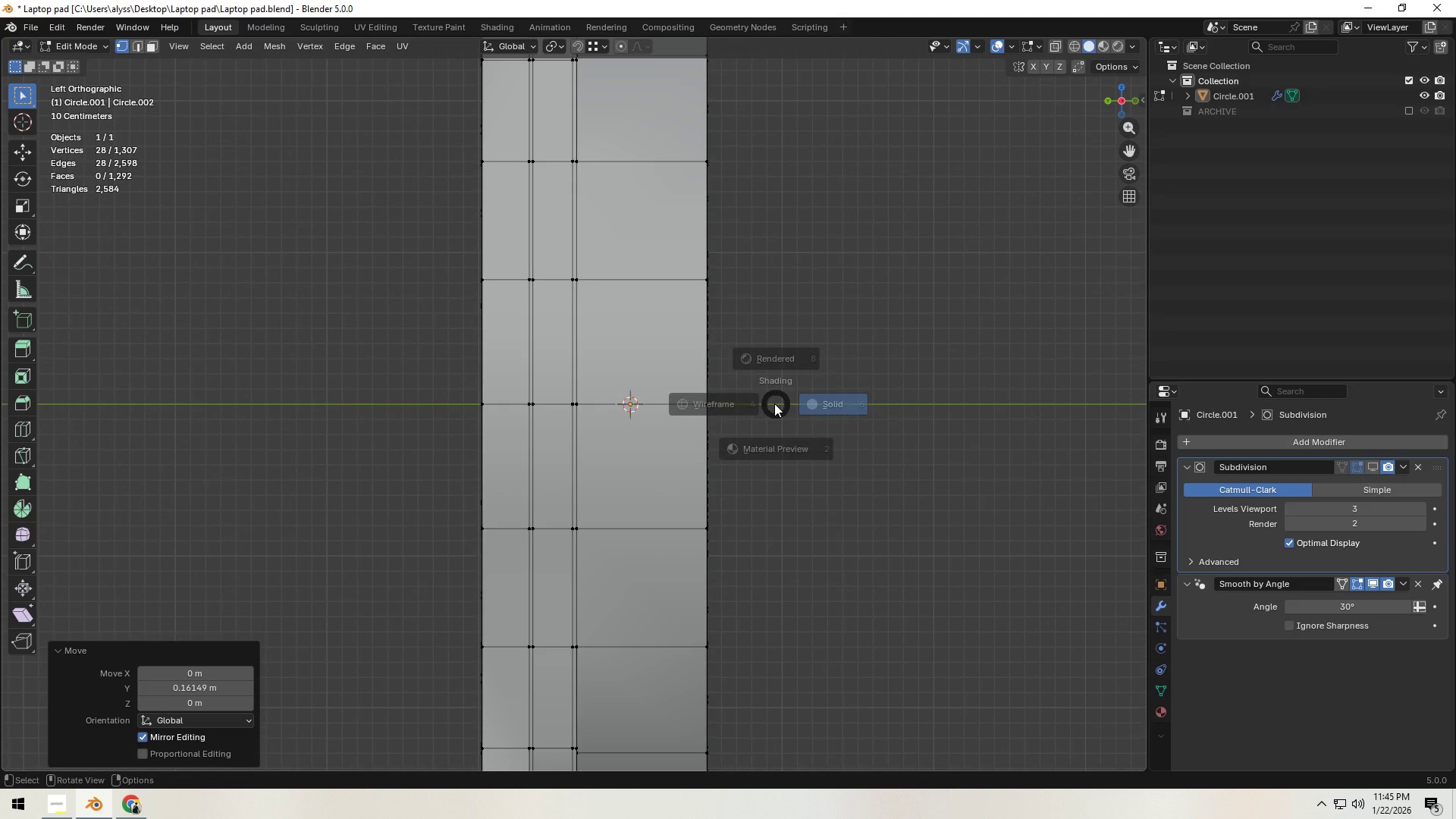 
type(zgy)
 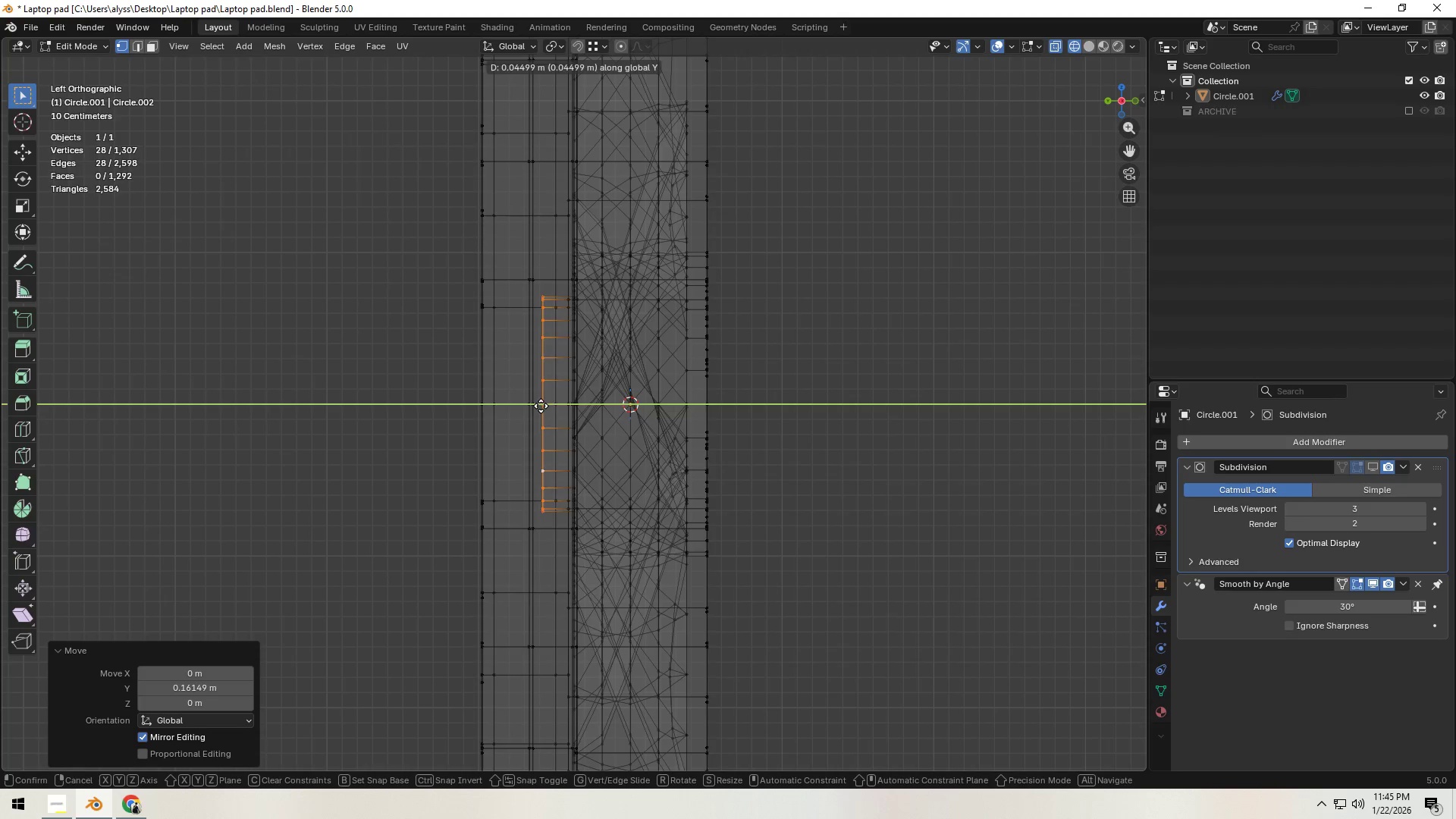 
hold_key(key=ControlLeft, duration=1.5)
 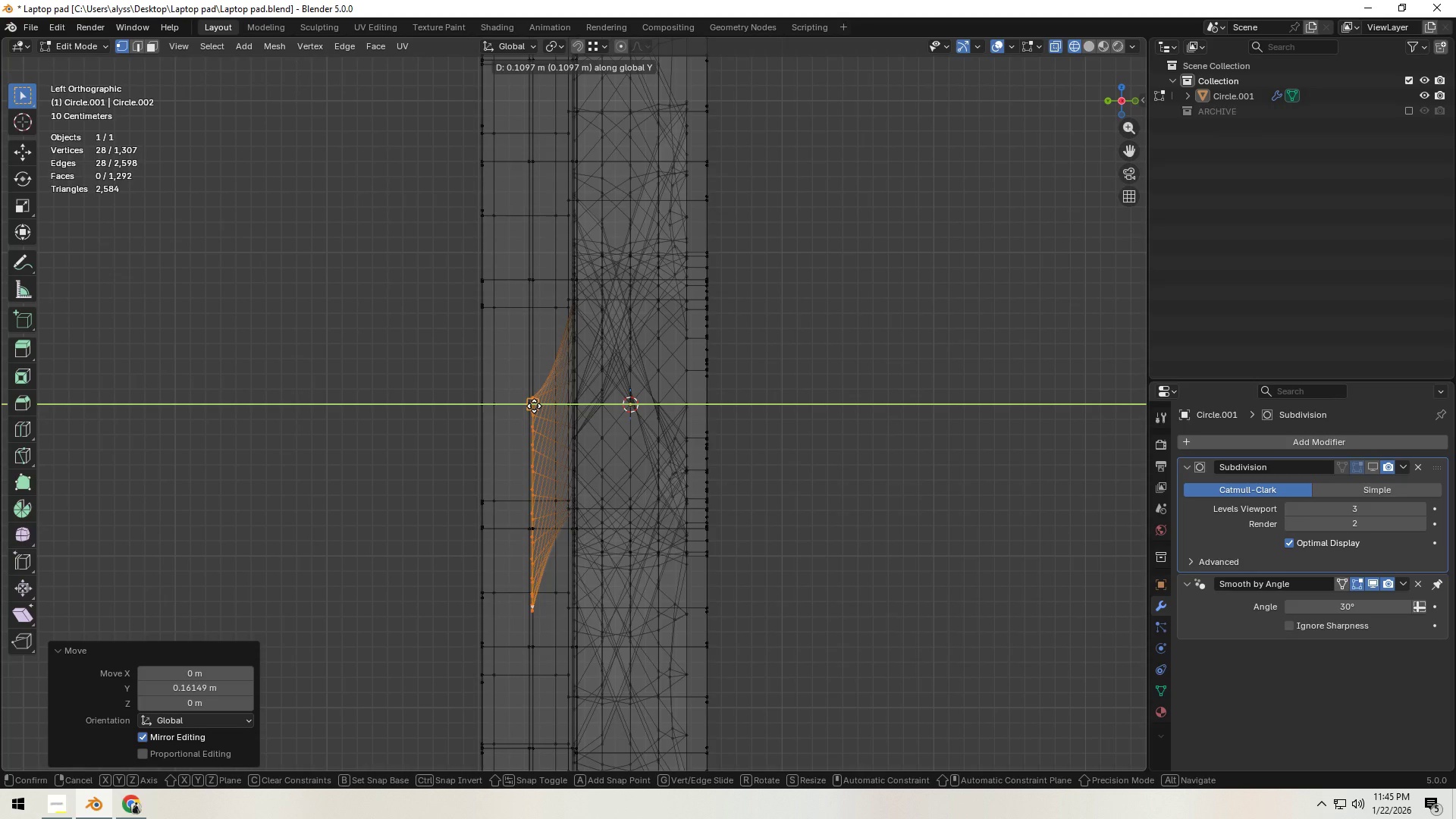 
hold_key(key=ControlLeft, duration=1.52)
right_click([534, 406])
 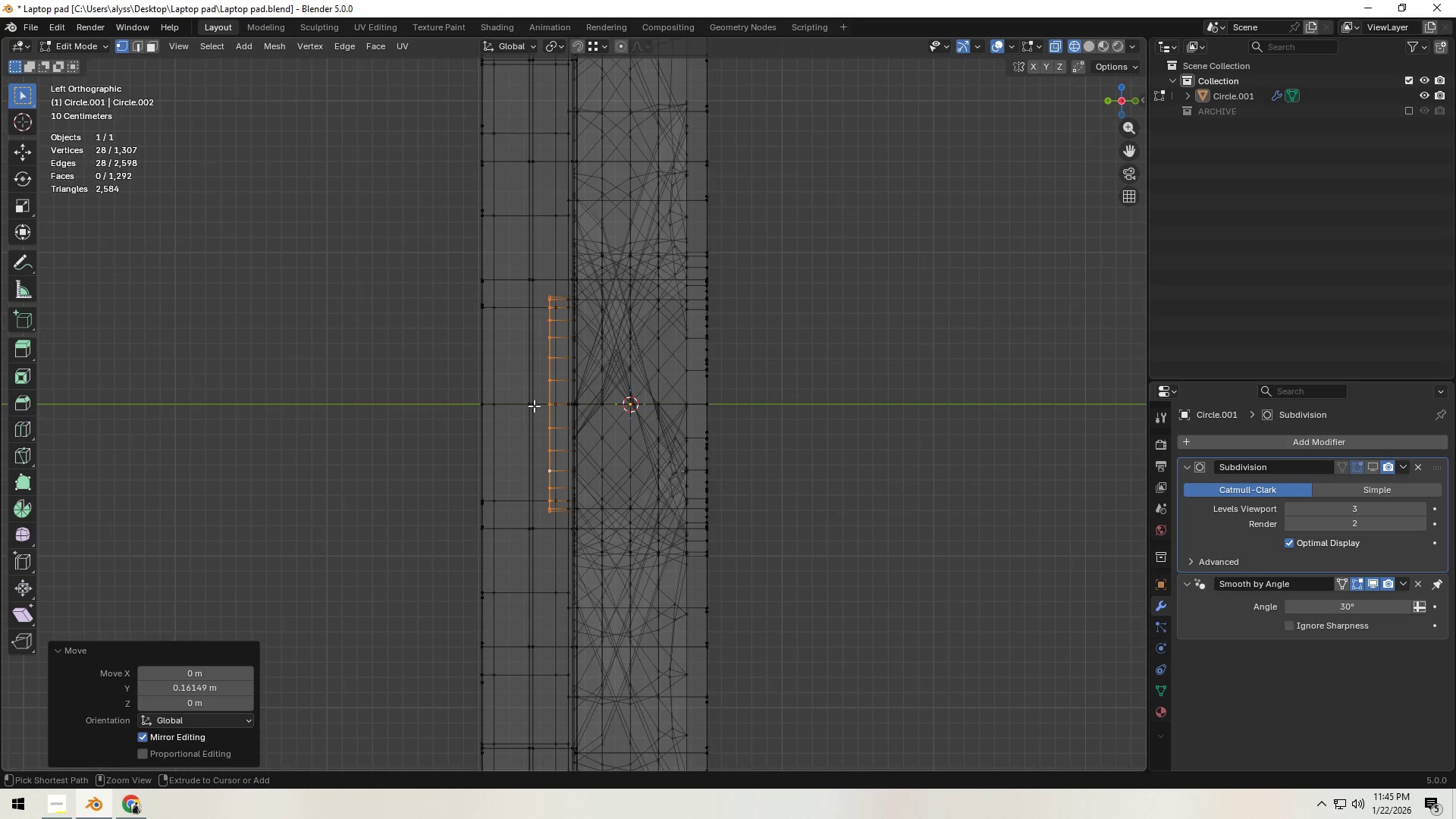 
key(Control+ControlLeft)
 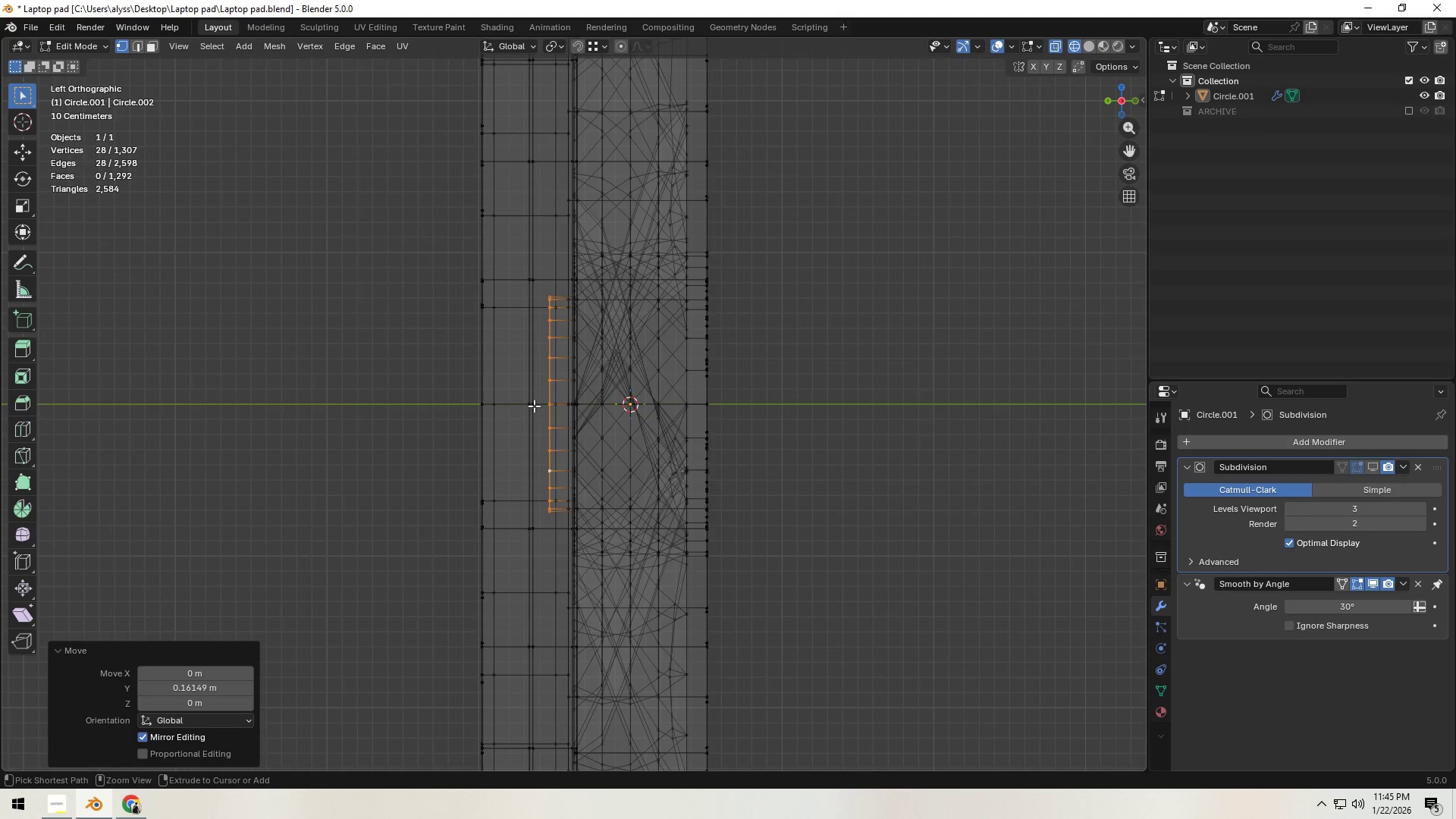 
key(Control+ControlLeft)
 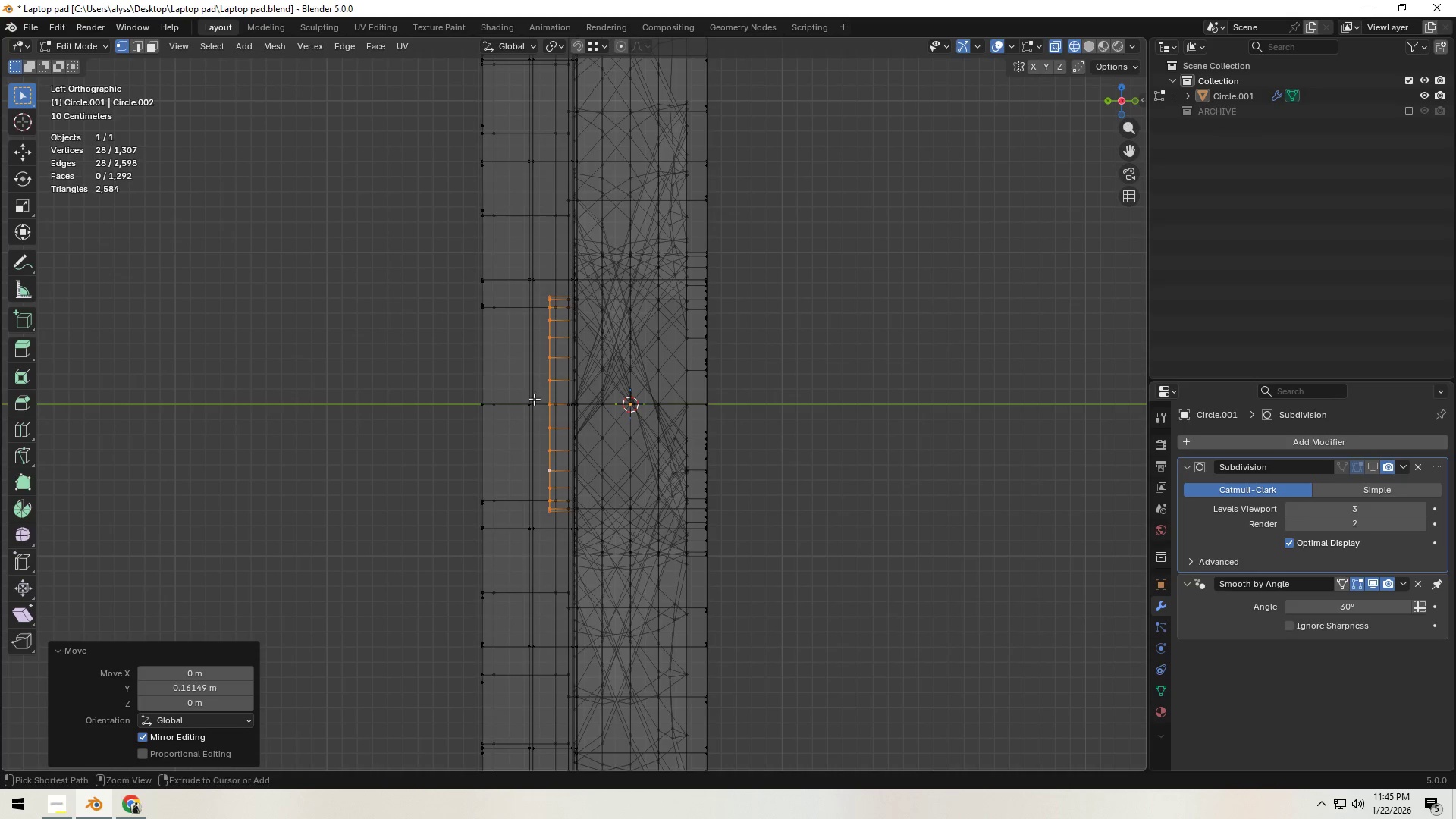 
key(Control+ControlLeft)
 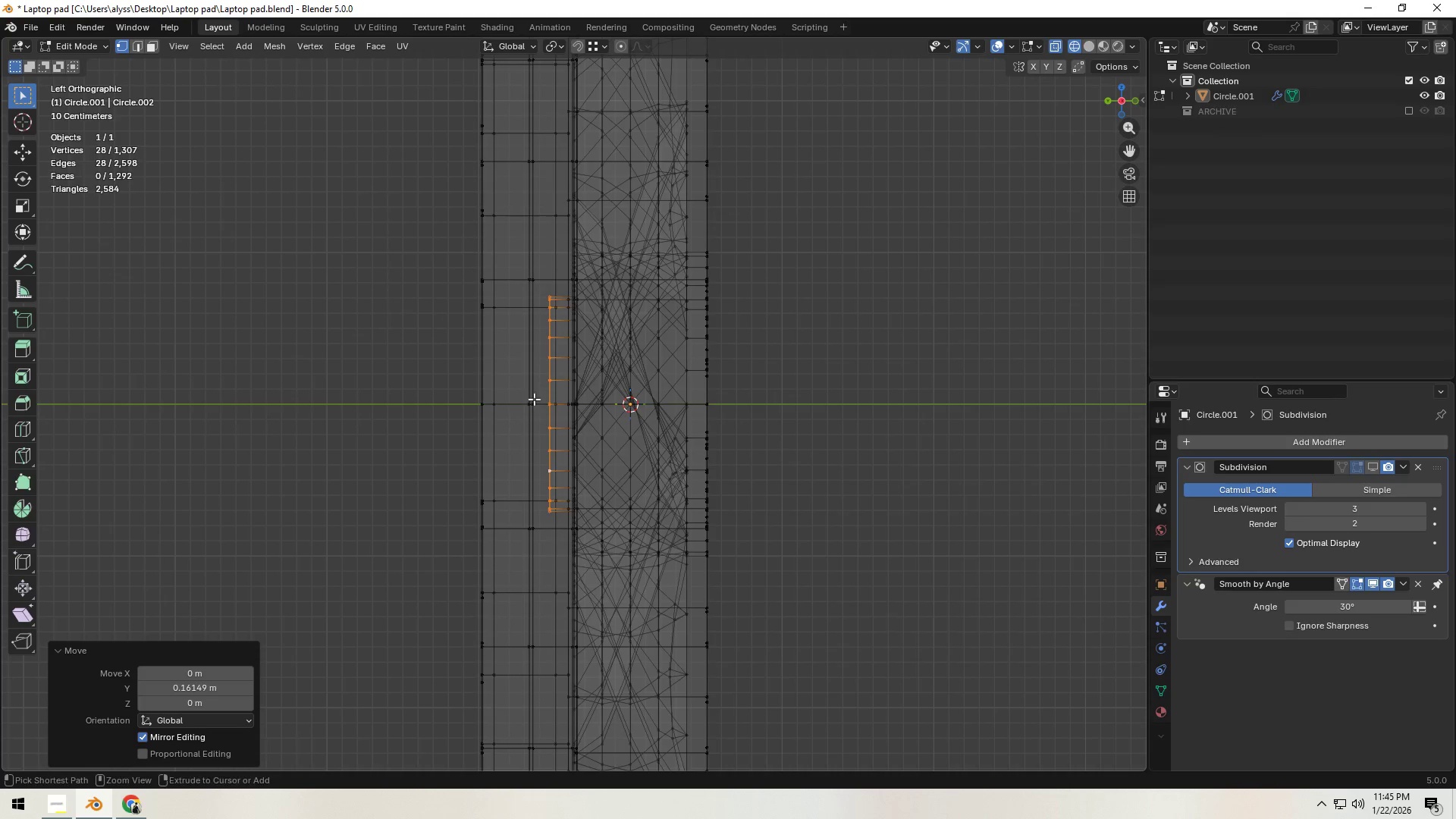 
key(Control+ControlLeft)
 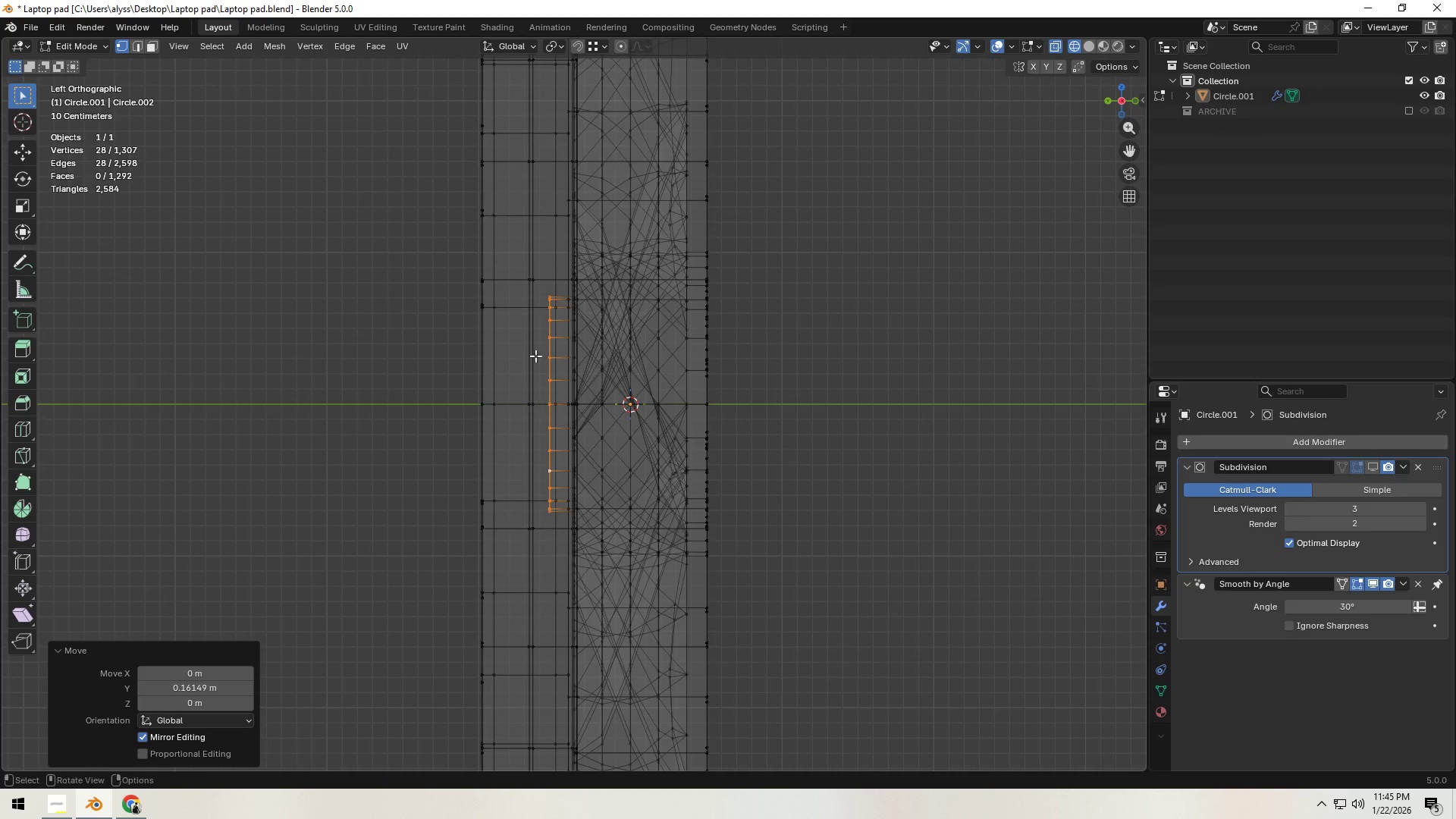 
key(Control+ControlLeft)
 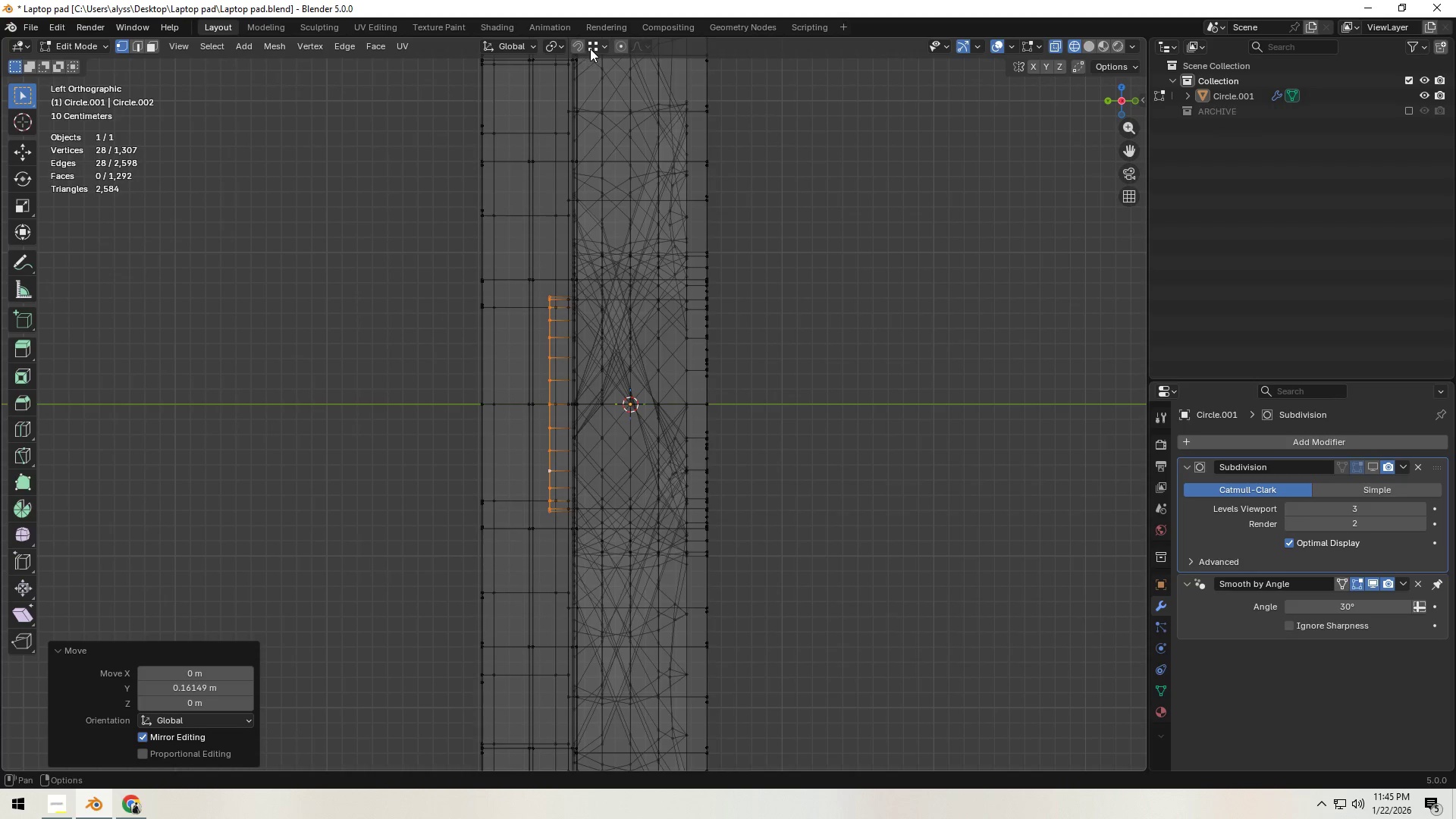 
left_click([593, 48])
 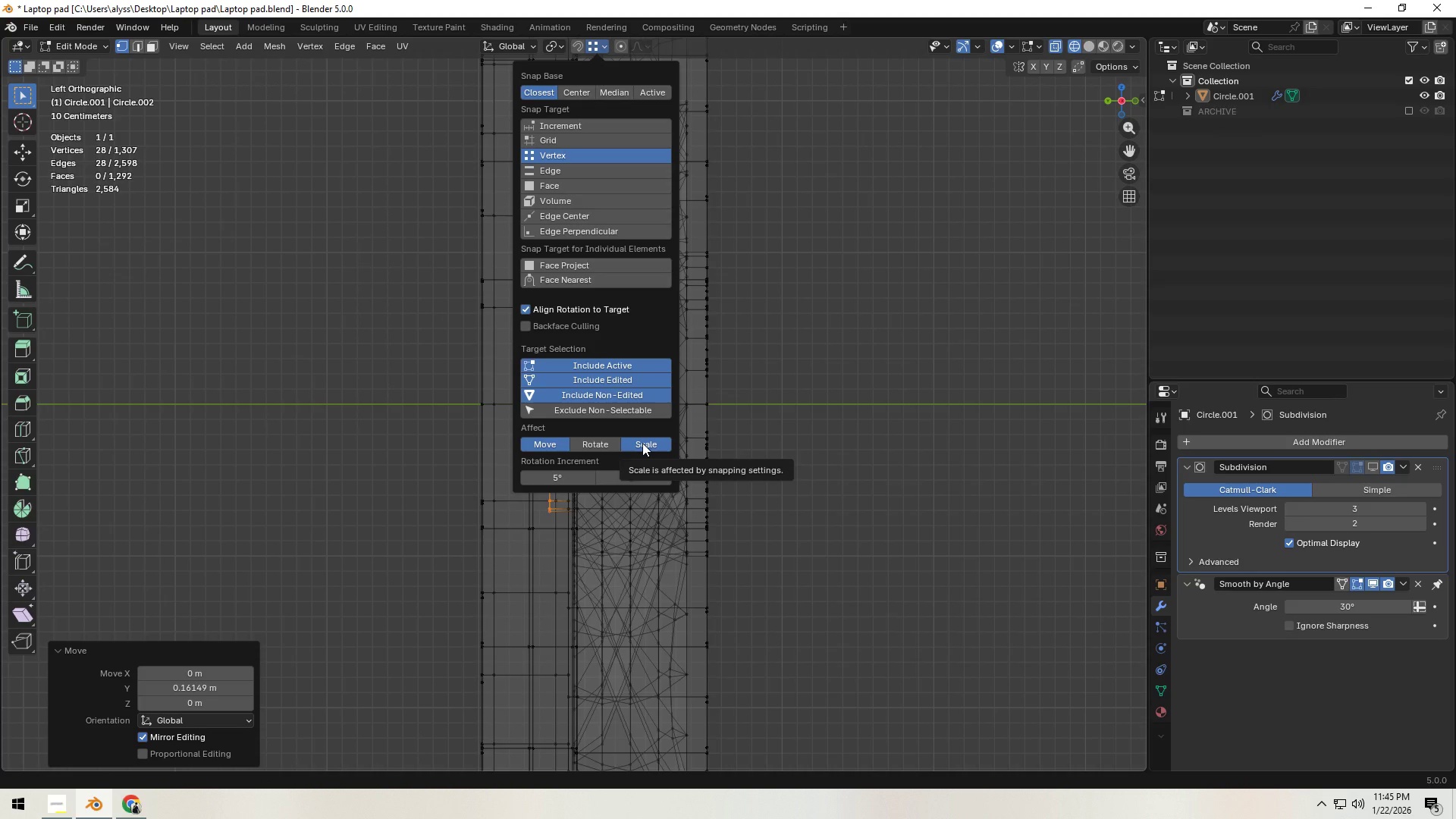 
left_click([527, 311])
 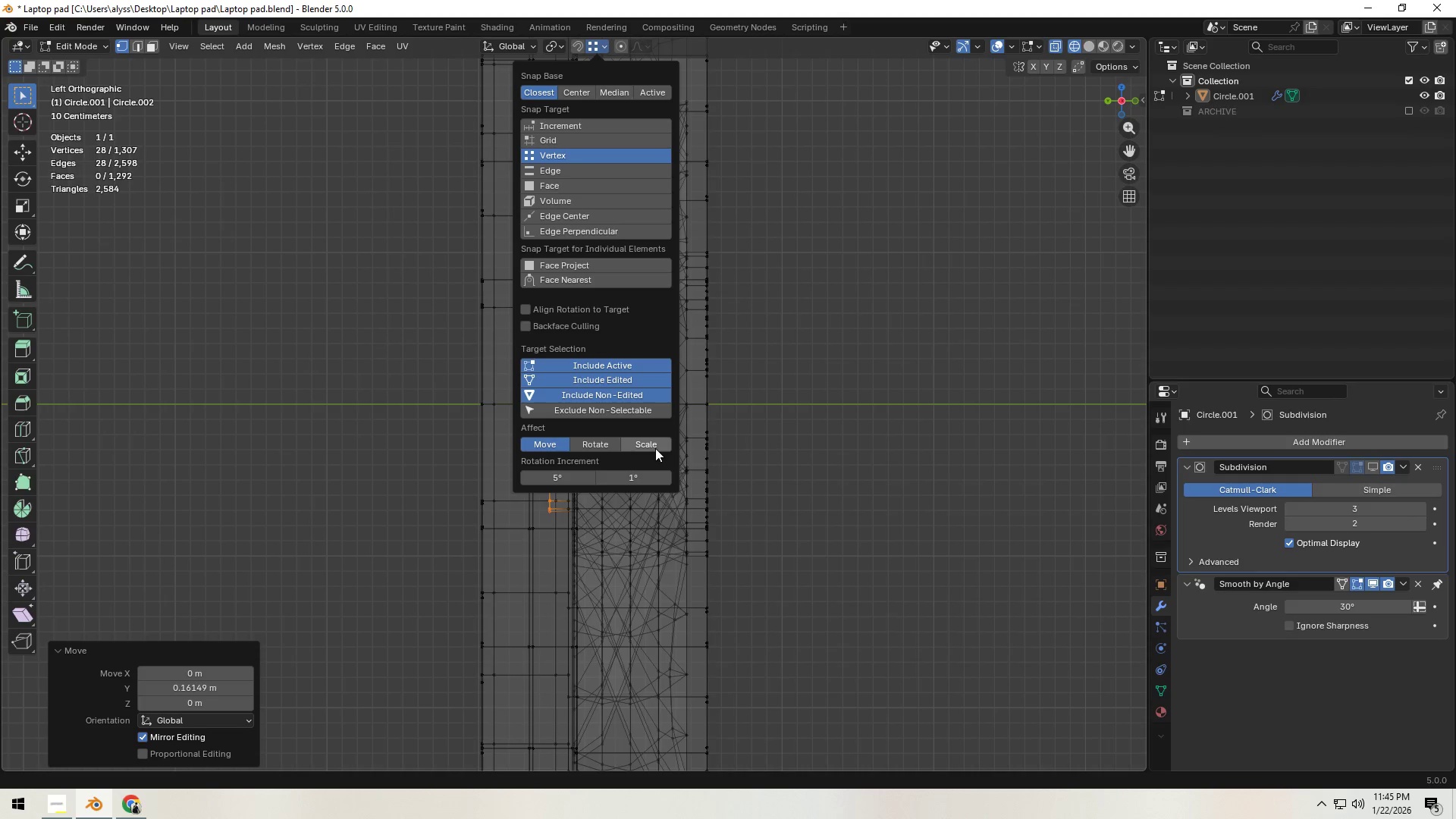 
double_click([796, 438])
 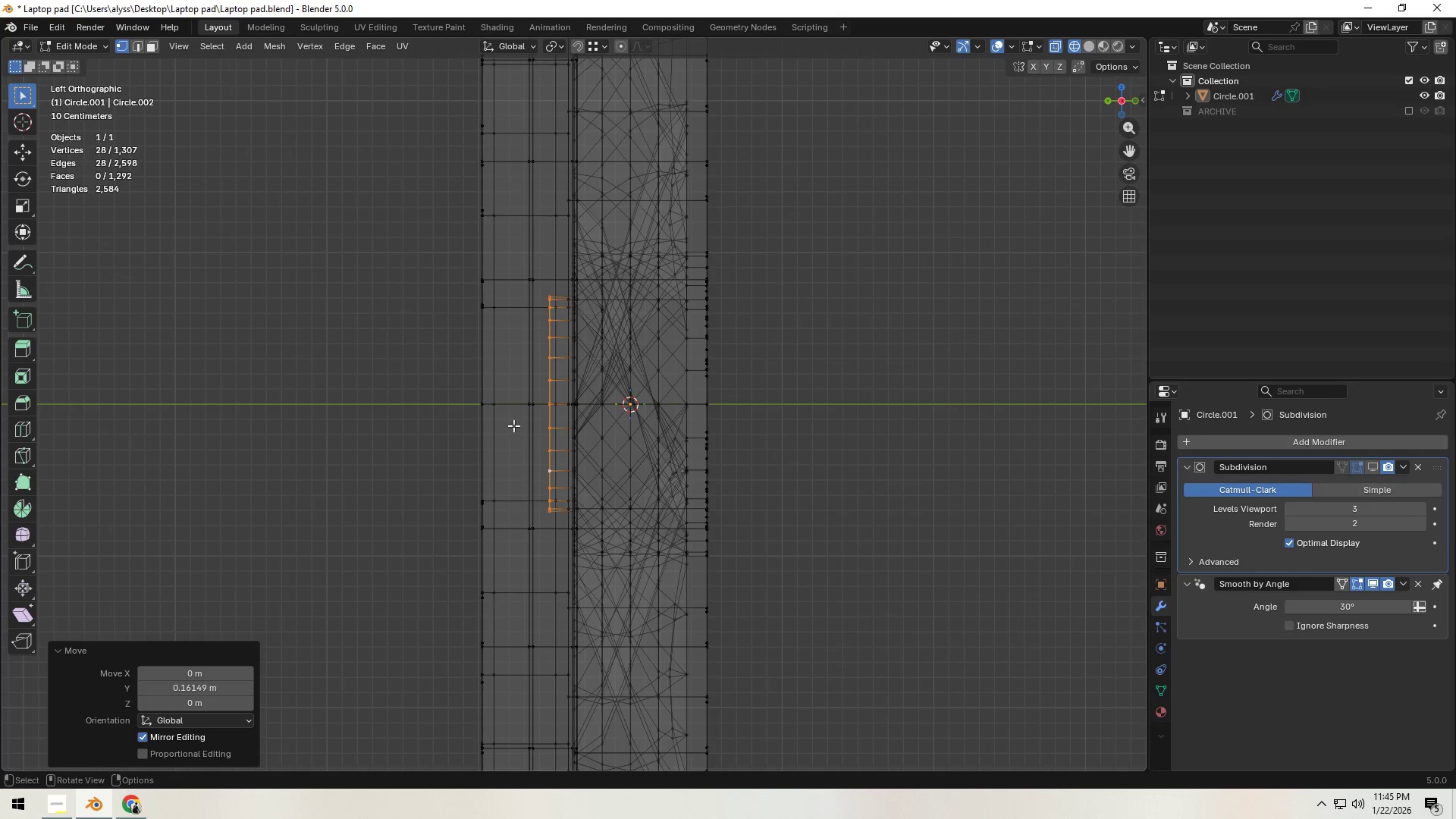 
type(gy)
 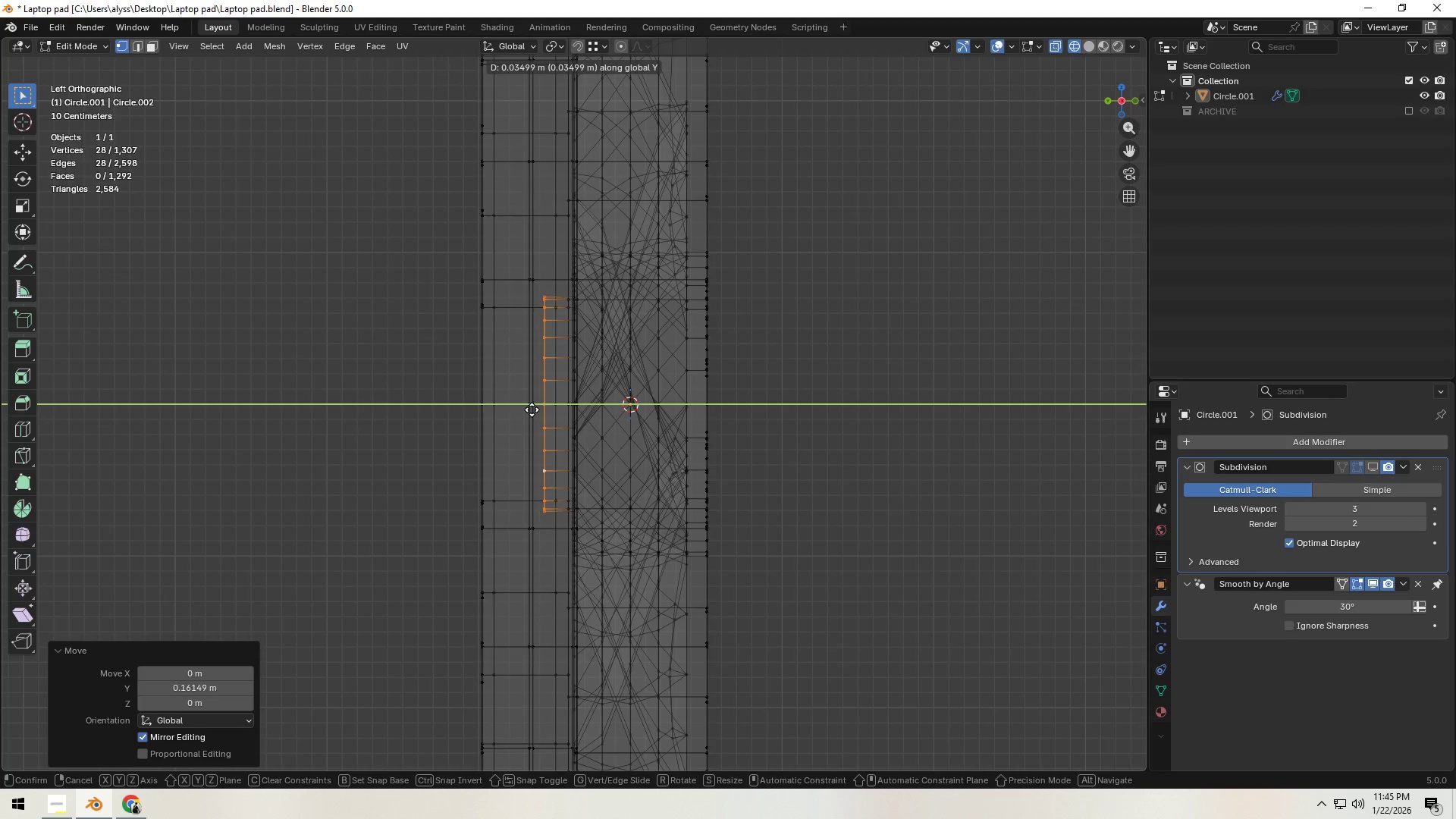 
hold_key(key=ControlLeft, duration=1.5)
 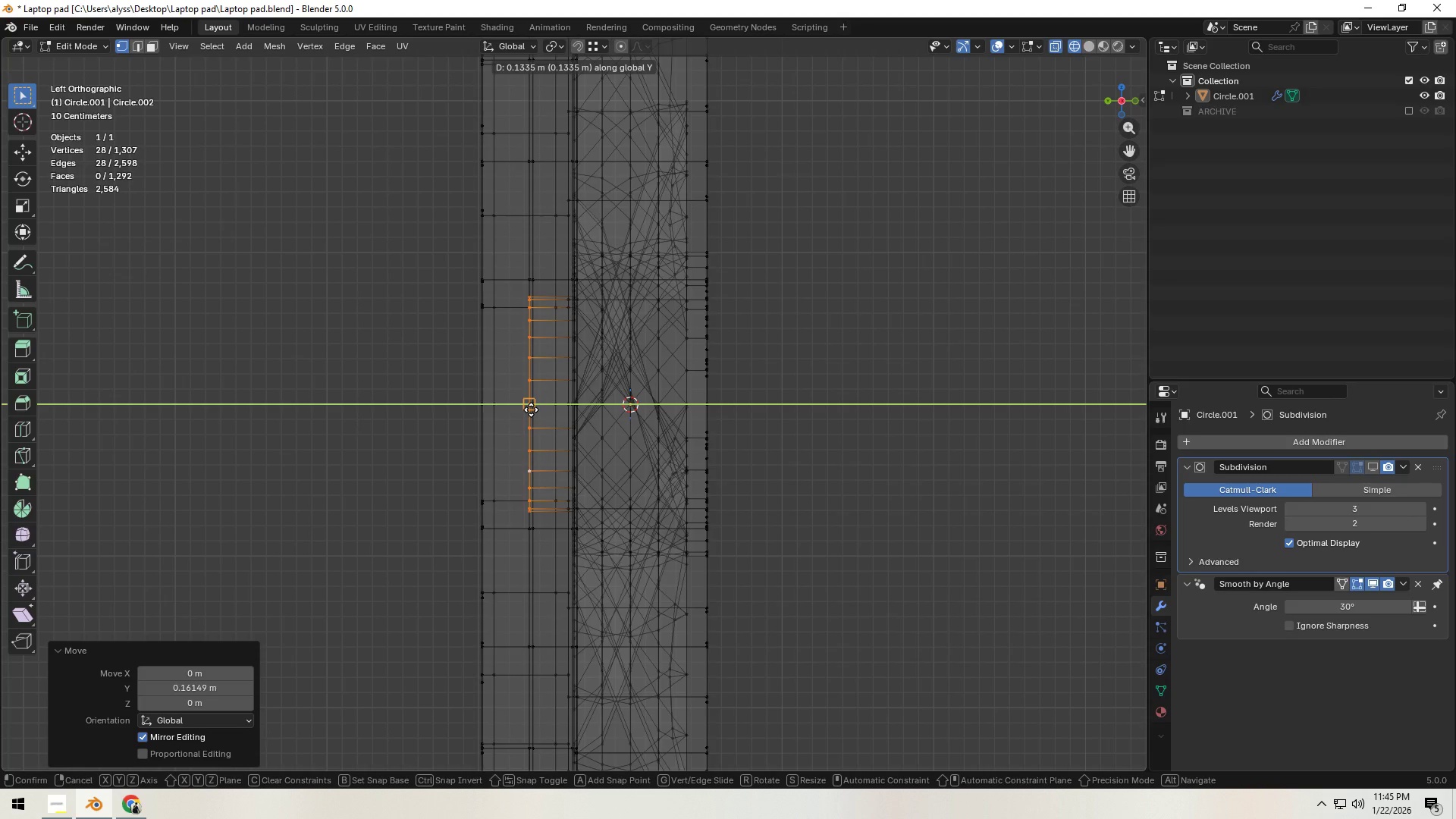 
hold_key(key=ControlLeft, duration=1.52)
 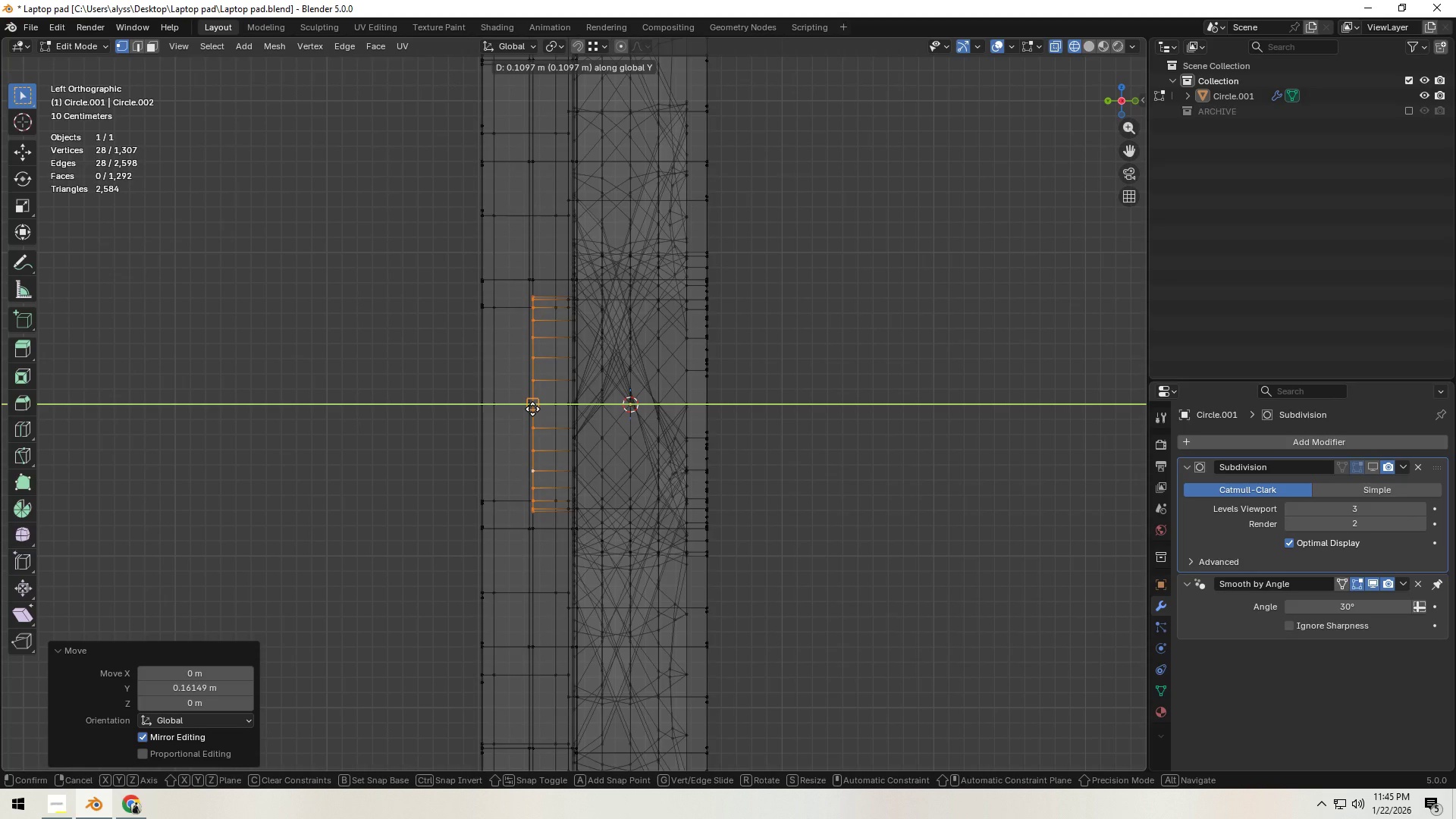 
hold_key(key=ControlLeft, duration=1.51)
 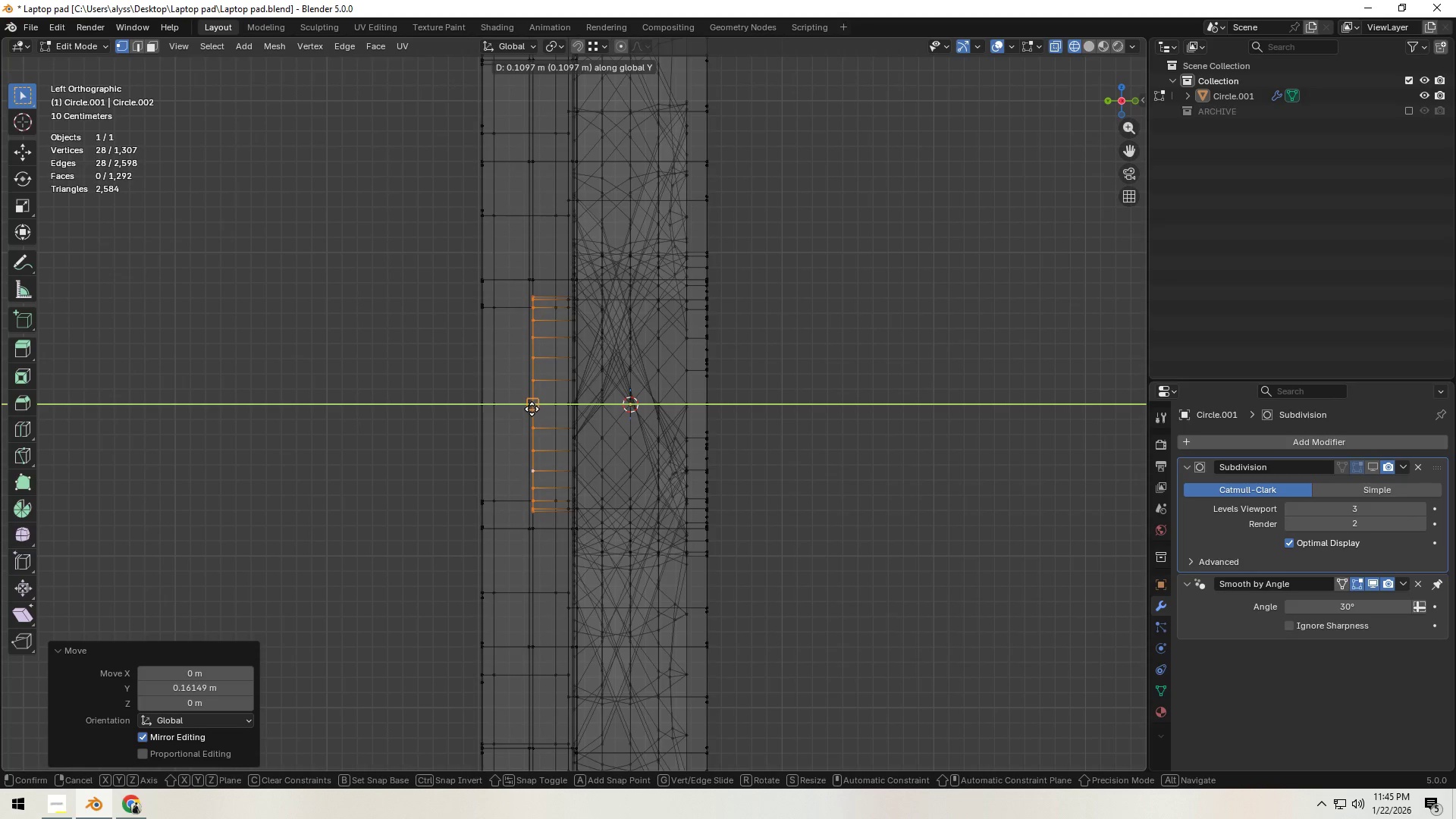 
hold_key(key=ControlLeft, duration=1.52)
 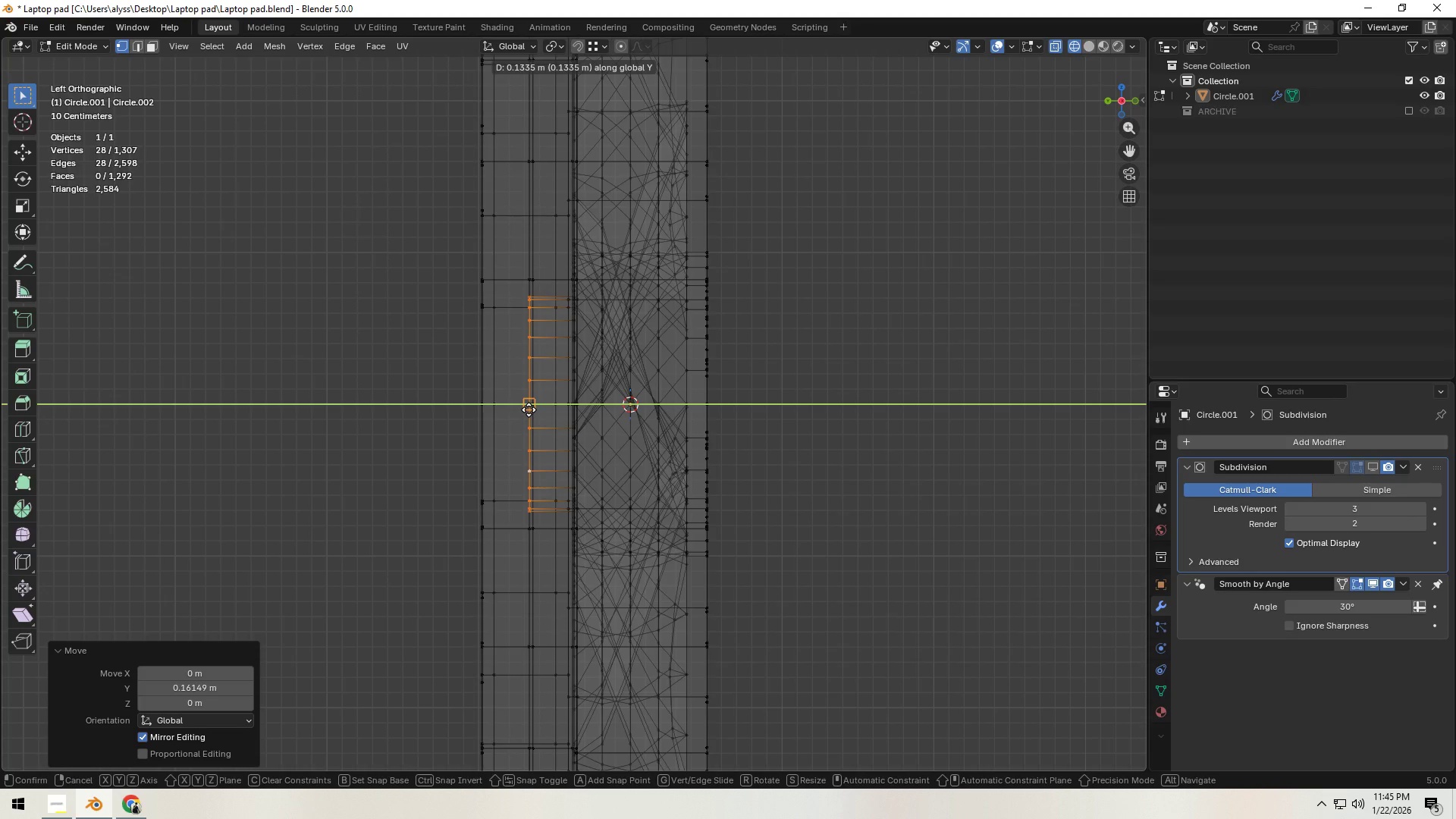 
hold_key(key=ControlLeft, duration=1.17)
left_click([529, 410])
 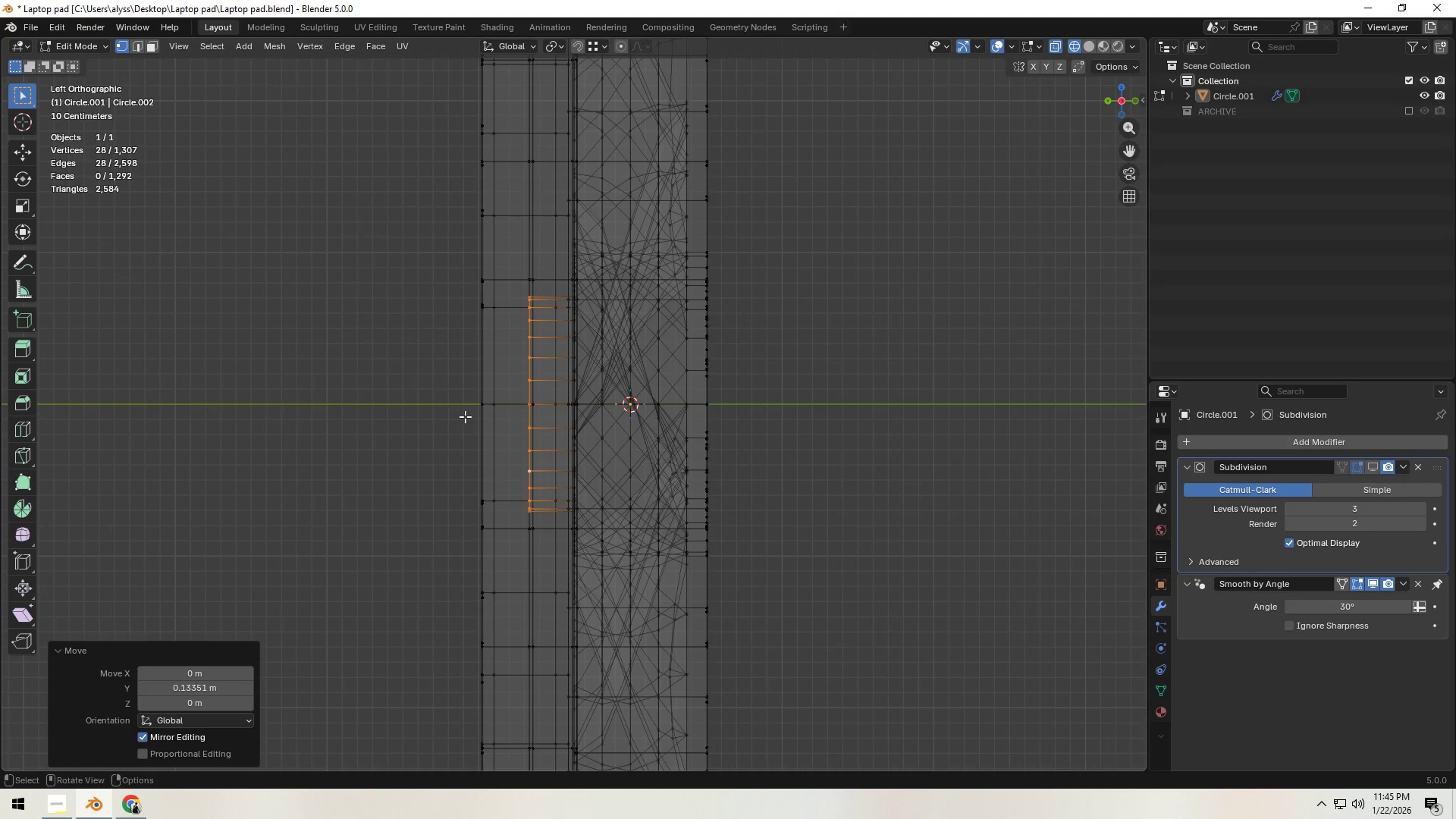 
double_click([390, 418])
 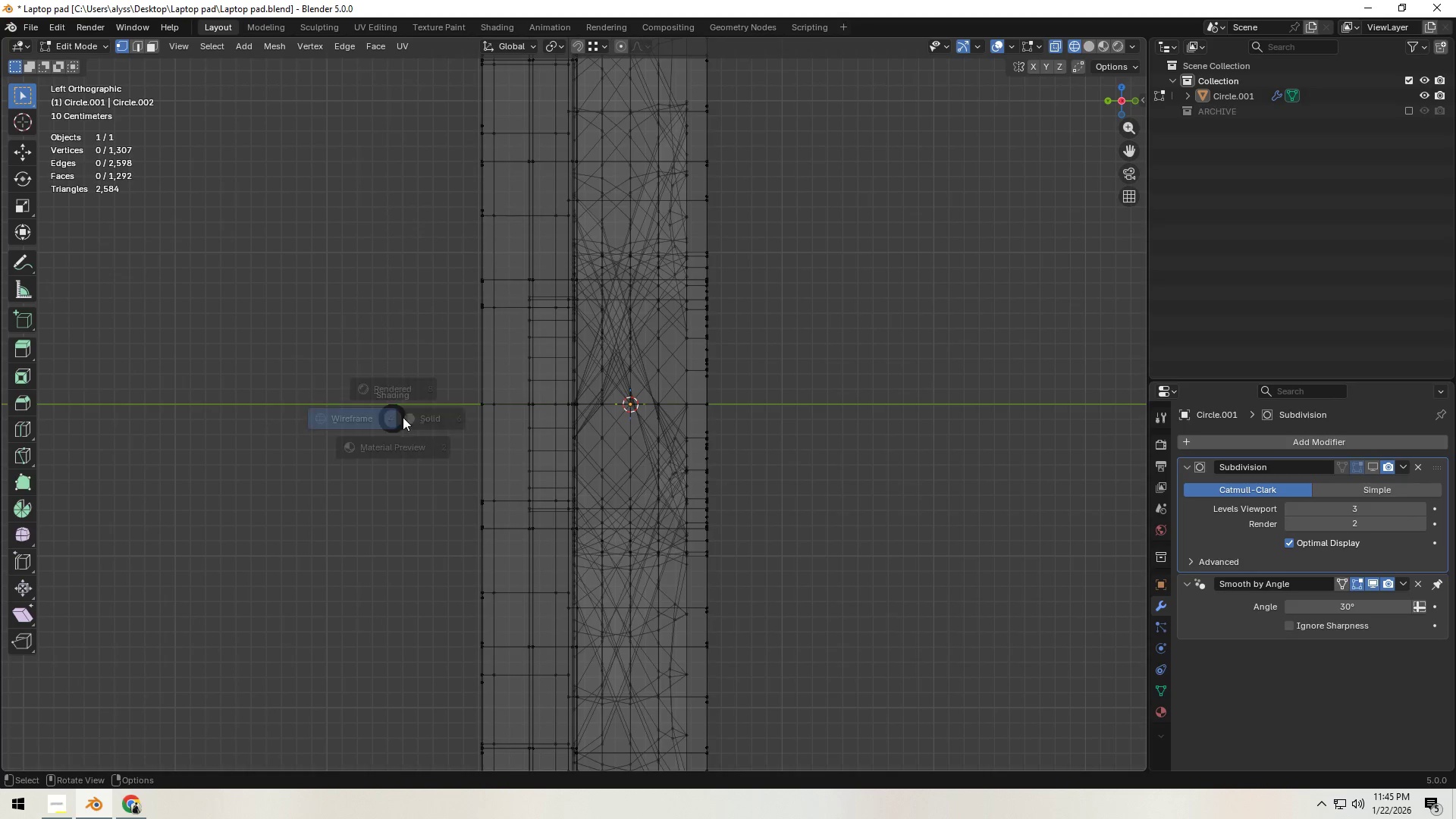 
key(Z)
 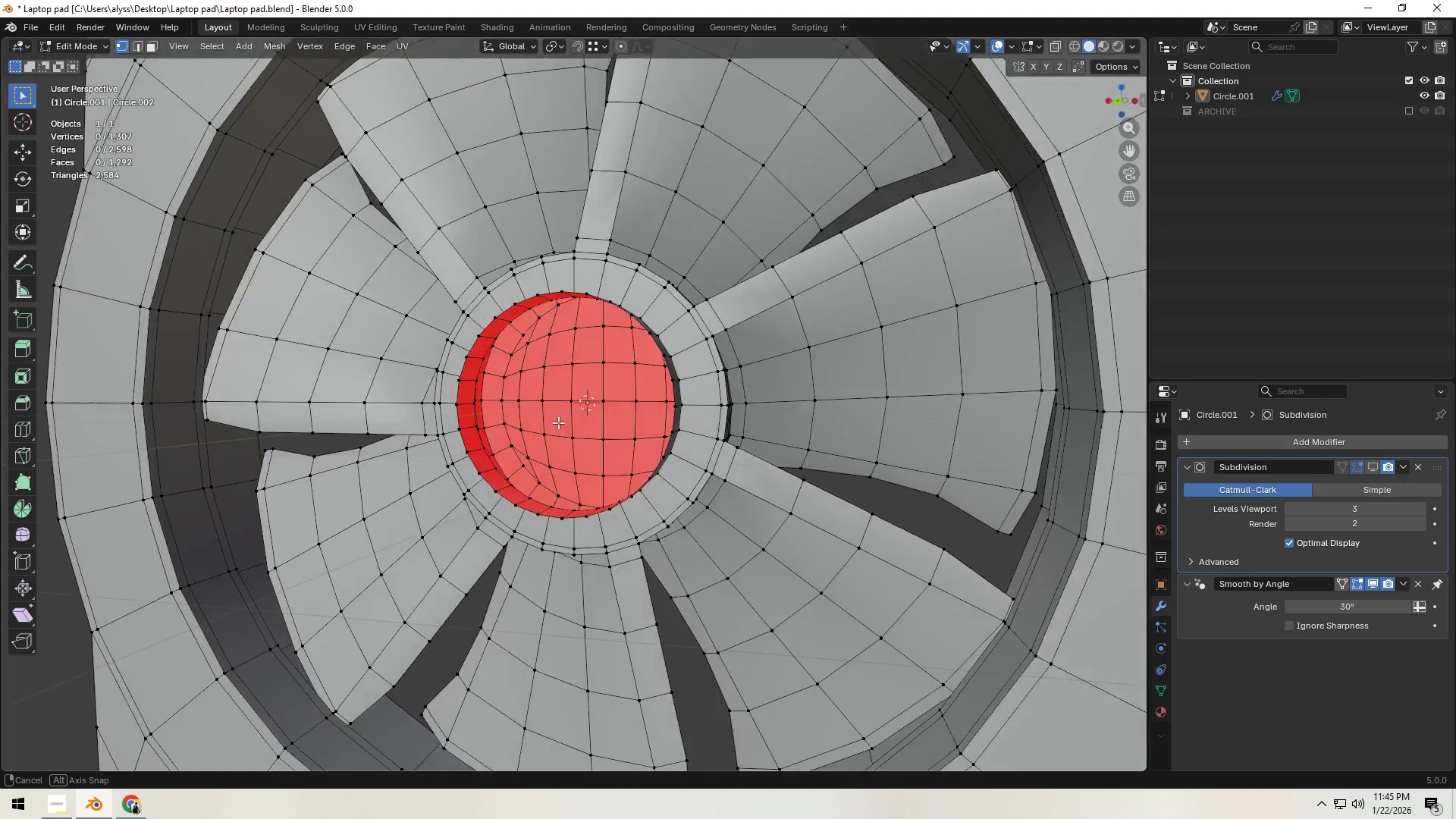 
scroll: coordinate [570, 422], scroll_direction: down, amount: 3.0
 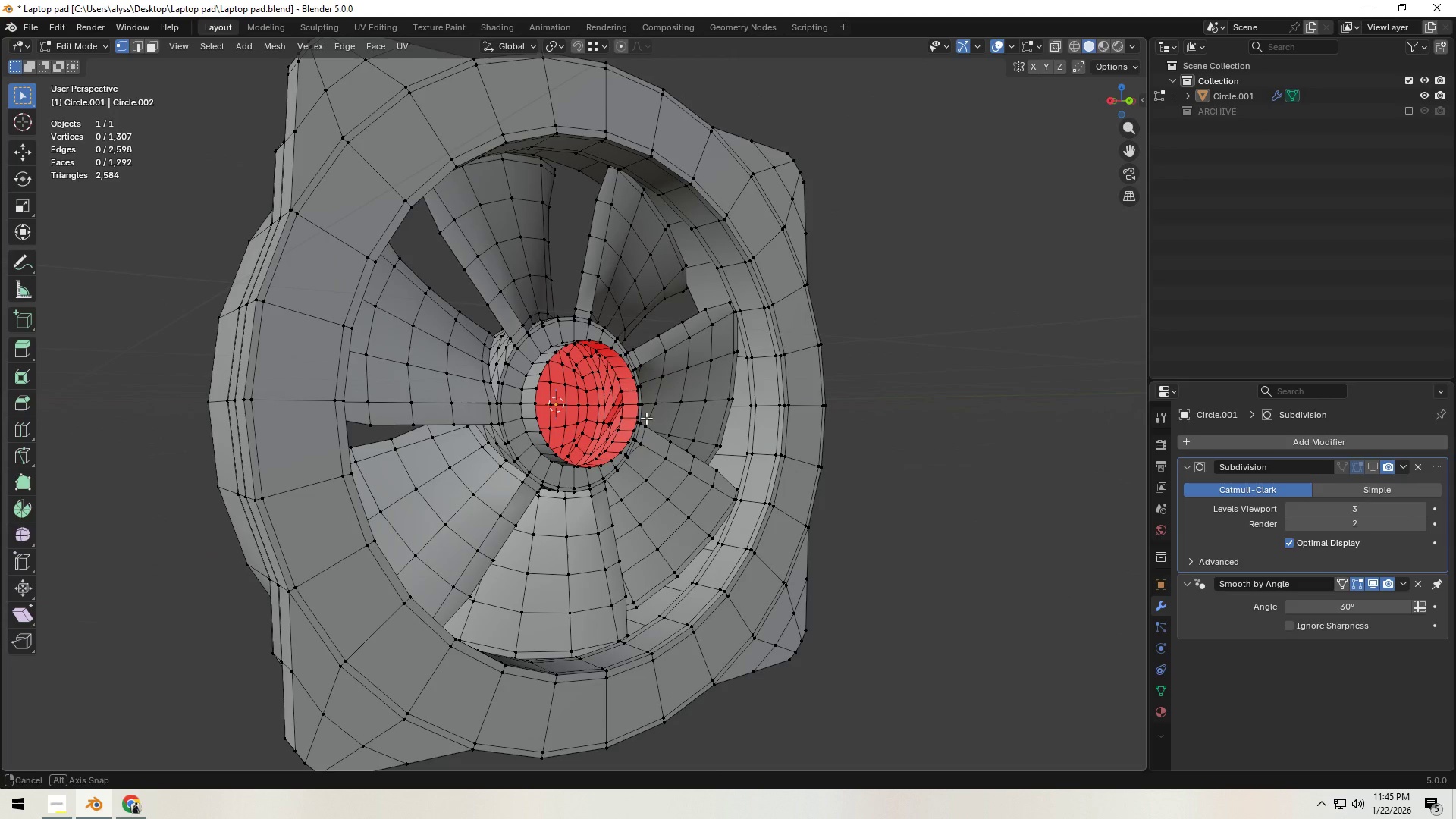 
key(Shift+ShiftLeft)
 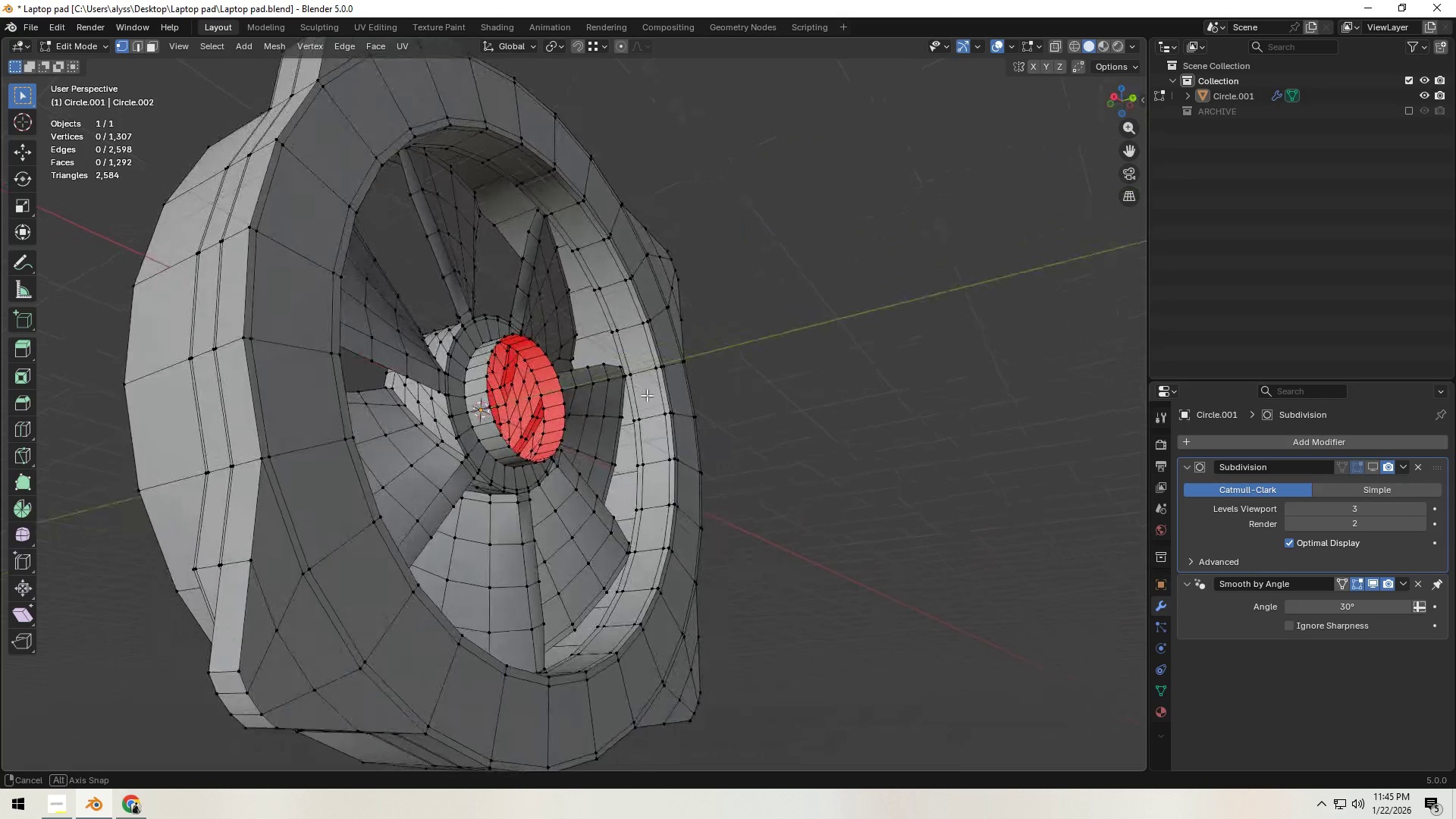 
wait(5.5)
 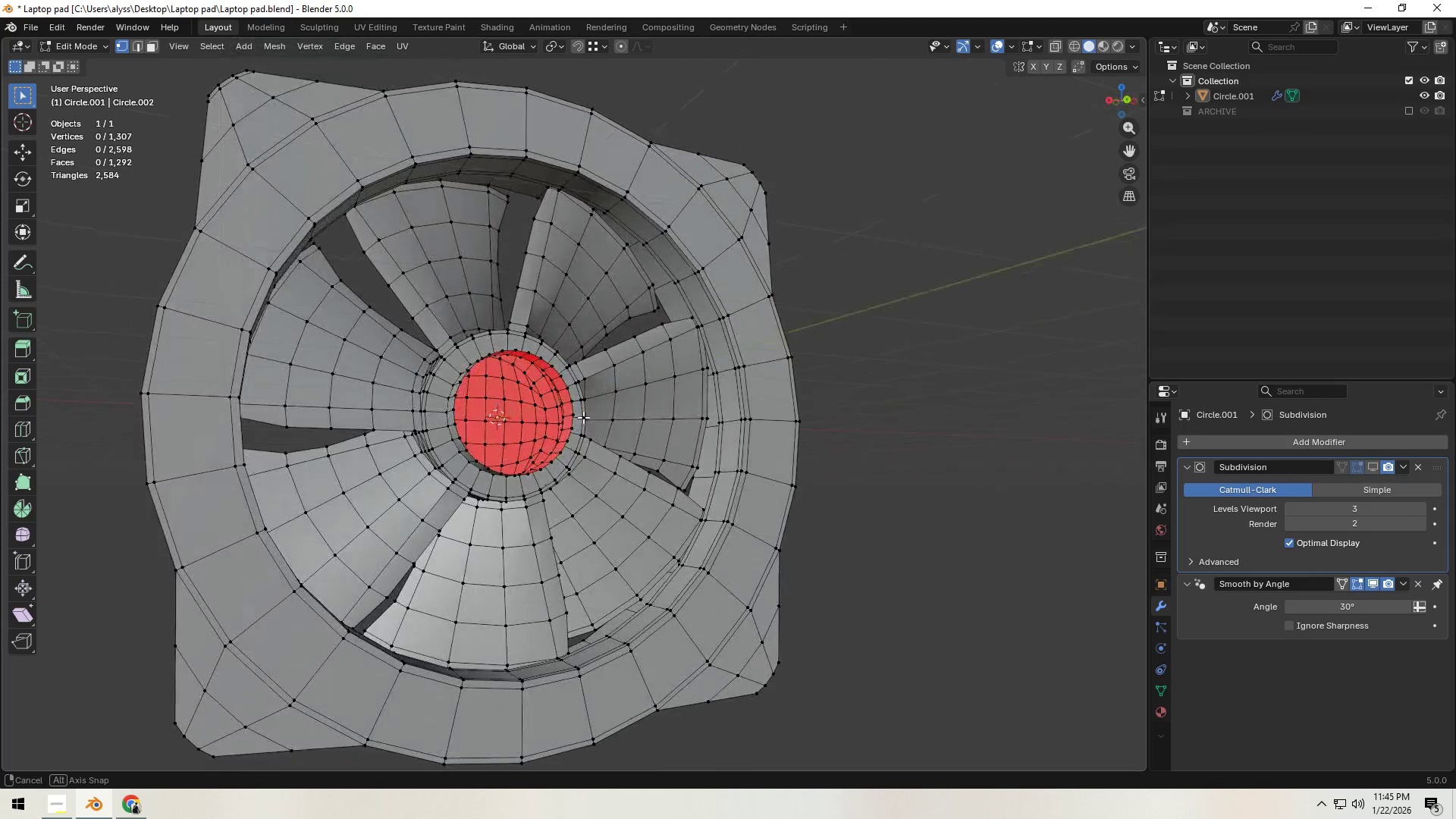 
scroll: coordinate [570, 431], scroll_direction: up, amount: 4.0
 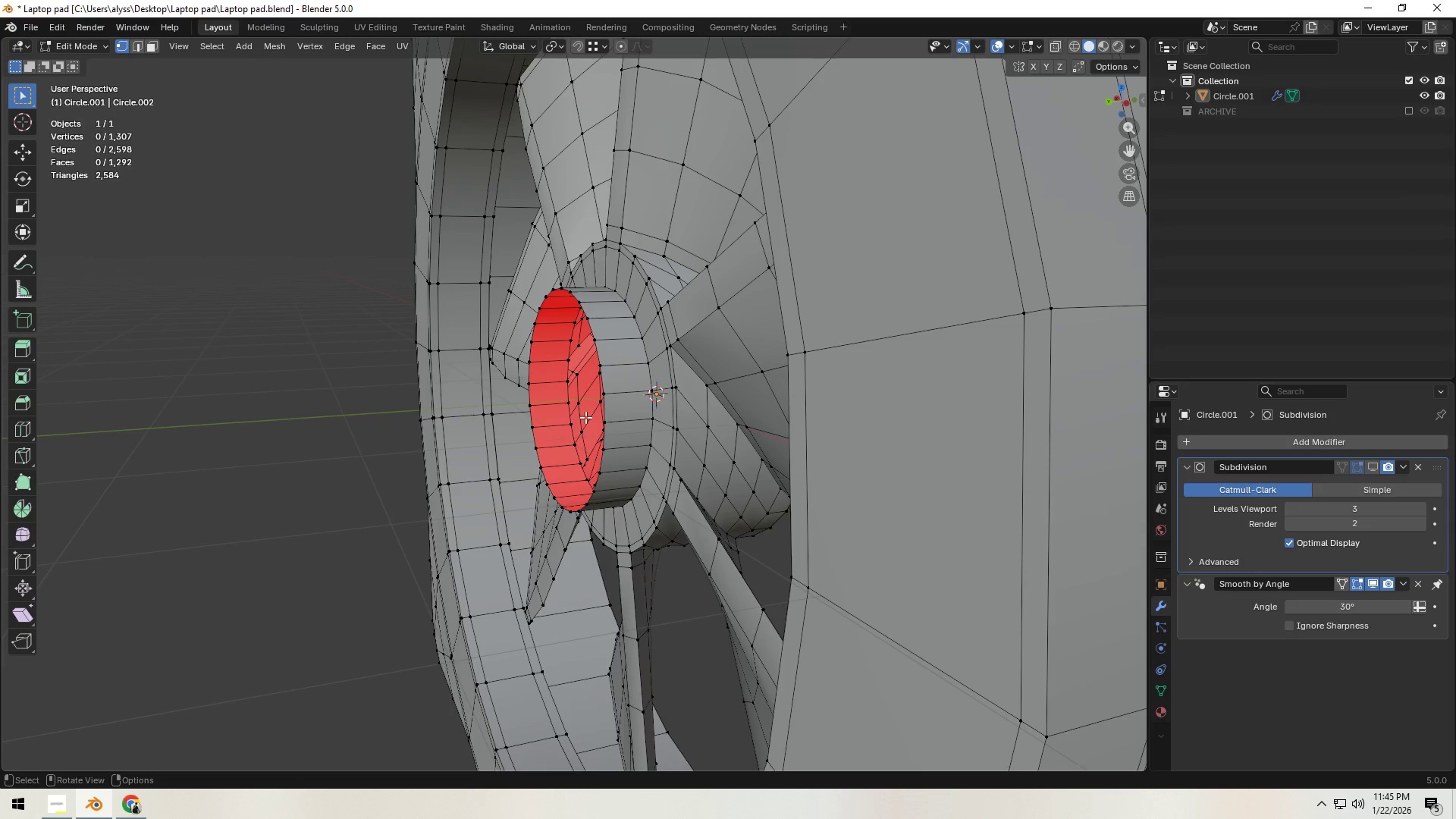 
wait(6.24)
 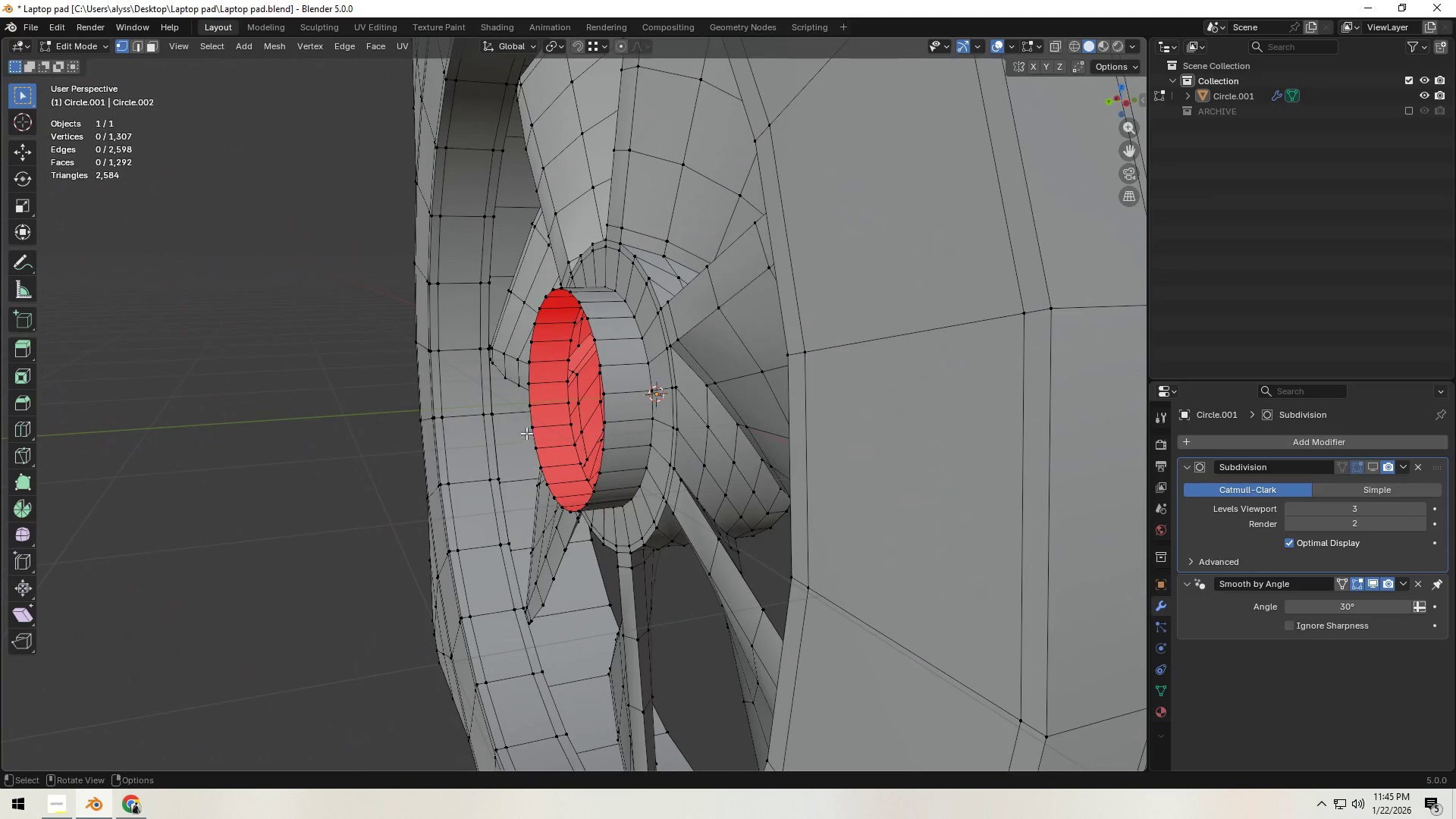 
hold_key(key=AltLeft, duration=0.44)
left_click([605, 410])
 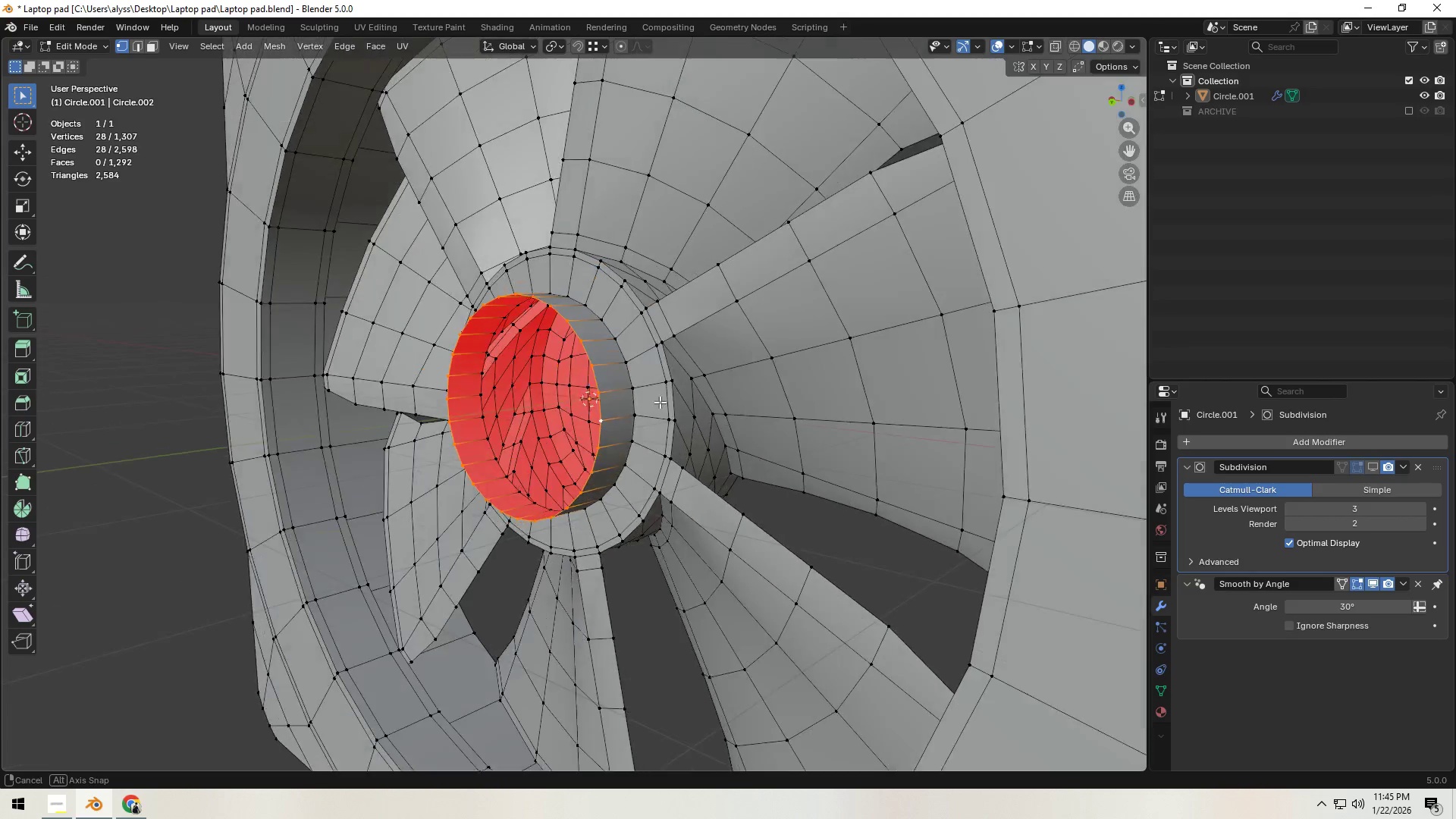 
type(es)
 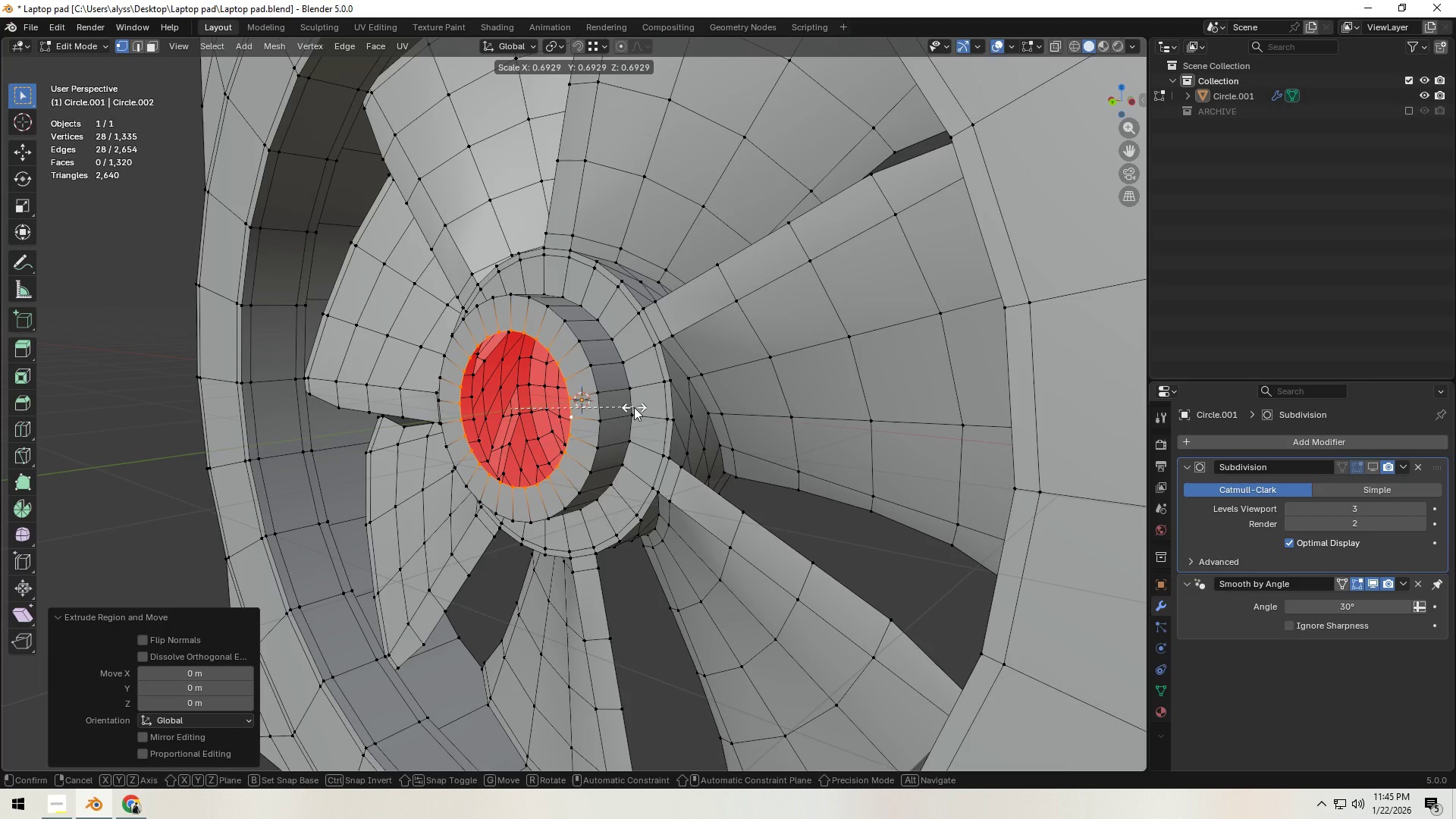 
left_click([634, 407])
 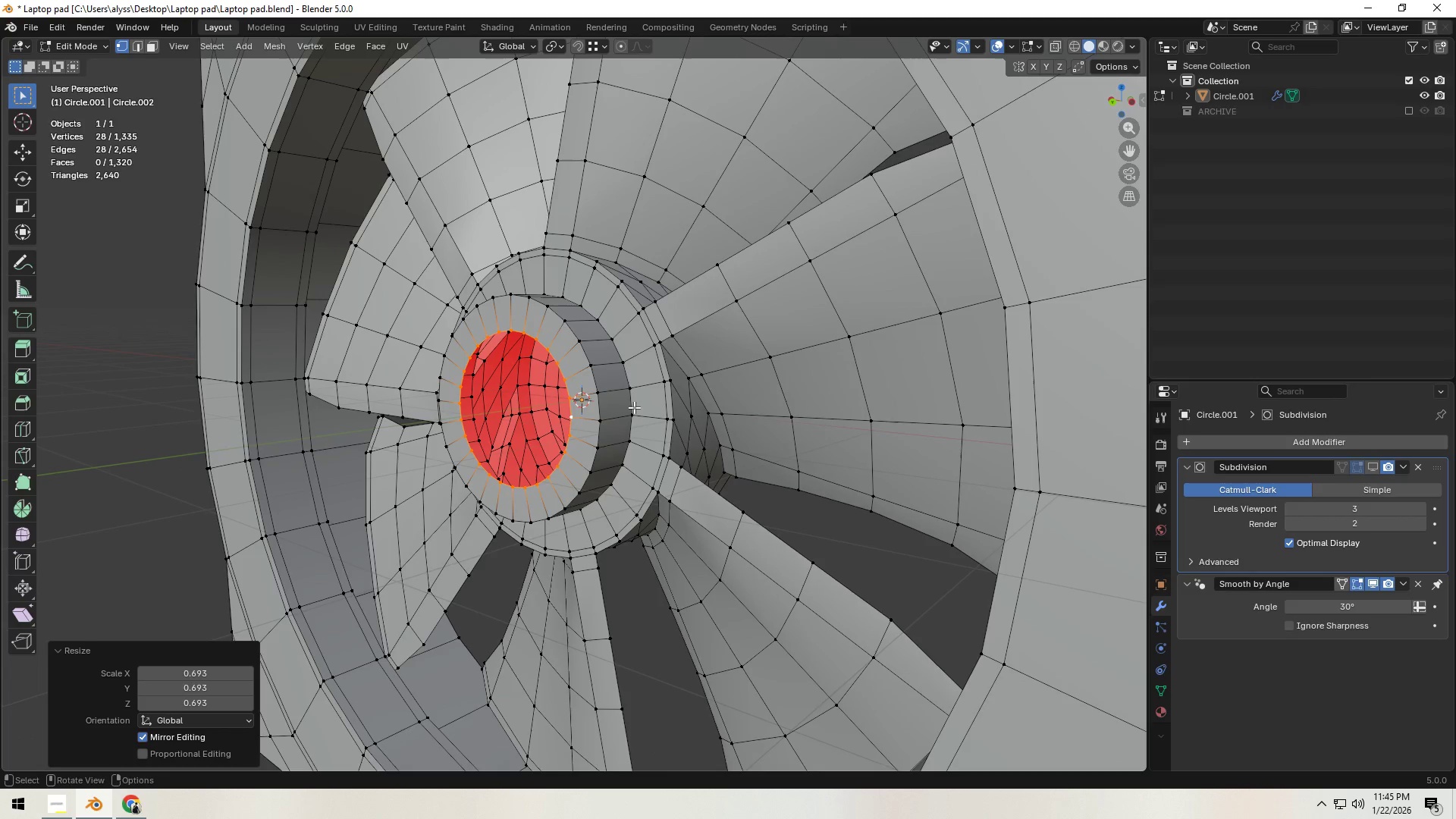 
key(Control+ControlLeft)
 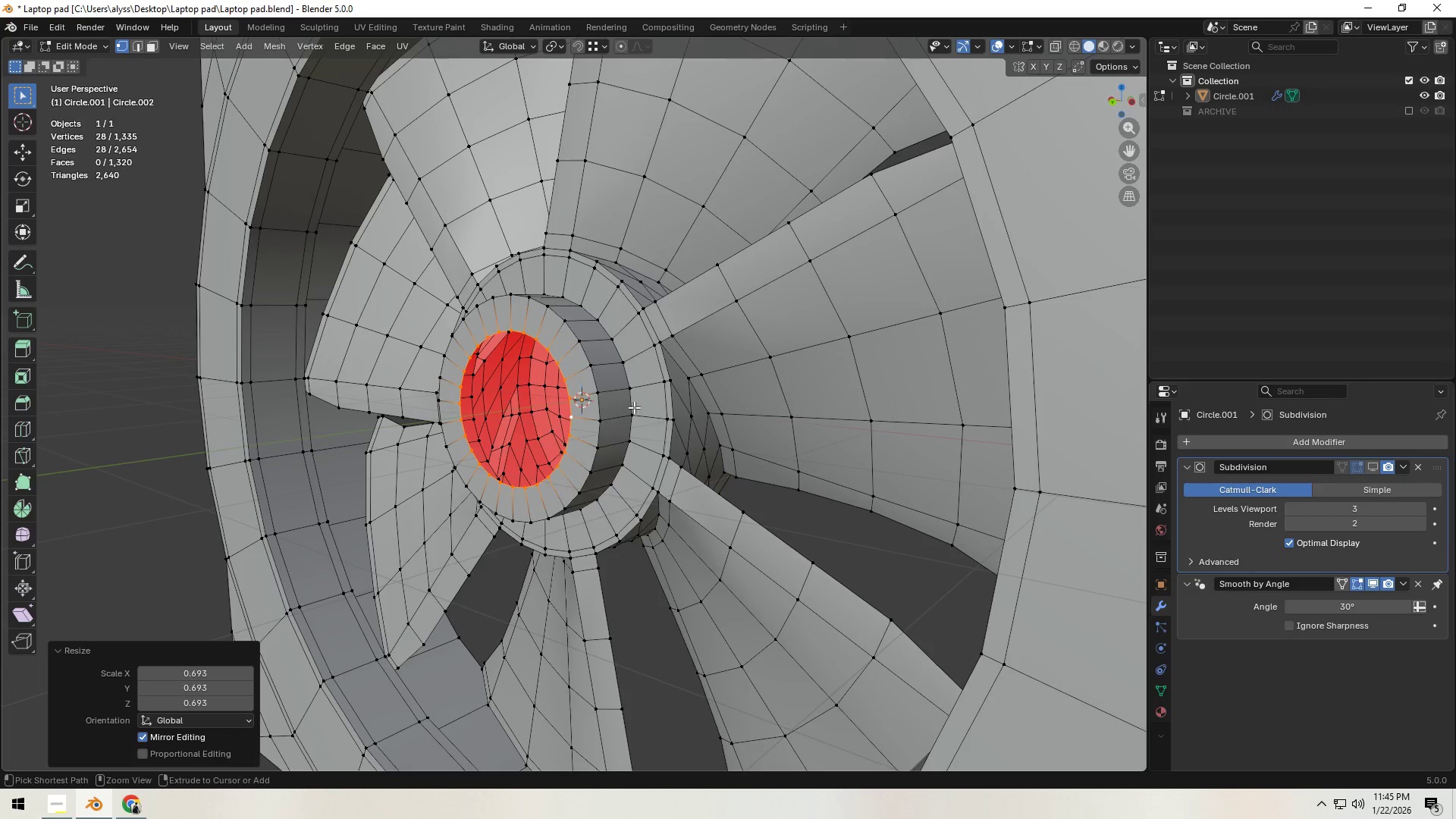 
key(Control+F)
 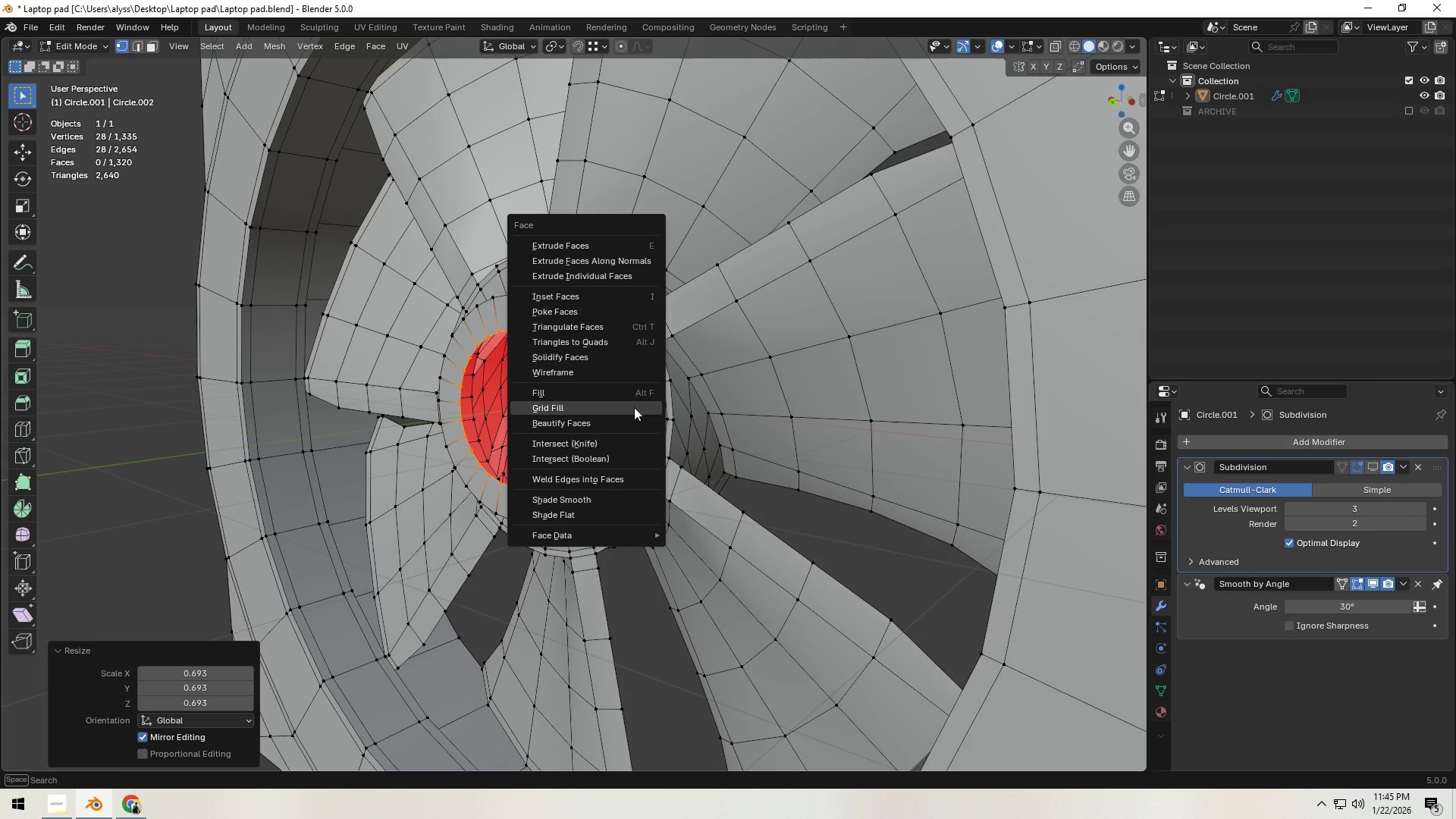 
left_click([634, 407])
 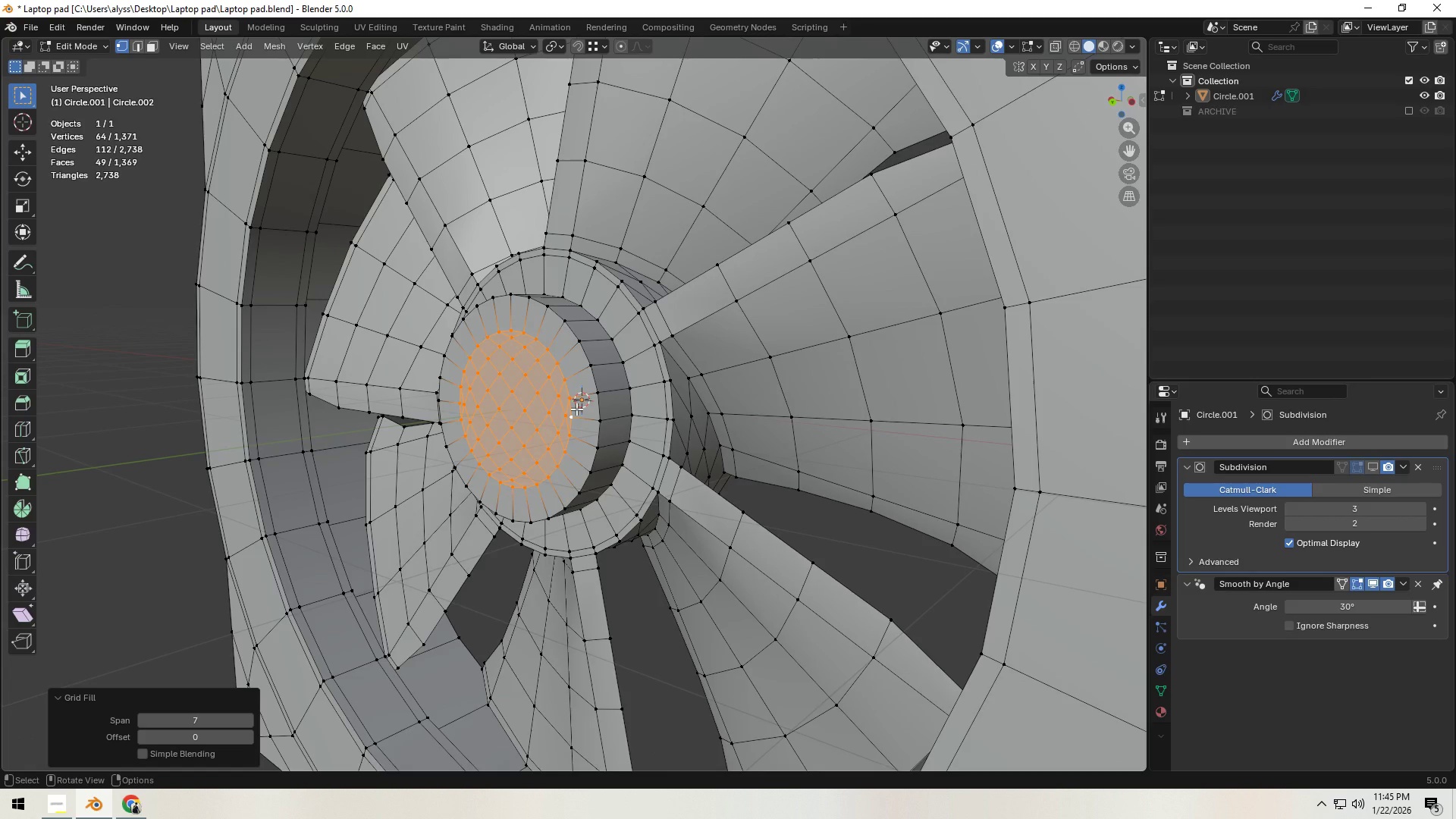 
key(4)
 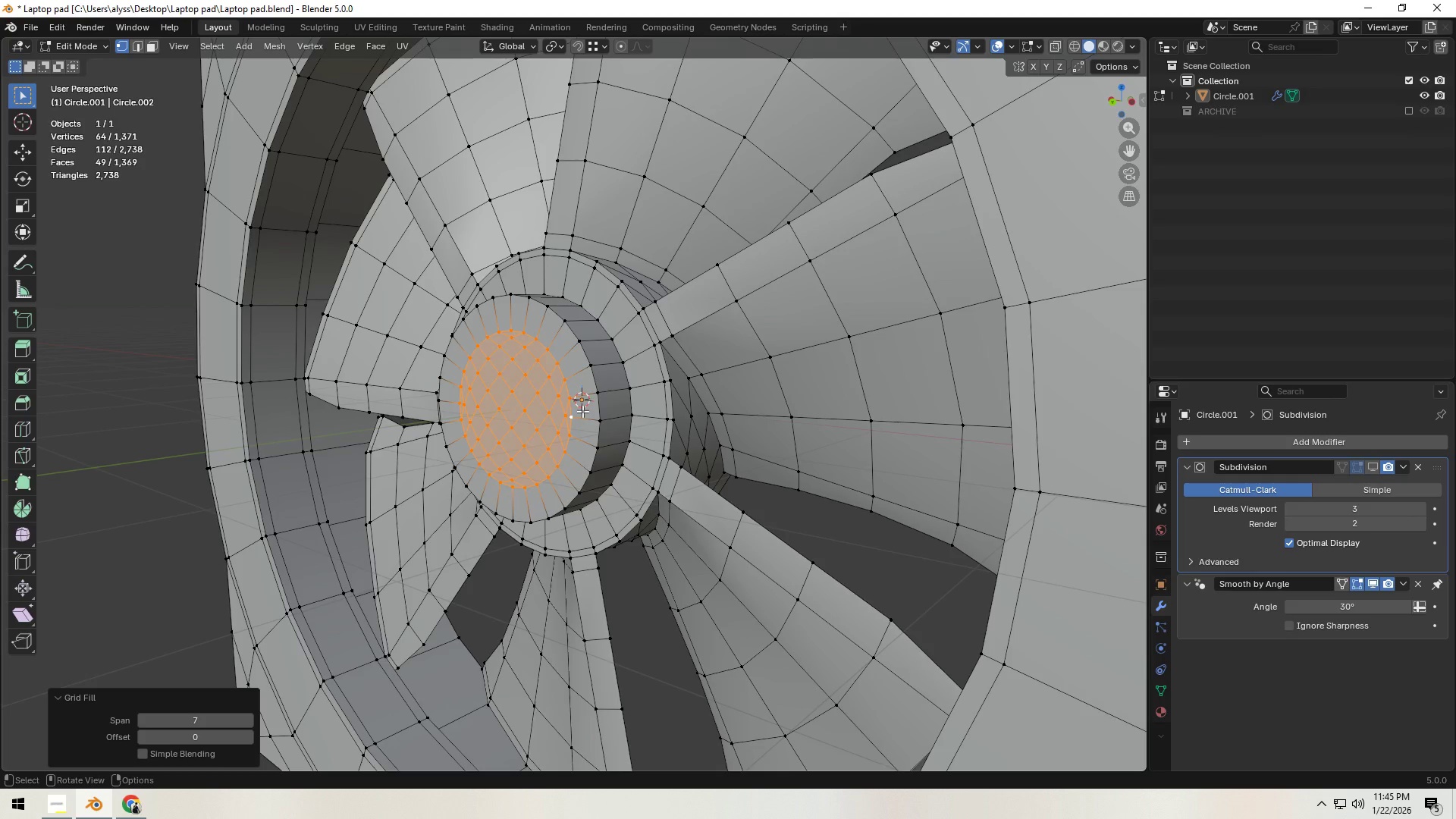 
key(3)
 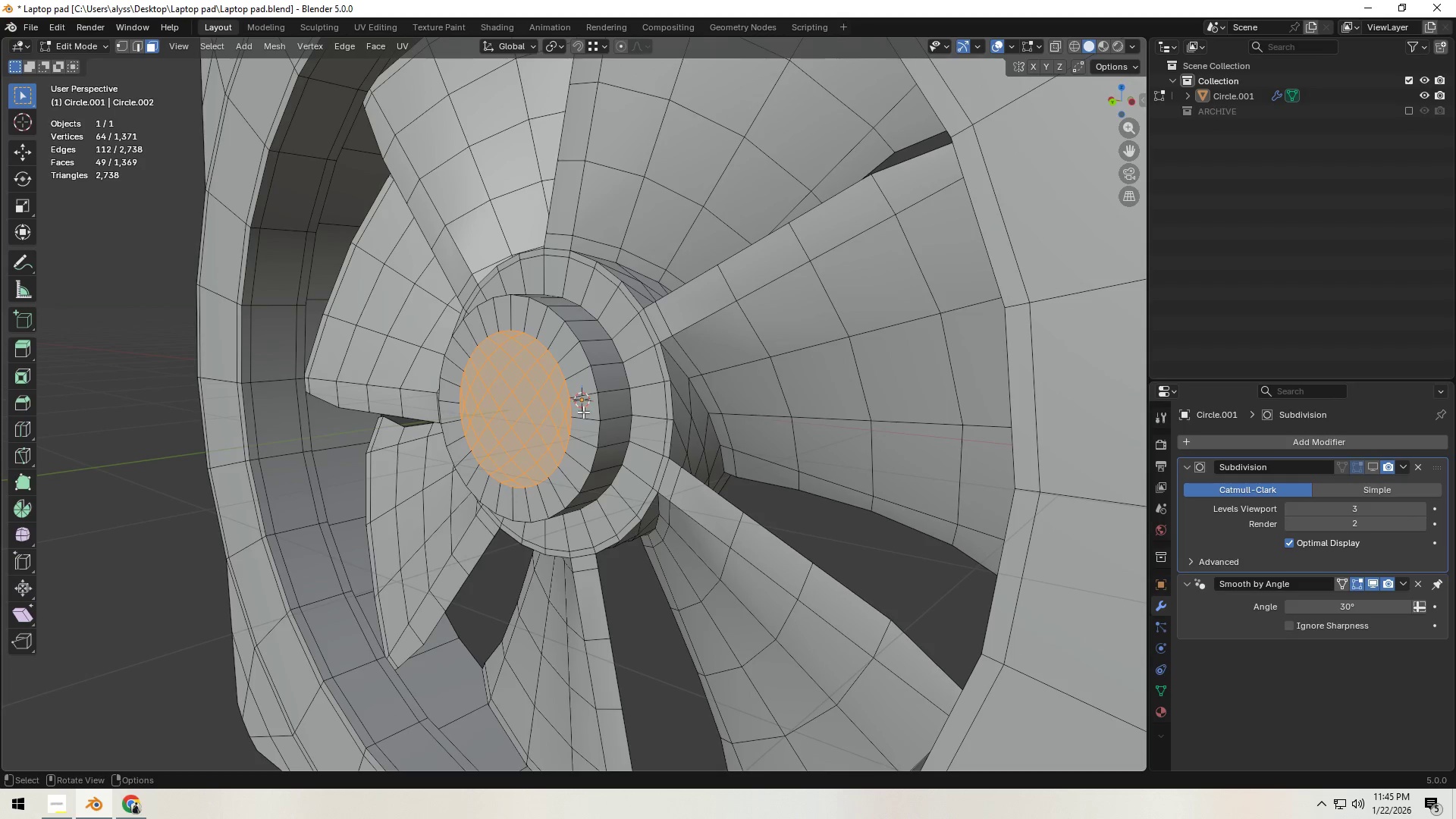 
hold_key(key=AltLeft, duration=0.77)
hold_key(key=ShiftLeft, duration=0.52)
left_click([585, 413])
 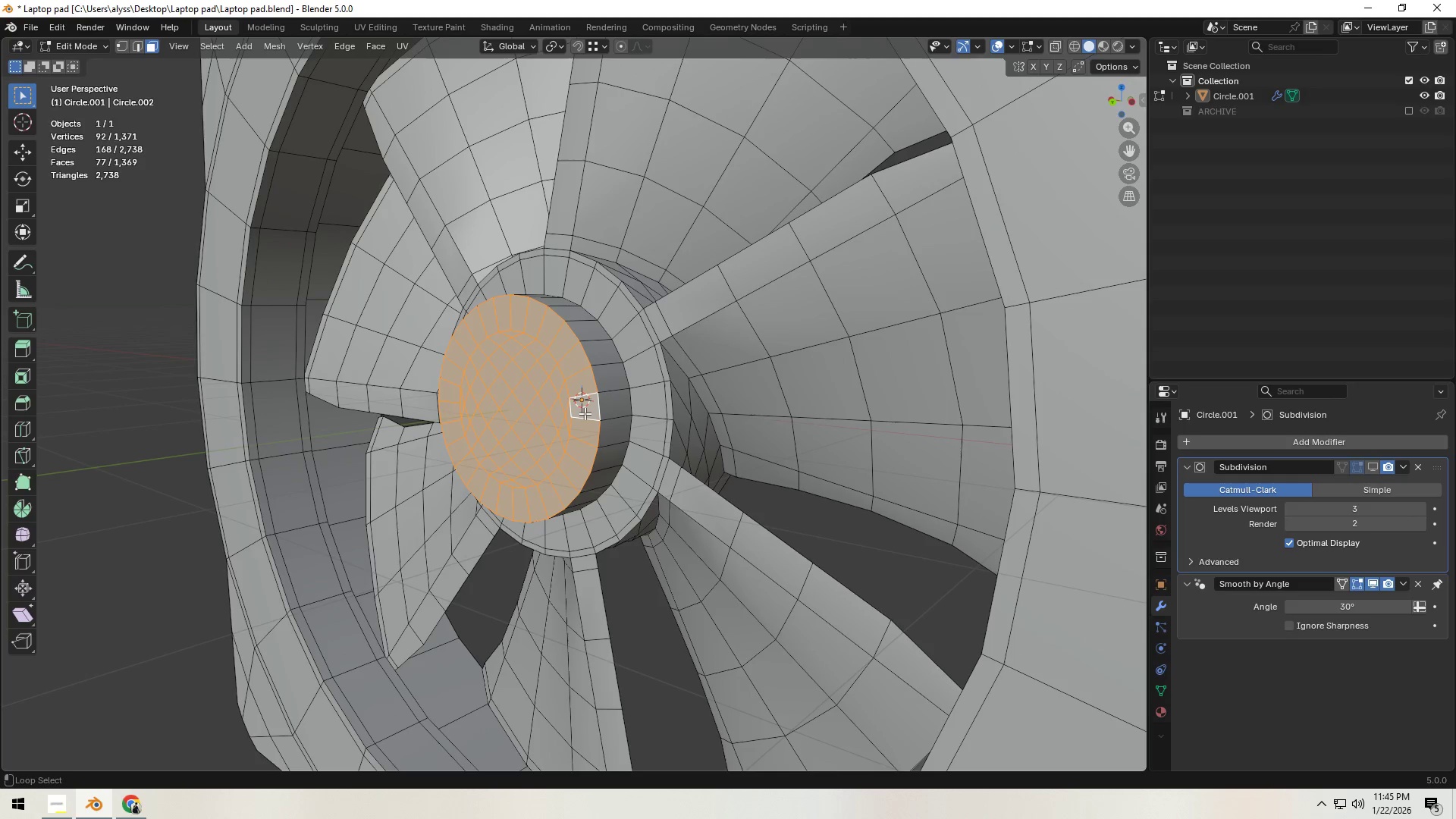 
key(E)
 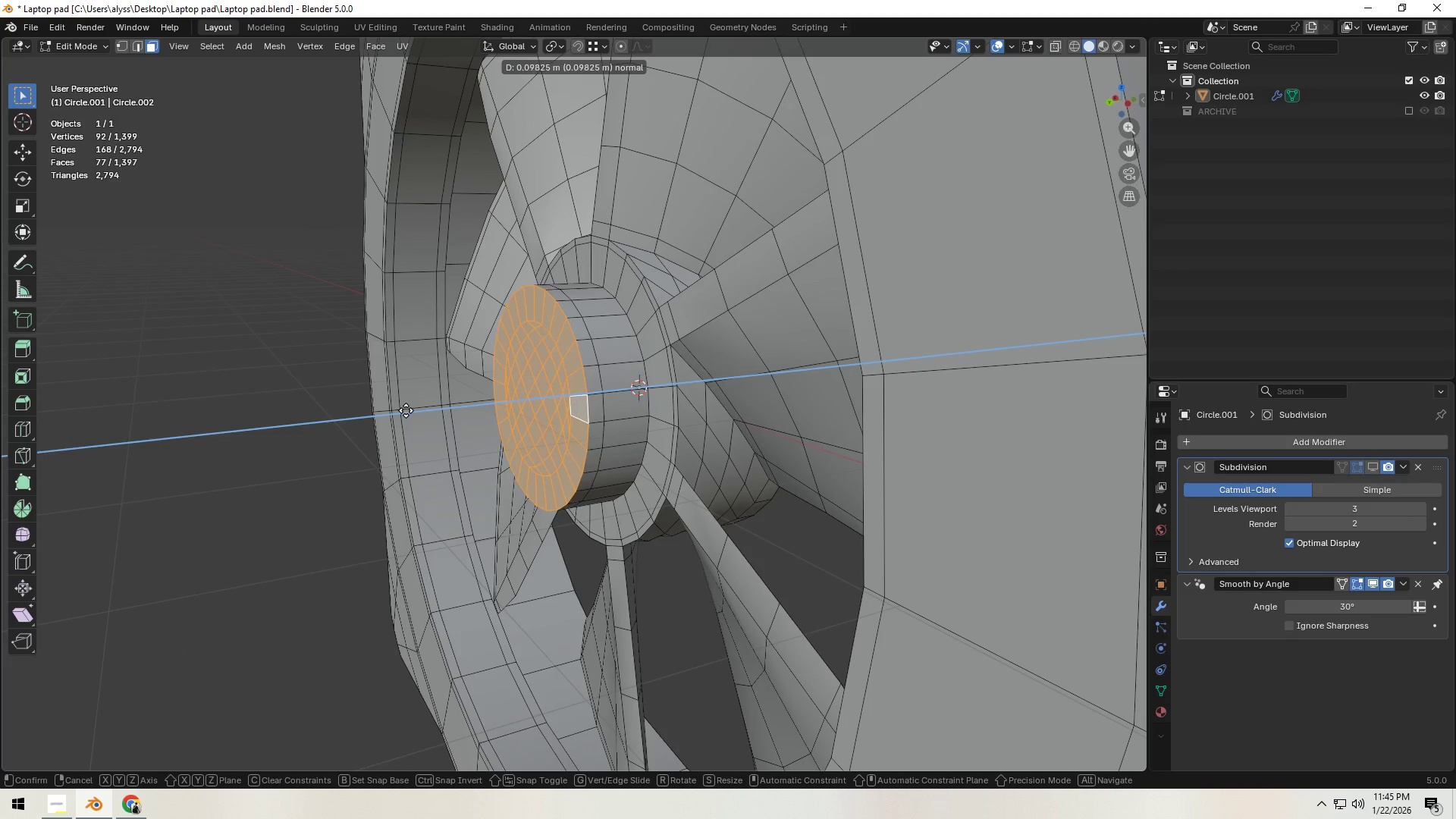 
hold_key(key=ControlLeft, duration=1.41)
left_click([403, 410])
 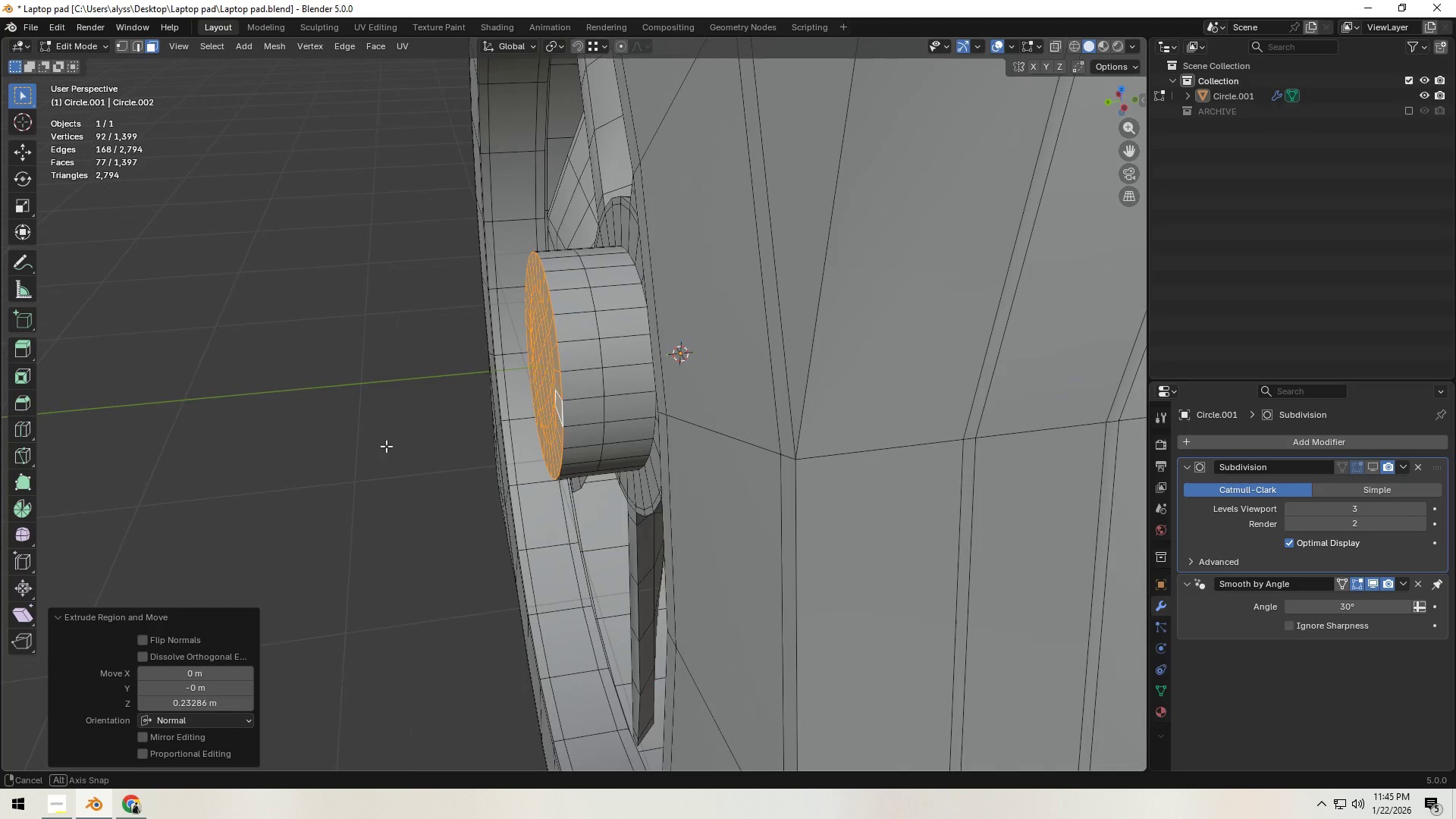 
hold_key(key=AltLeft, duration=0.48)
left_click([599, 356])
 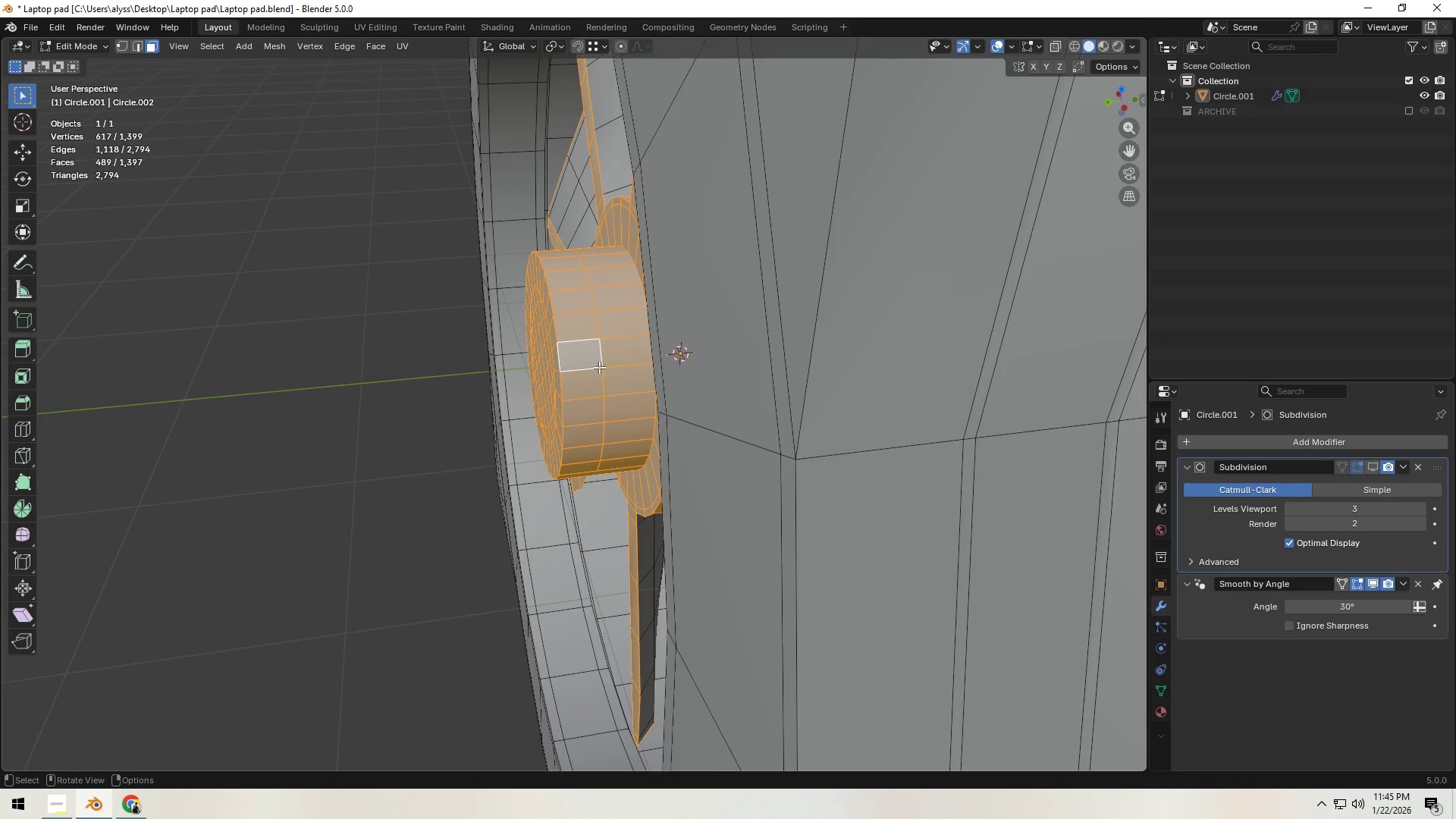 
scroll: coordinate [599, 372], scroll_direction: down, amount: 3.0
 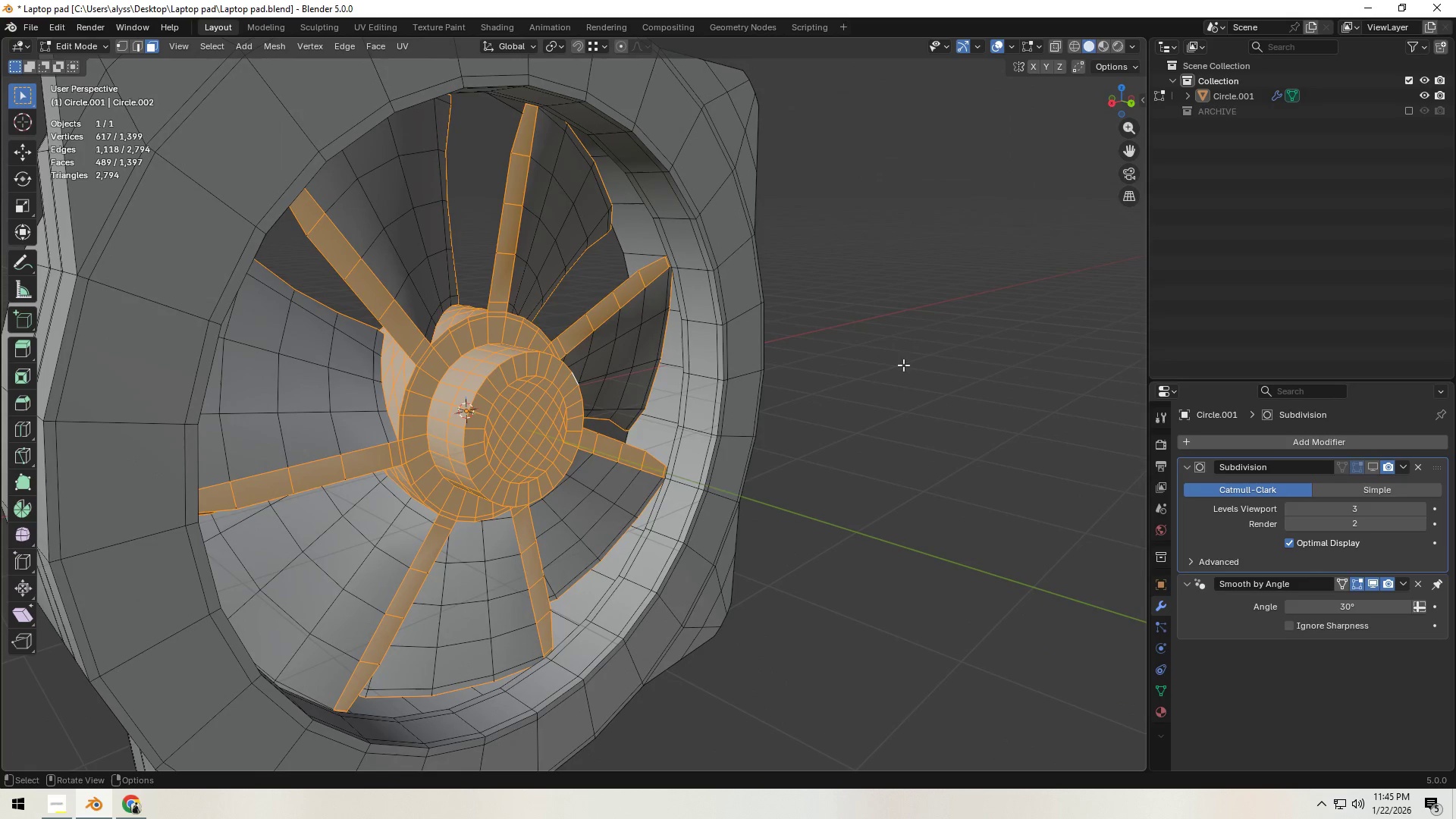 
left_click([905, 366])
 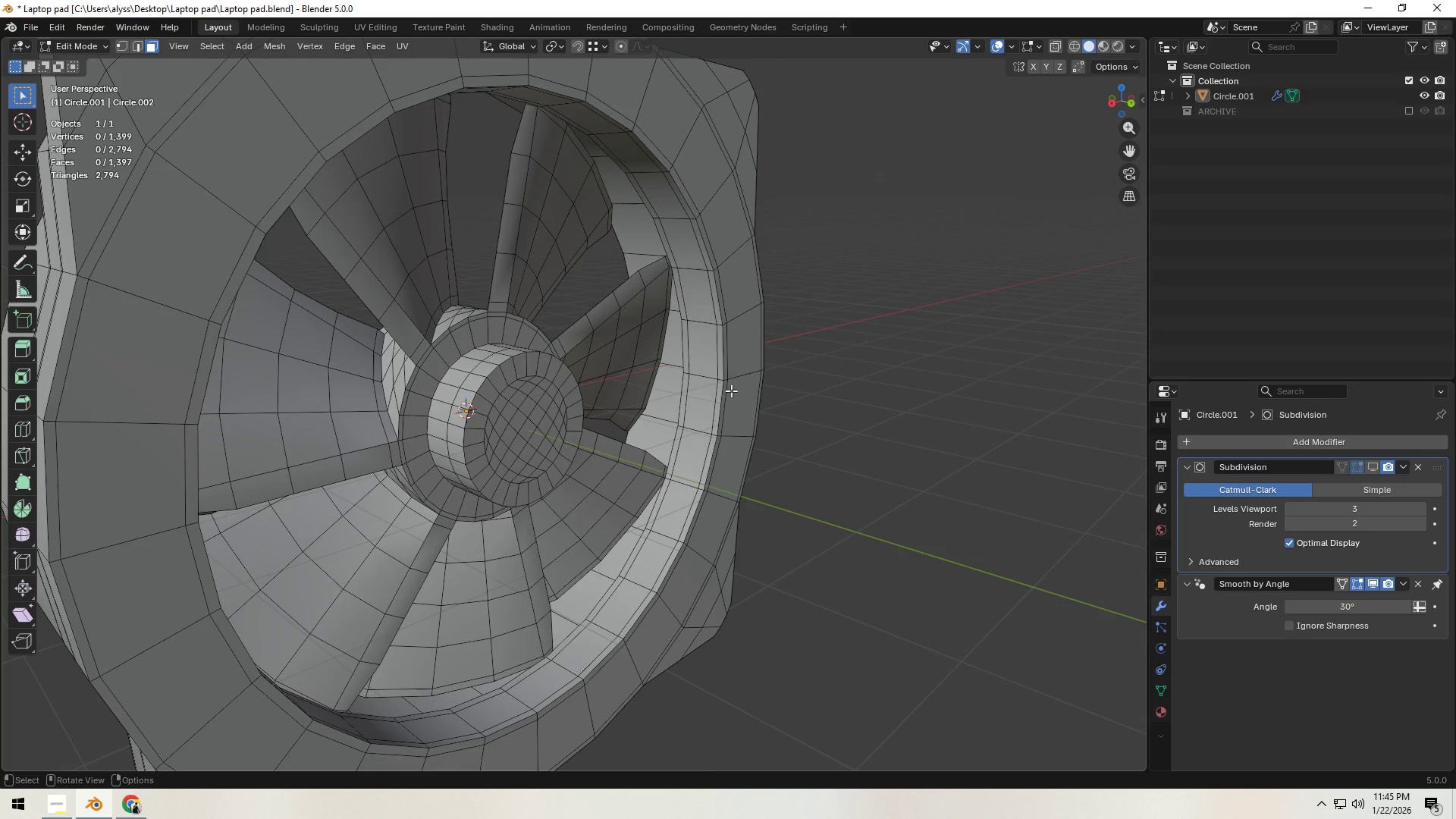 
hold_key(key=AltLeft, duration=1.5)
left_click([532, 361])
 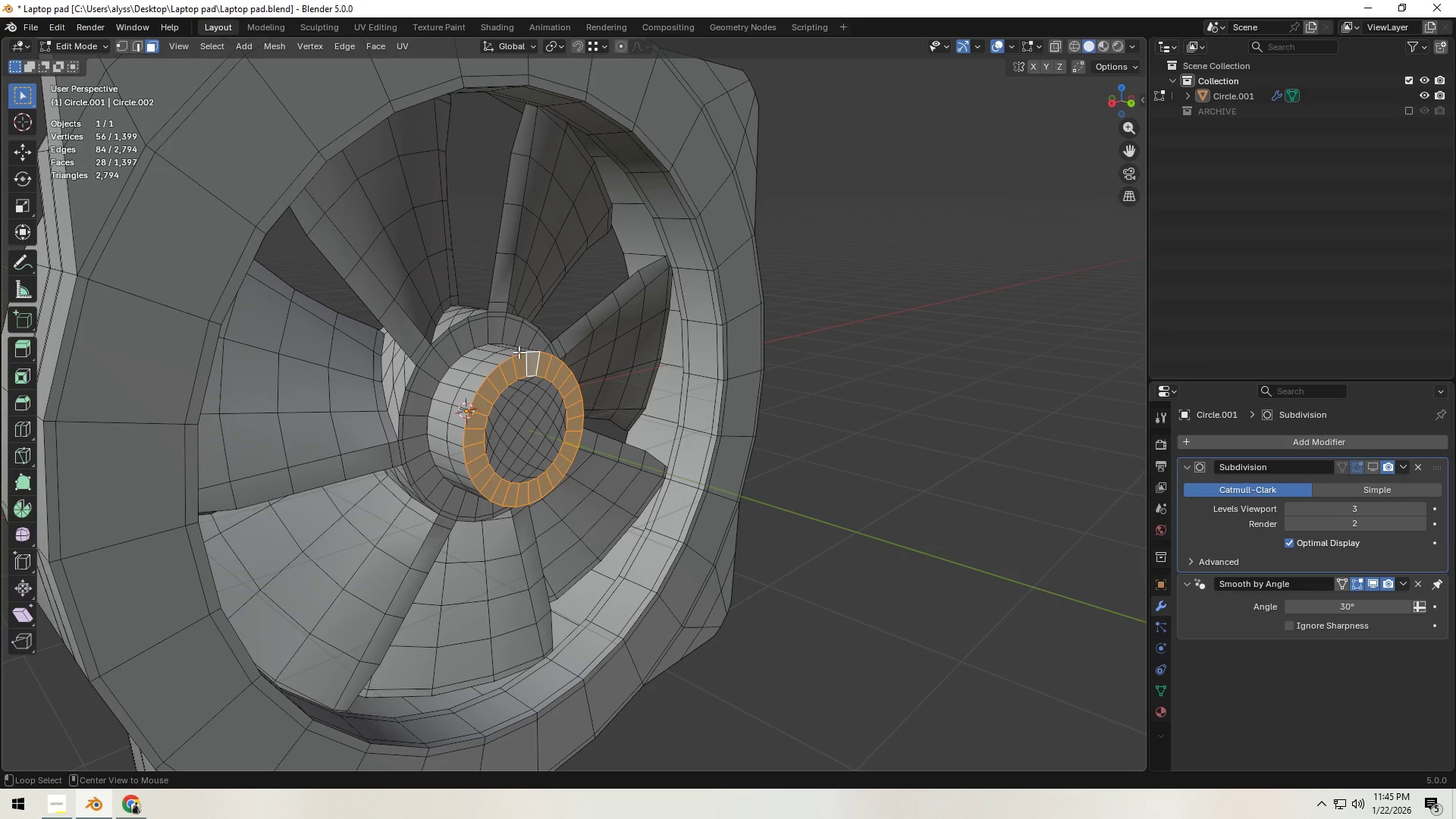 
left_click([503, 355])
 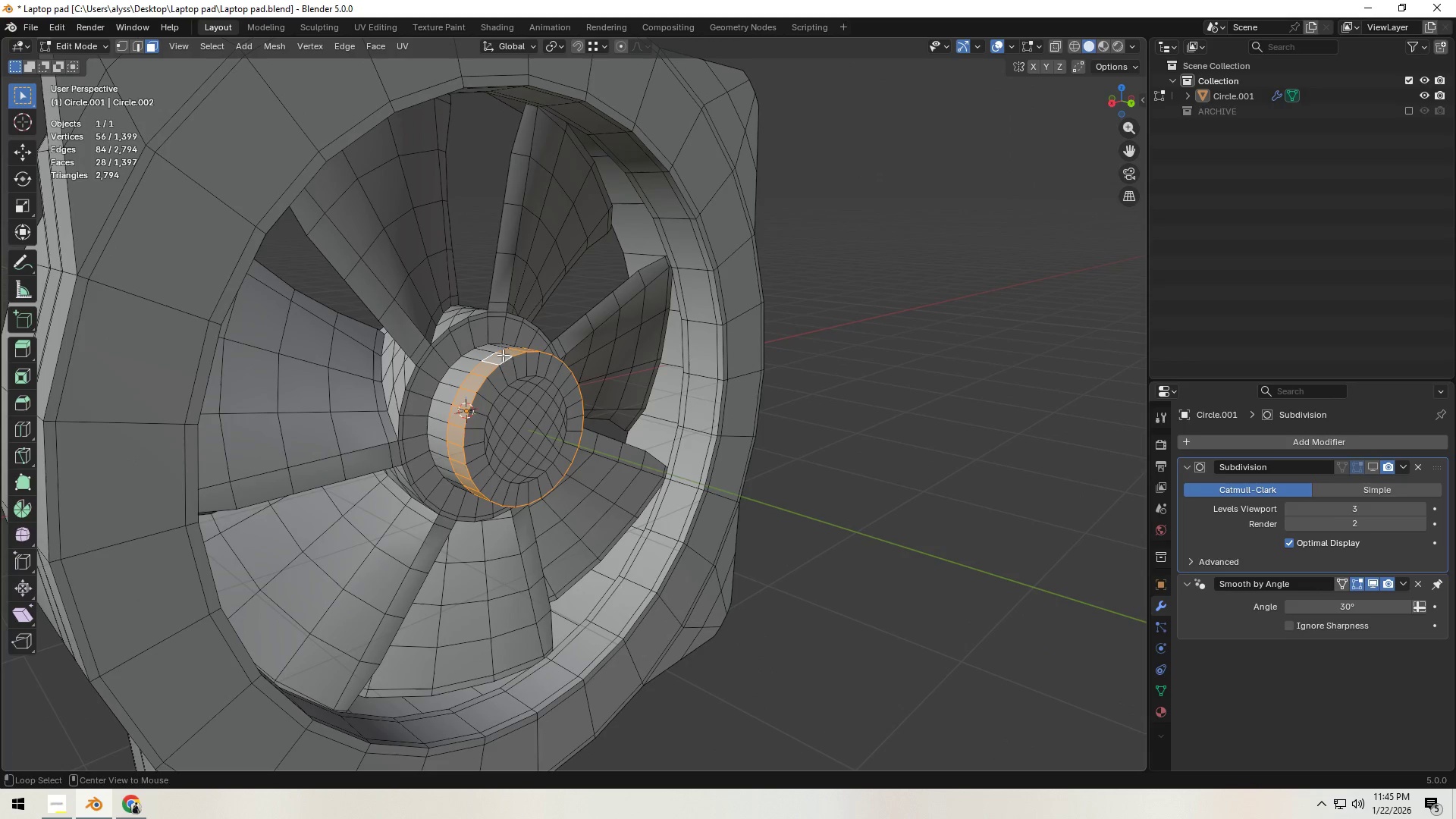 
key(Alt+AltLeft)
 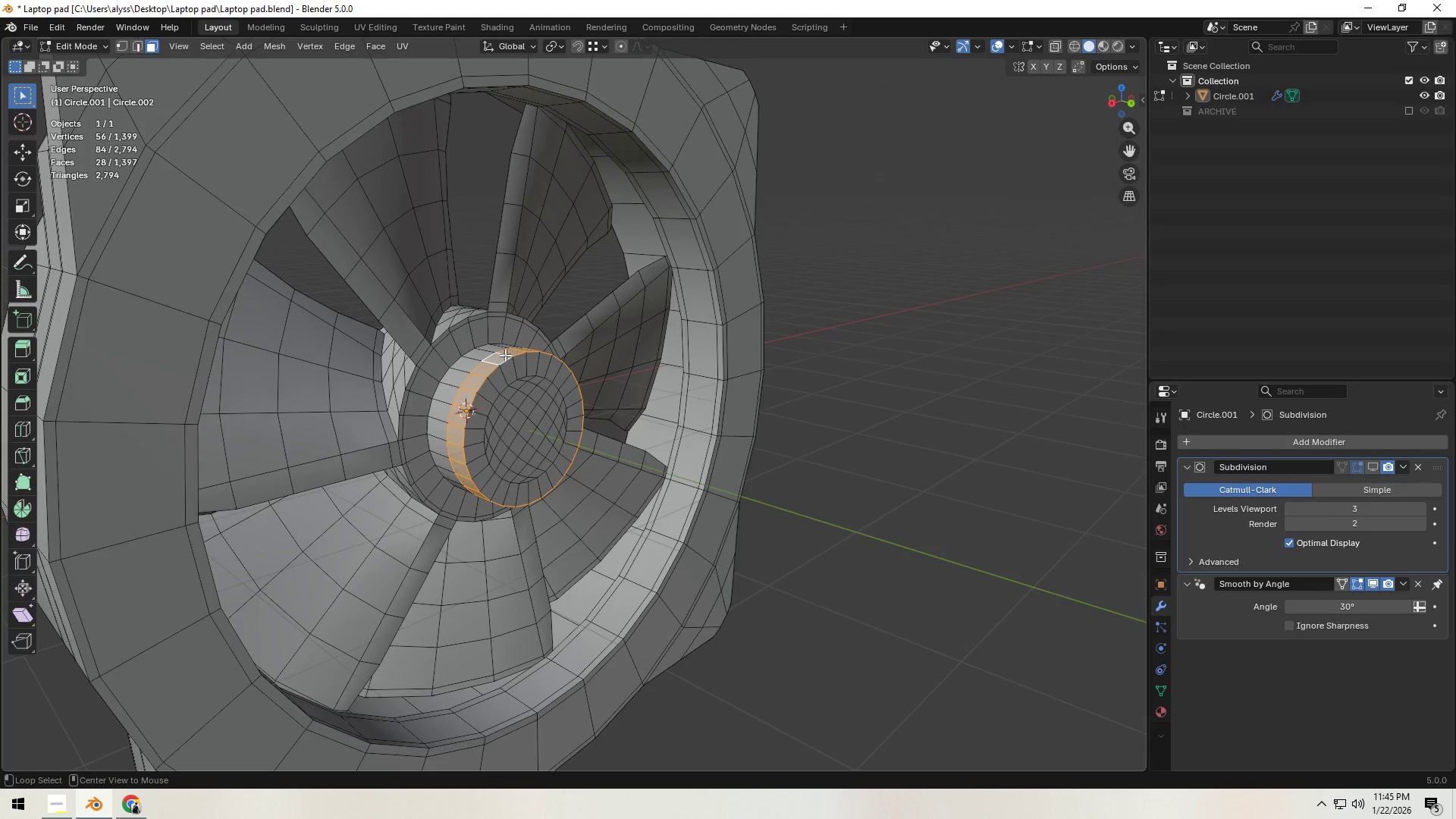 
key(Alt+AltLeft)
 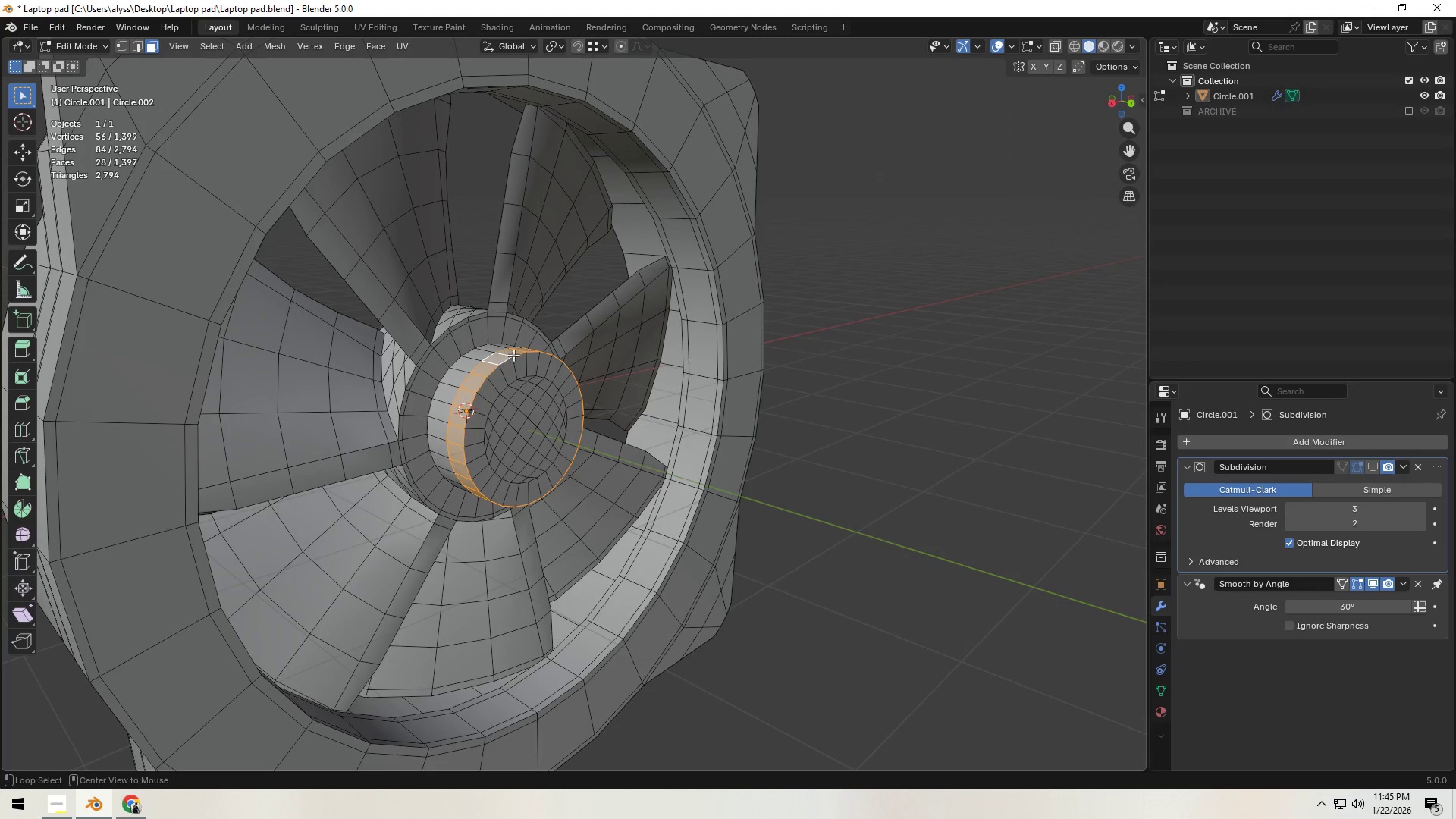 
key(Alt+AltLeft)
 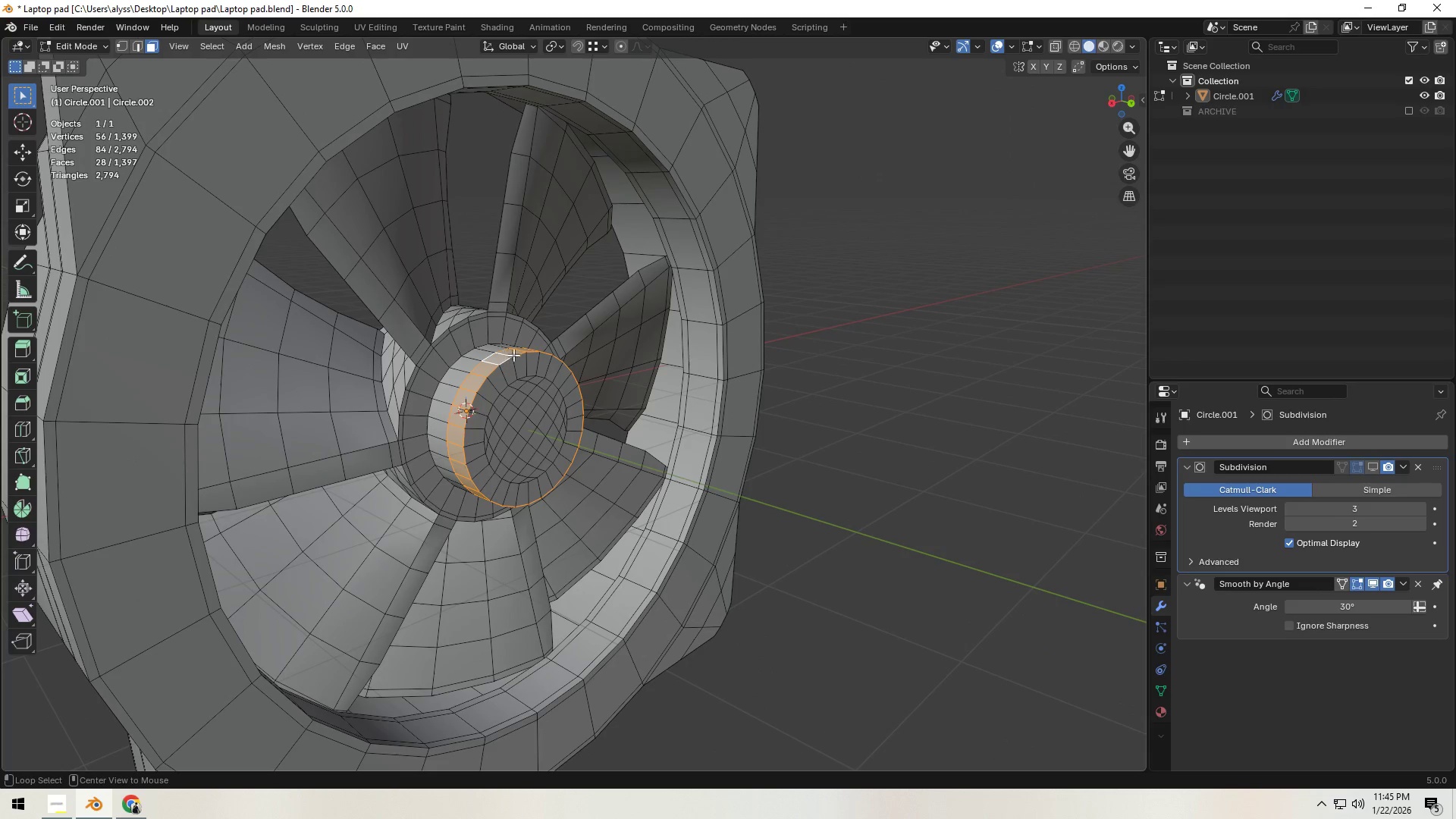 
key(Alt+AltLeft)
 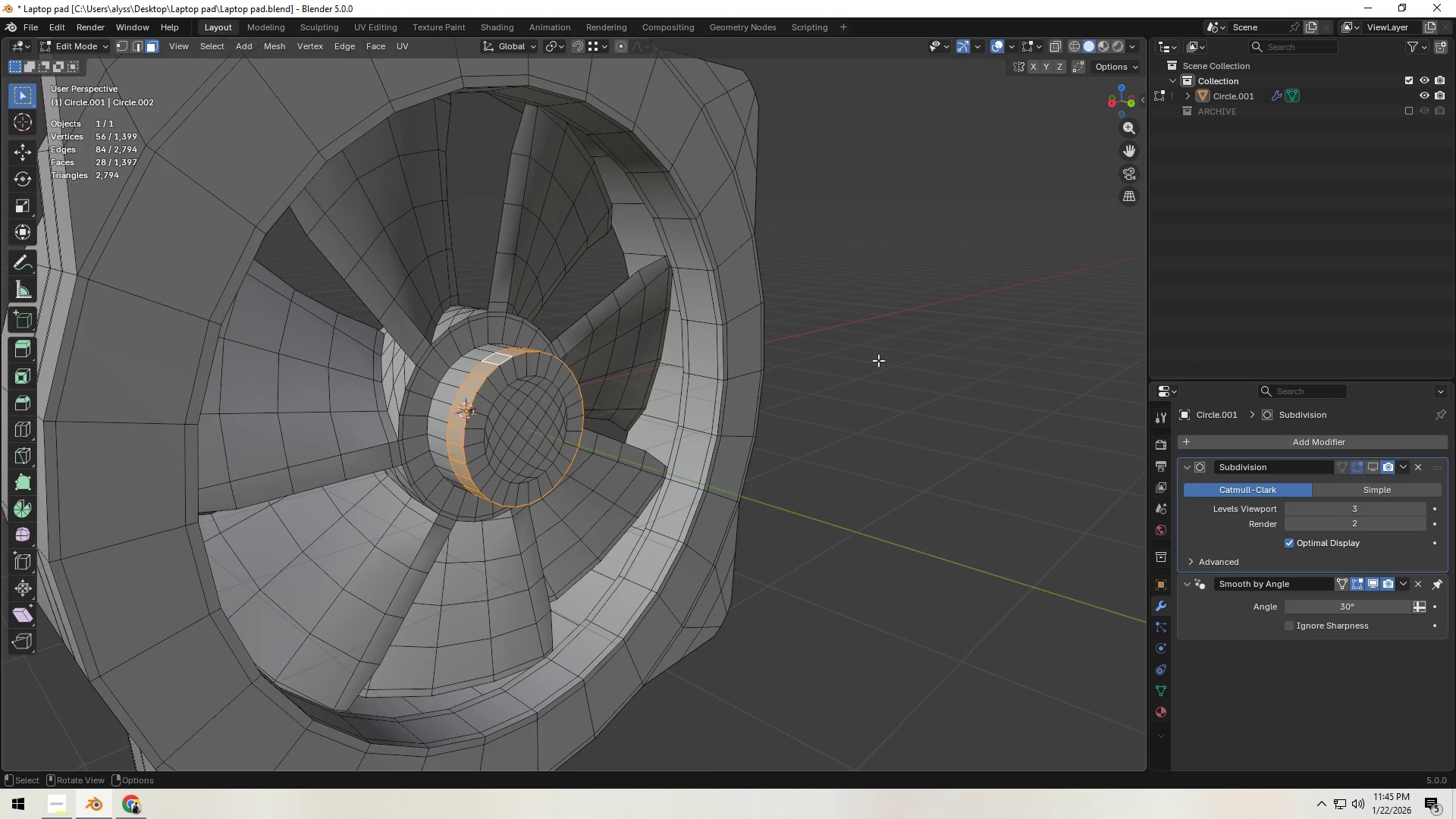 
left_click([891, 360])
 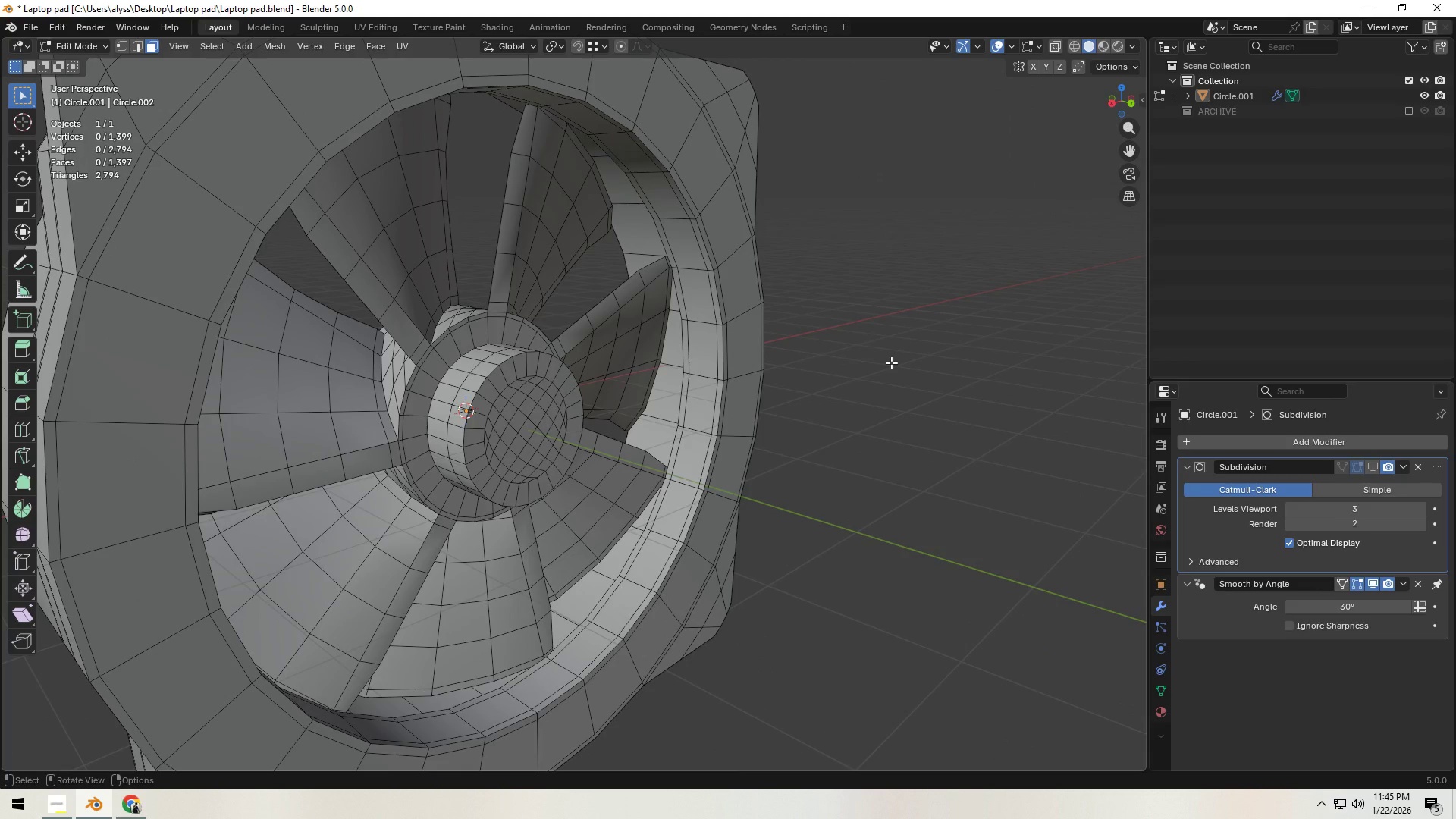 
key(Control+S)
 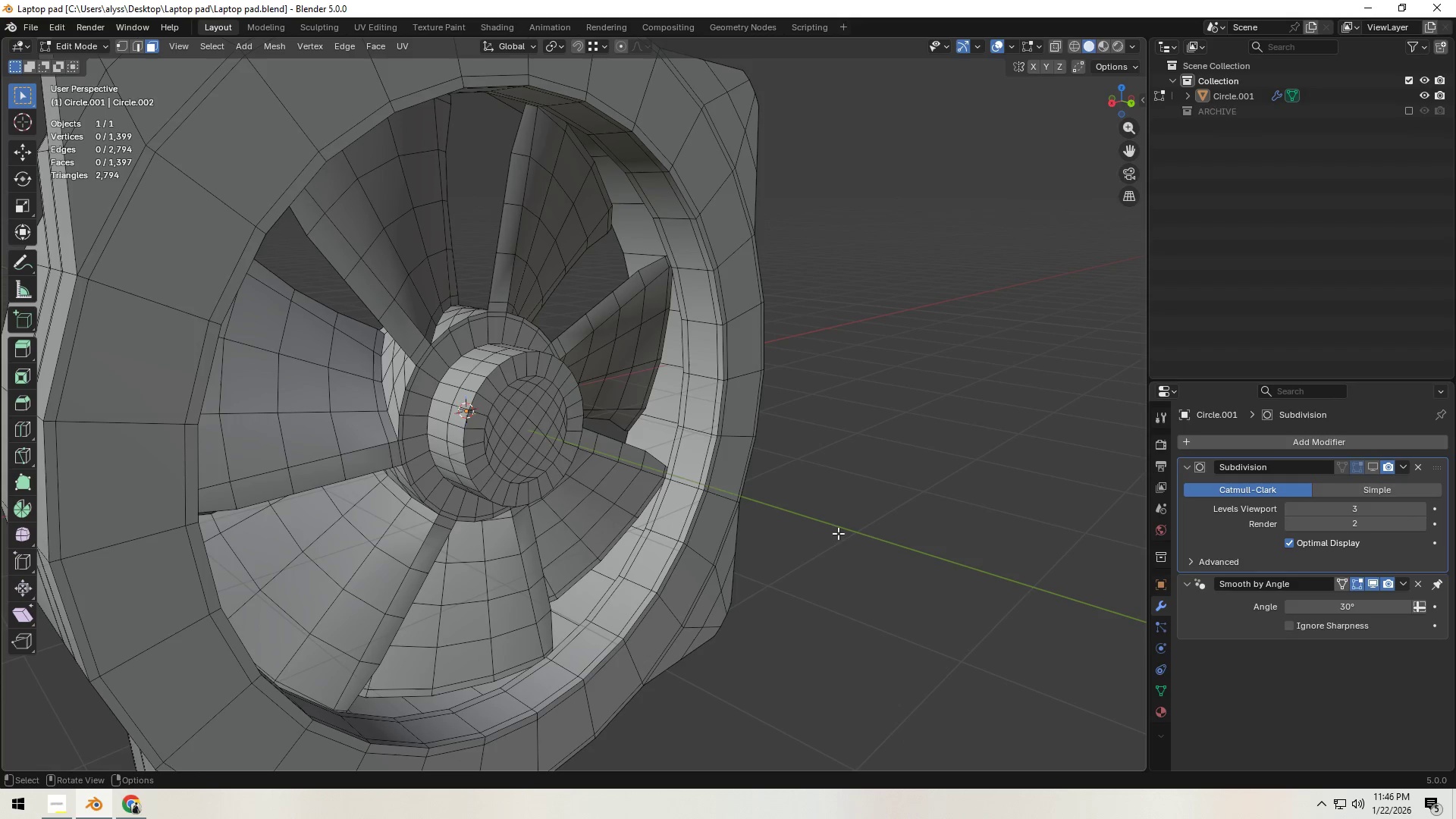 
wait(7.91)
 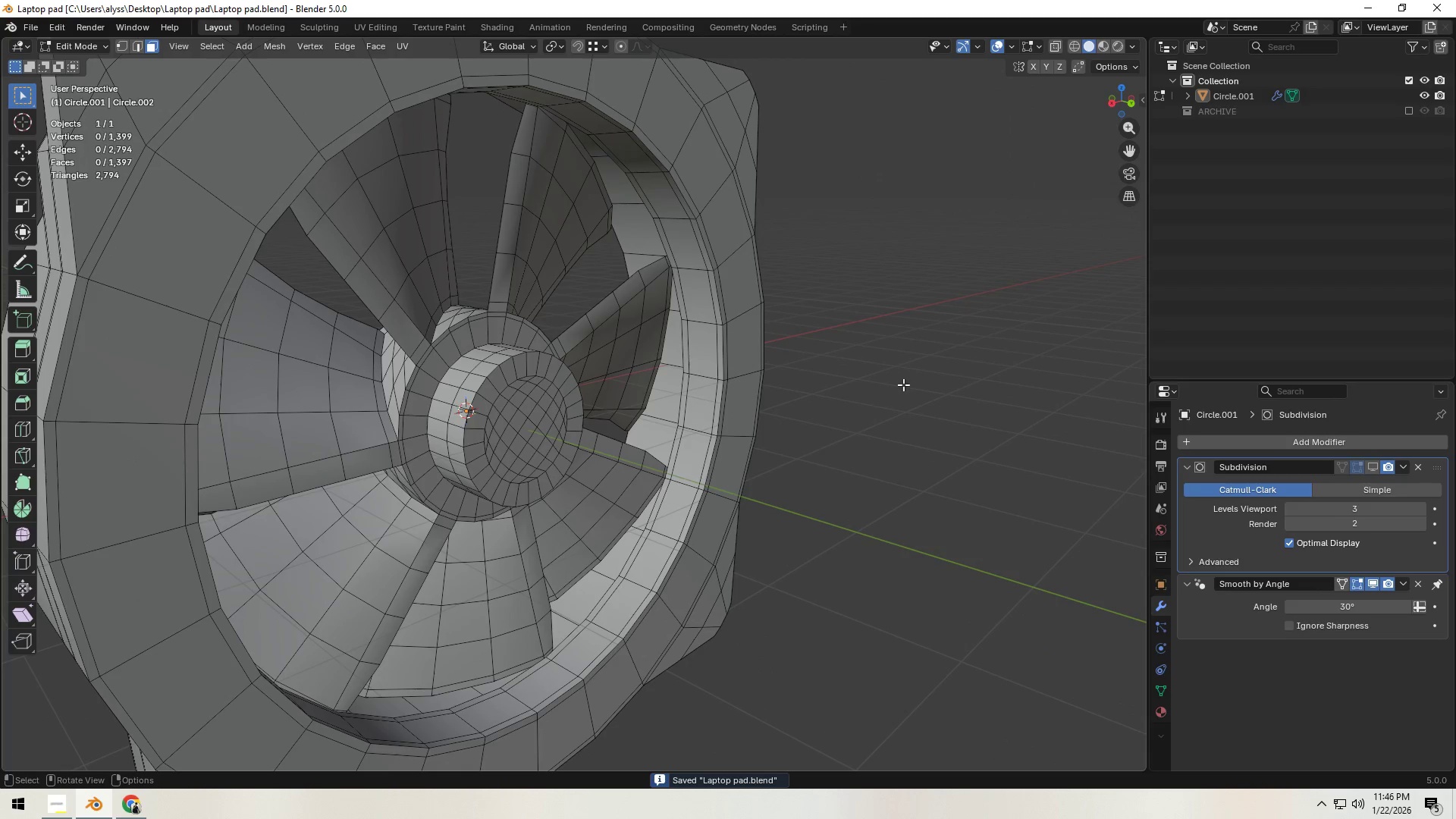 
scroll: coordinate [605, 551], scroll_direction: up, amount: 3.0
 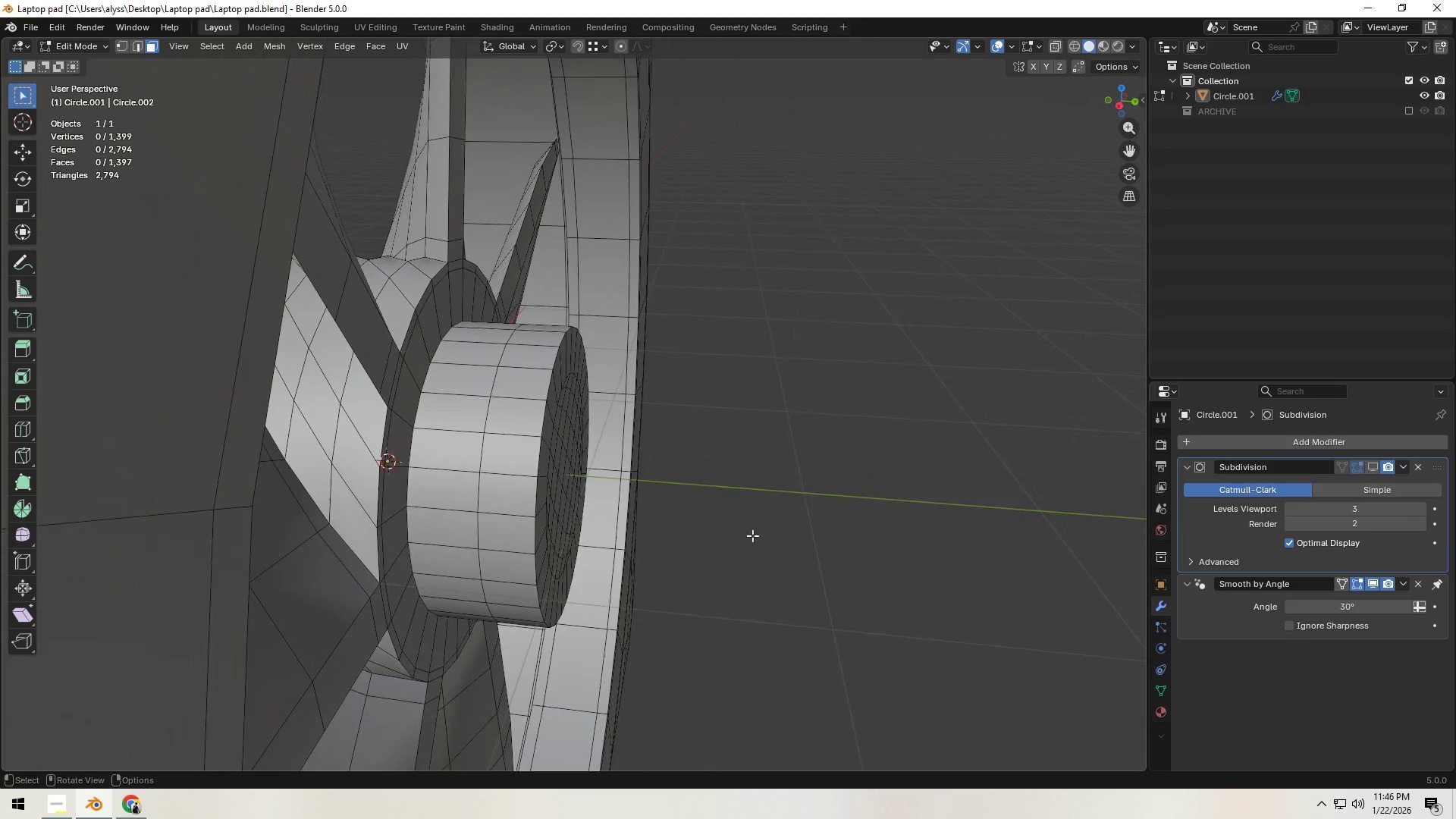 
key(2)
 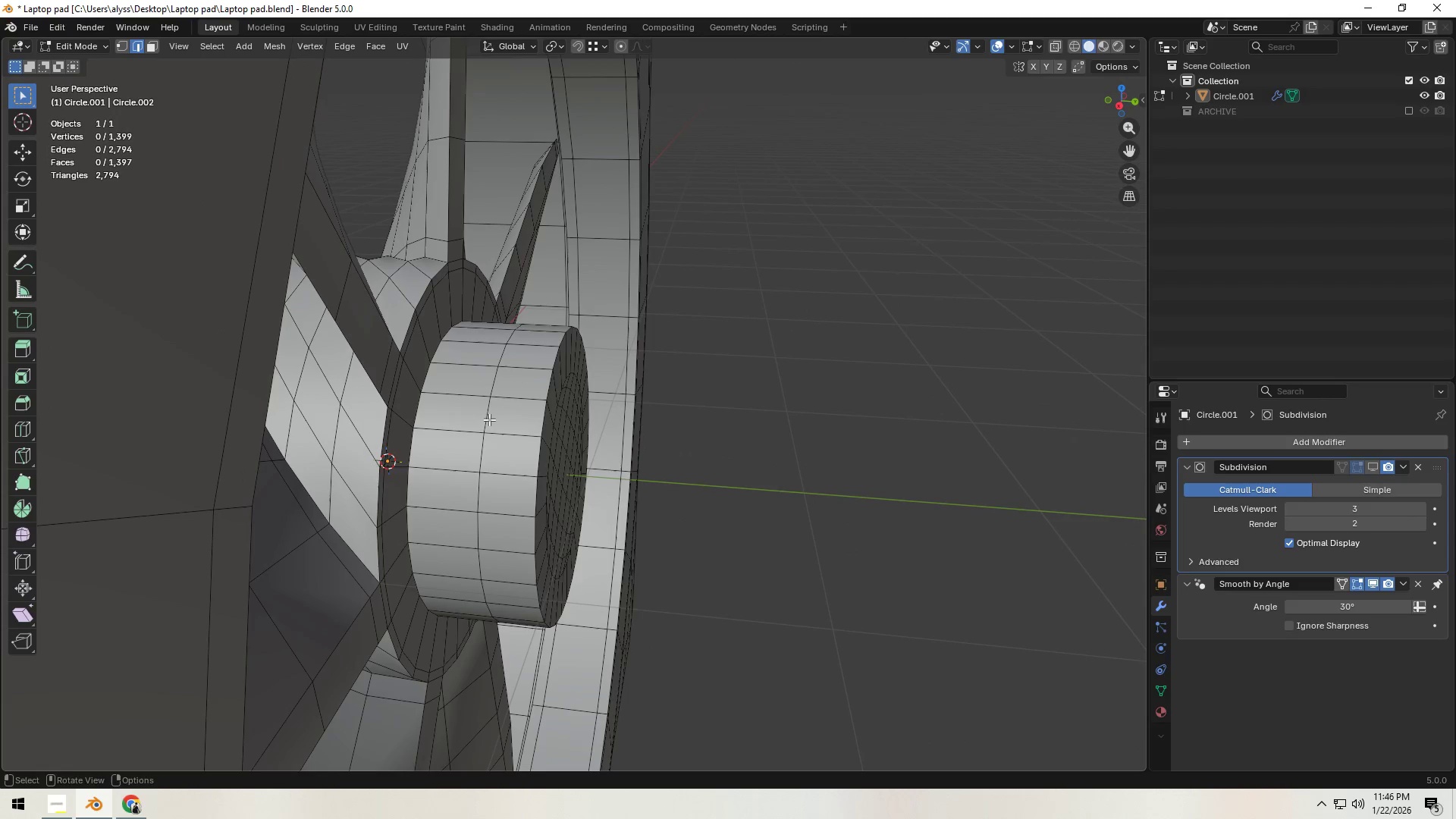 
hold_key(key=AltLeft, duration=0.42)
left_click([489, 419])
 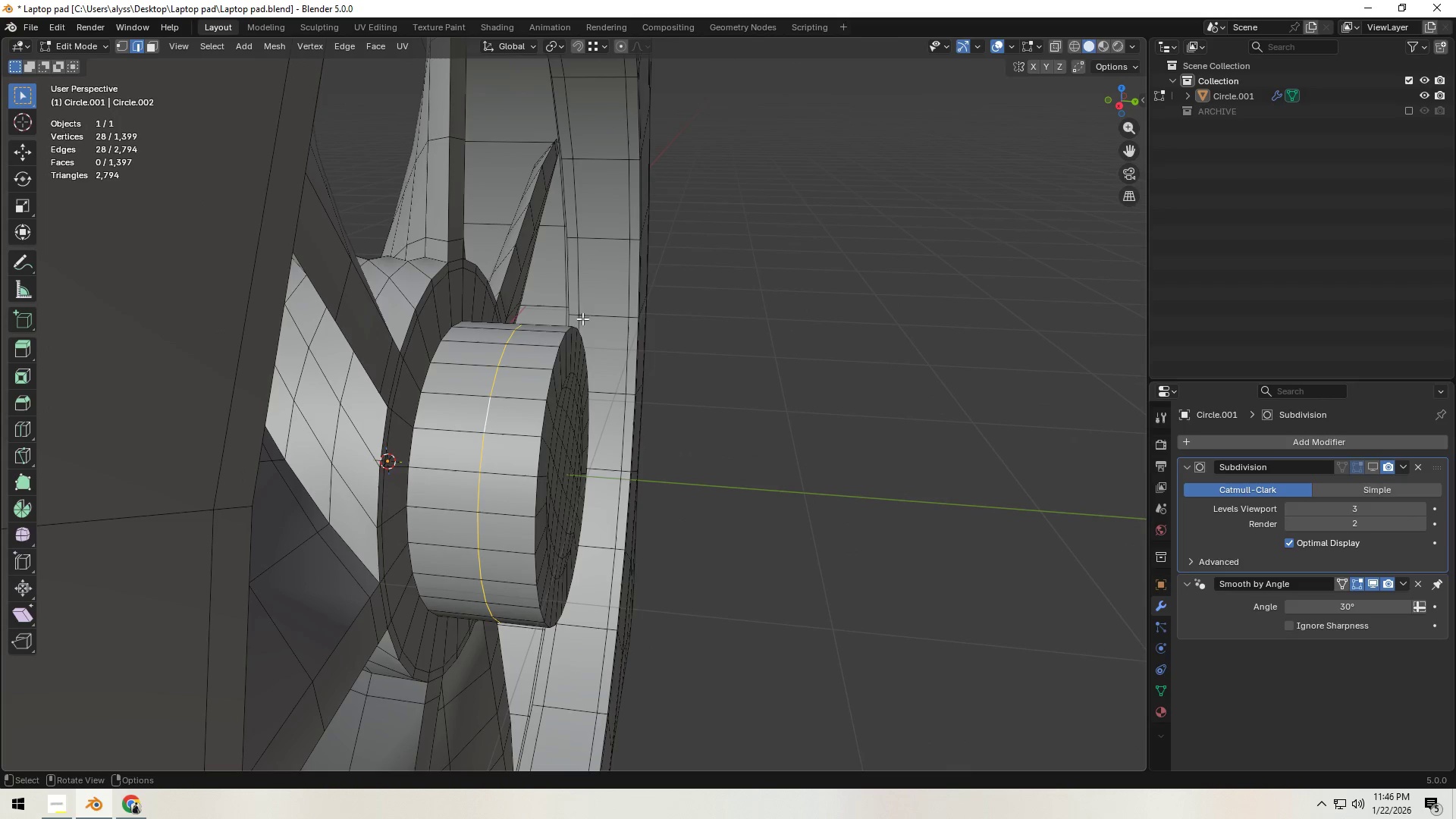 
type(gy)
 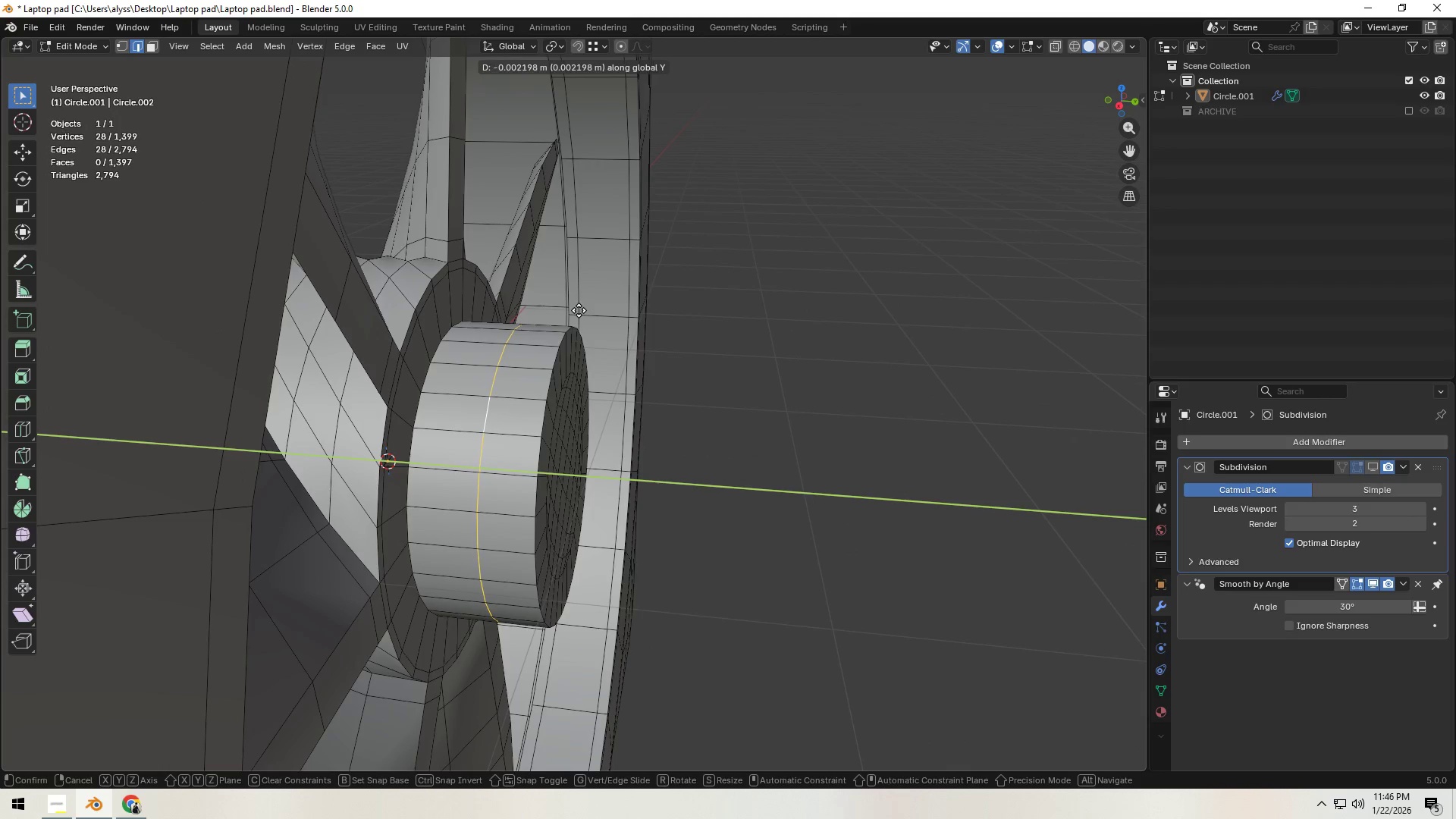 
hold_key(key=ControlLeft, duration=1.5)
 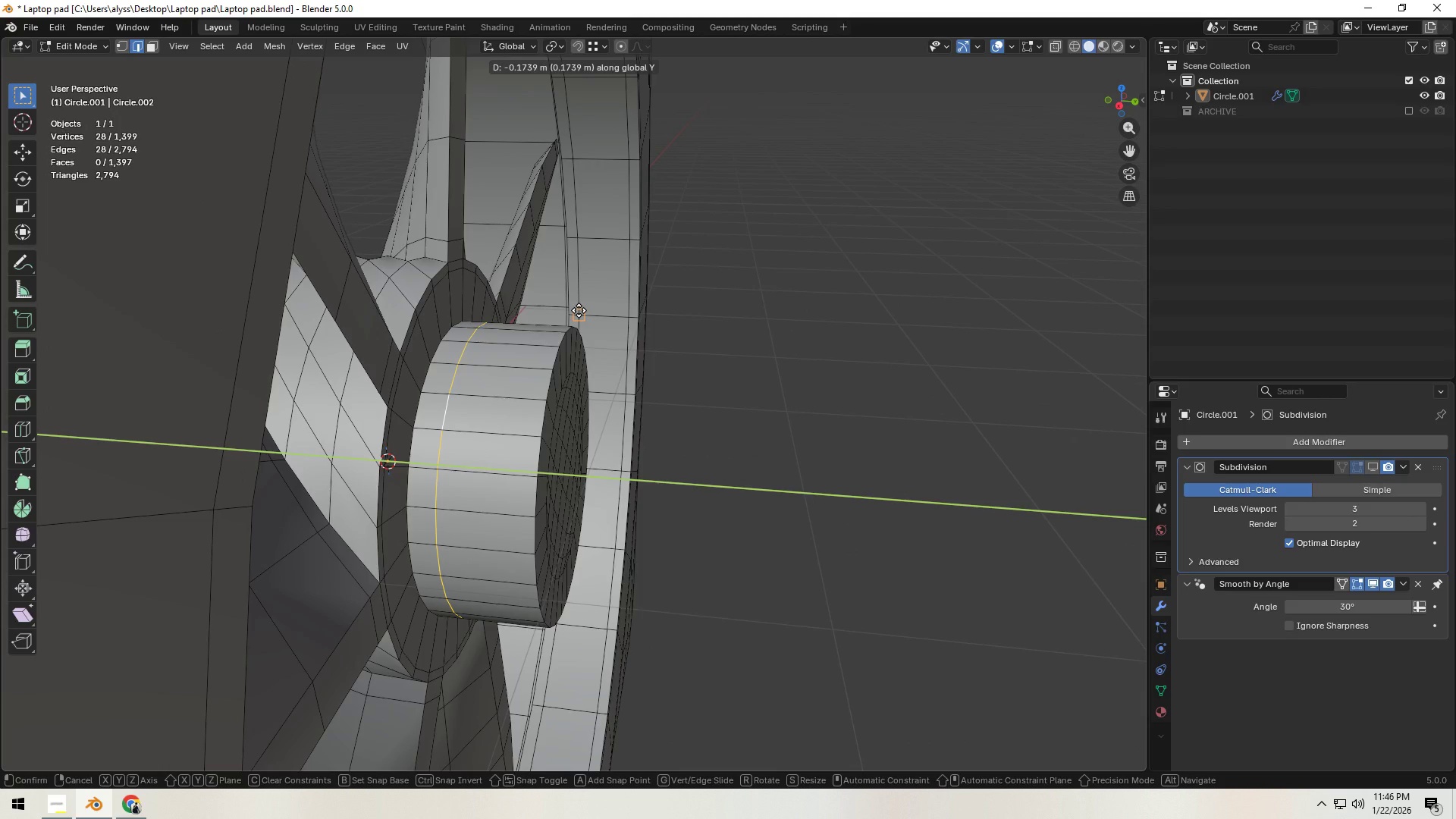 
hold_key(key=ControlLeft, duration=1.5)
 